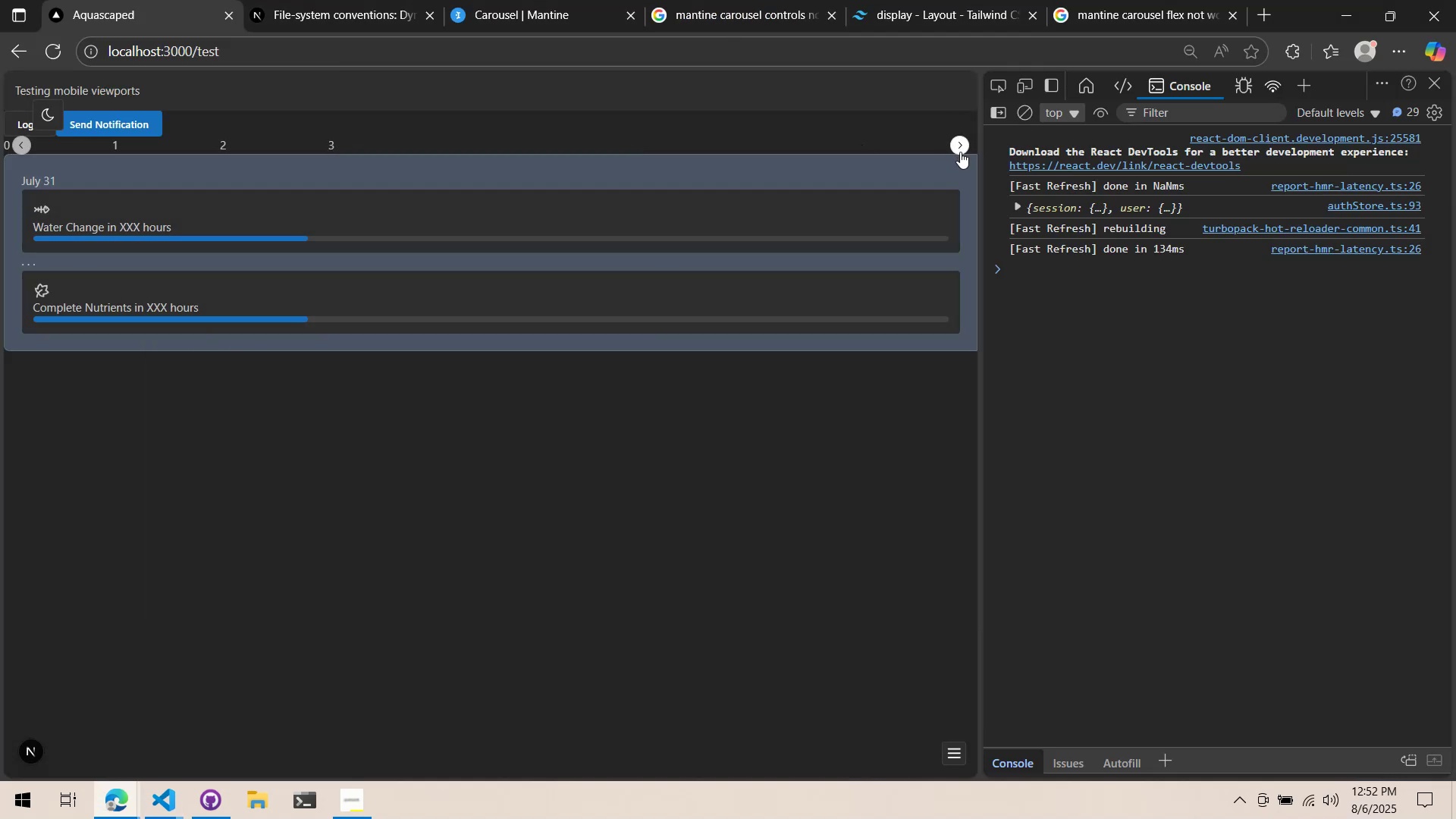 
double_click([961, 152])
 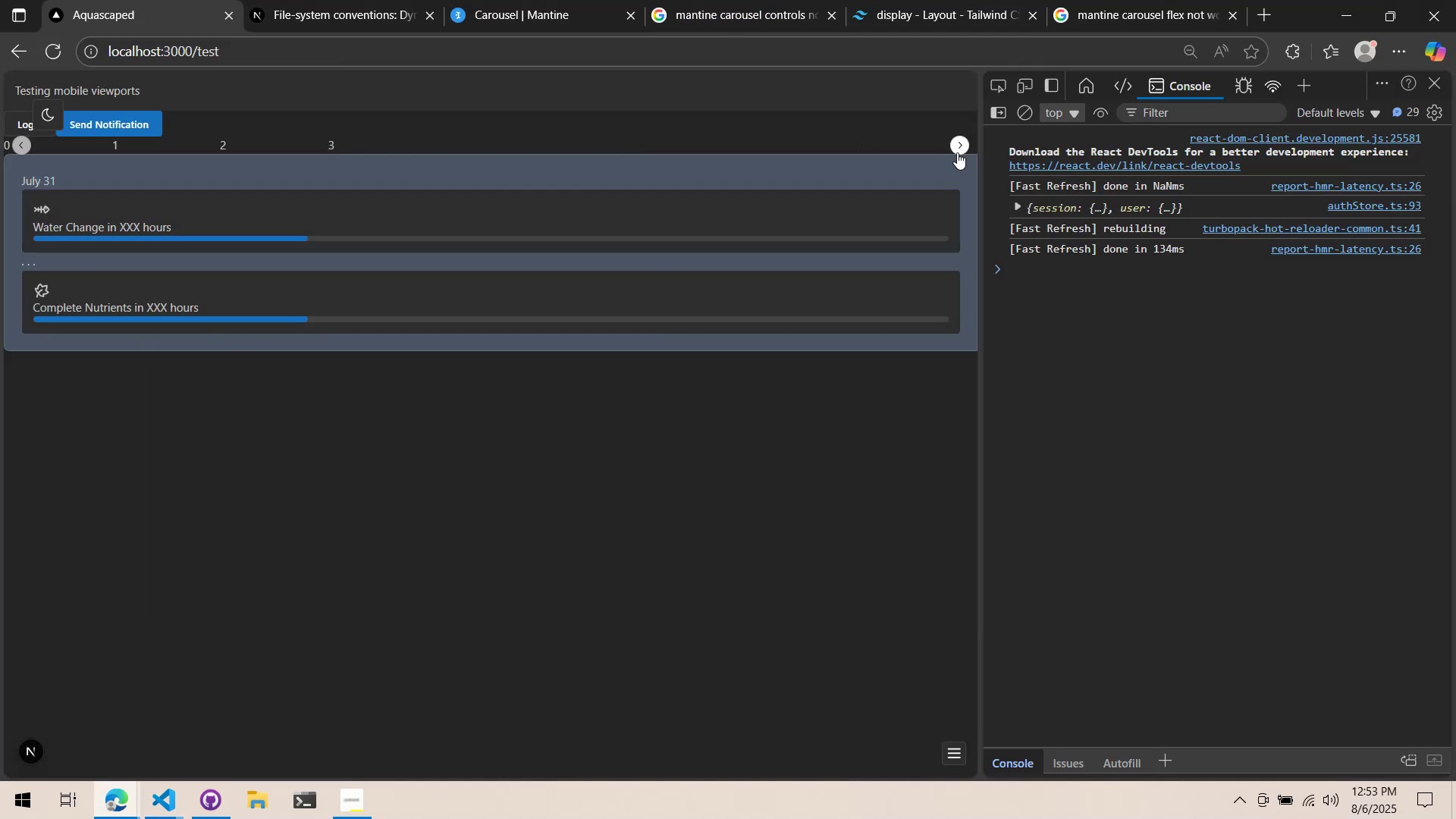 
key(Alt+AltLeft)
 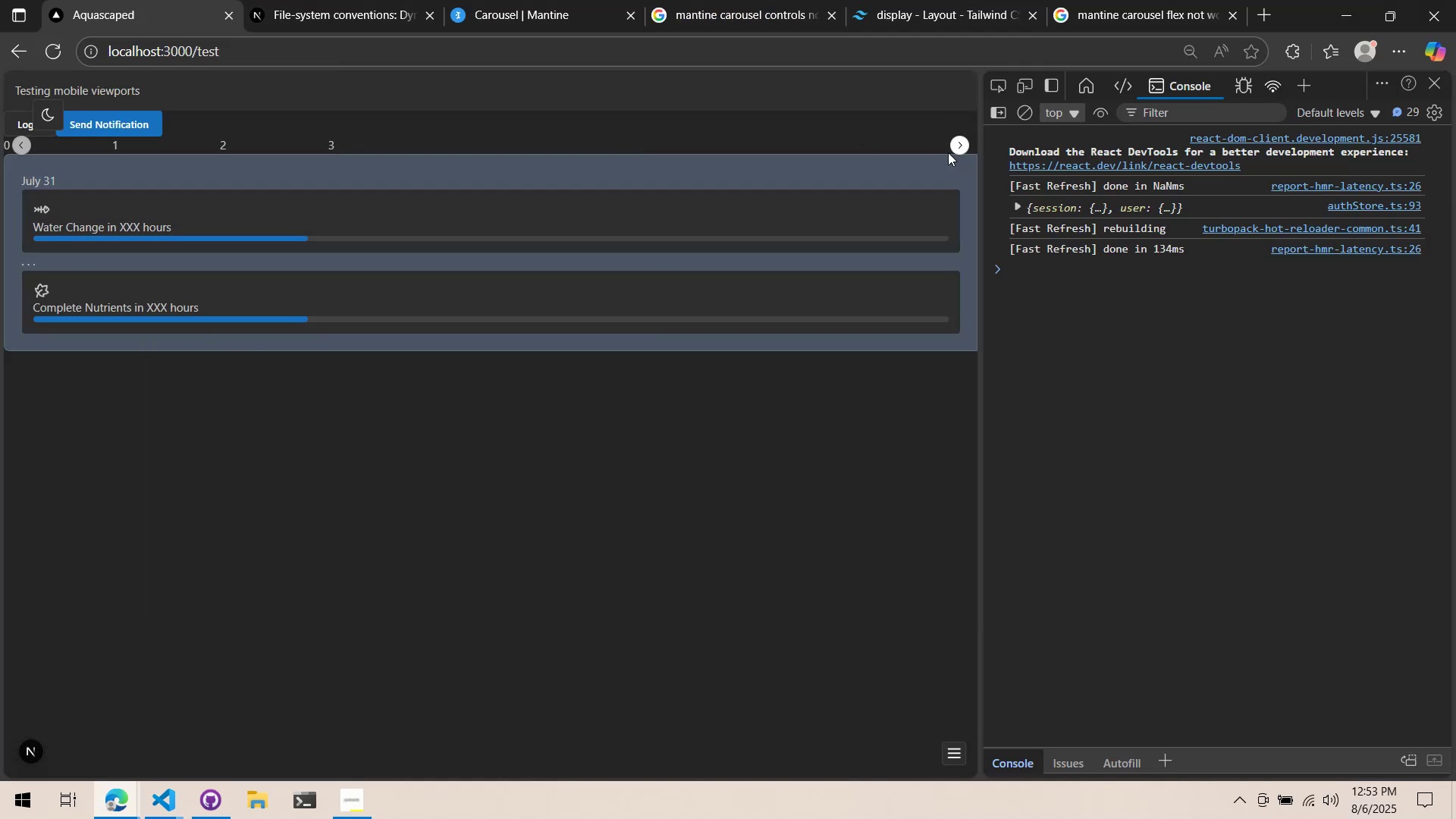 
key(Alt+Tab)
 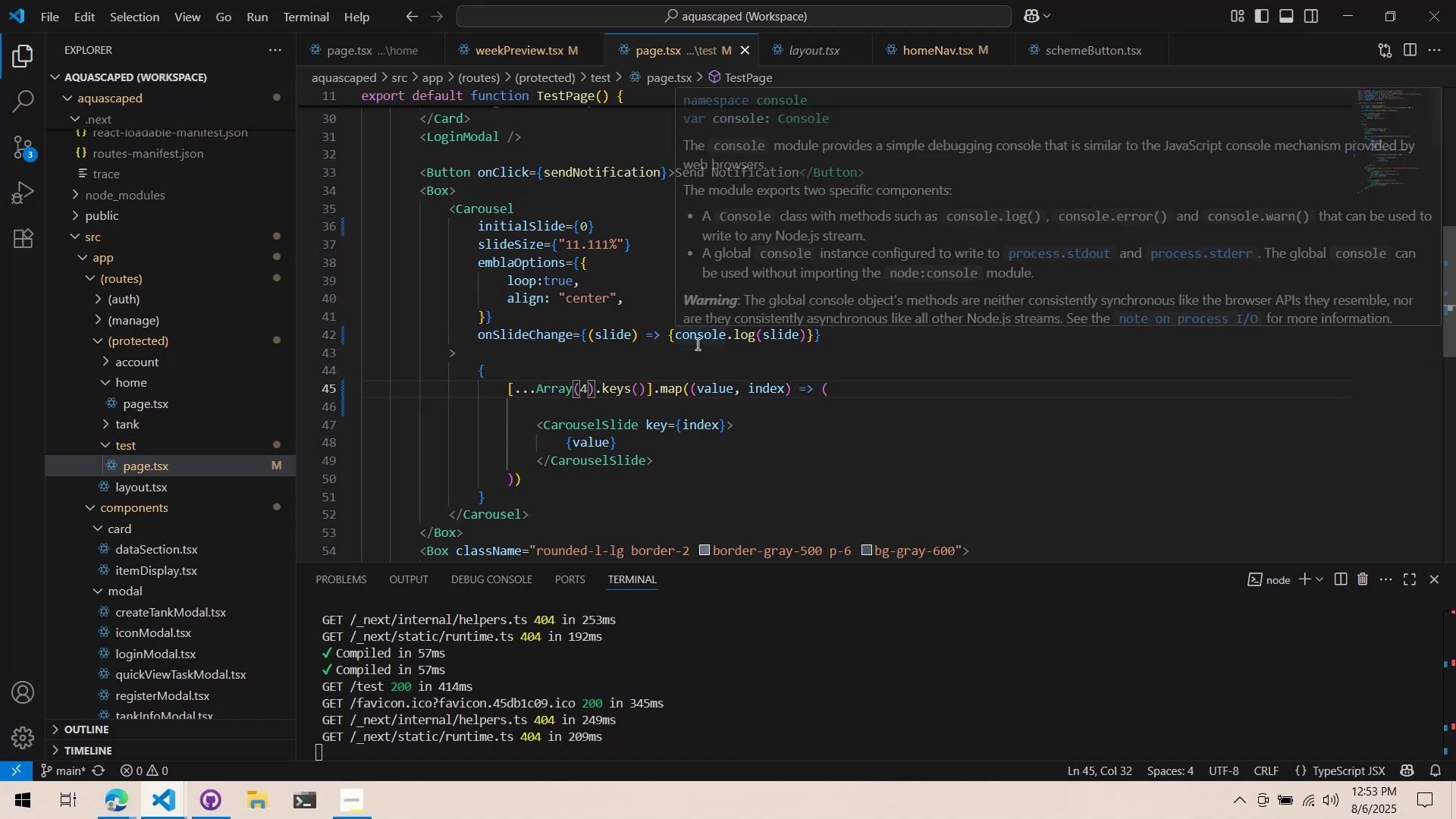 
mouse_move([639, 381])
 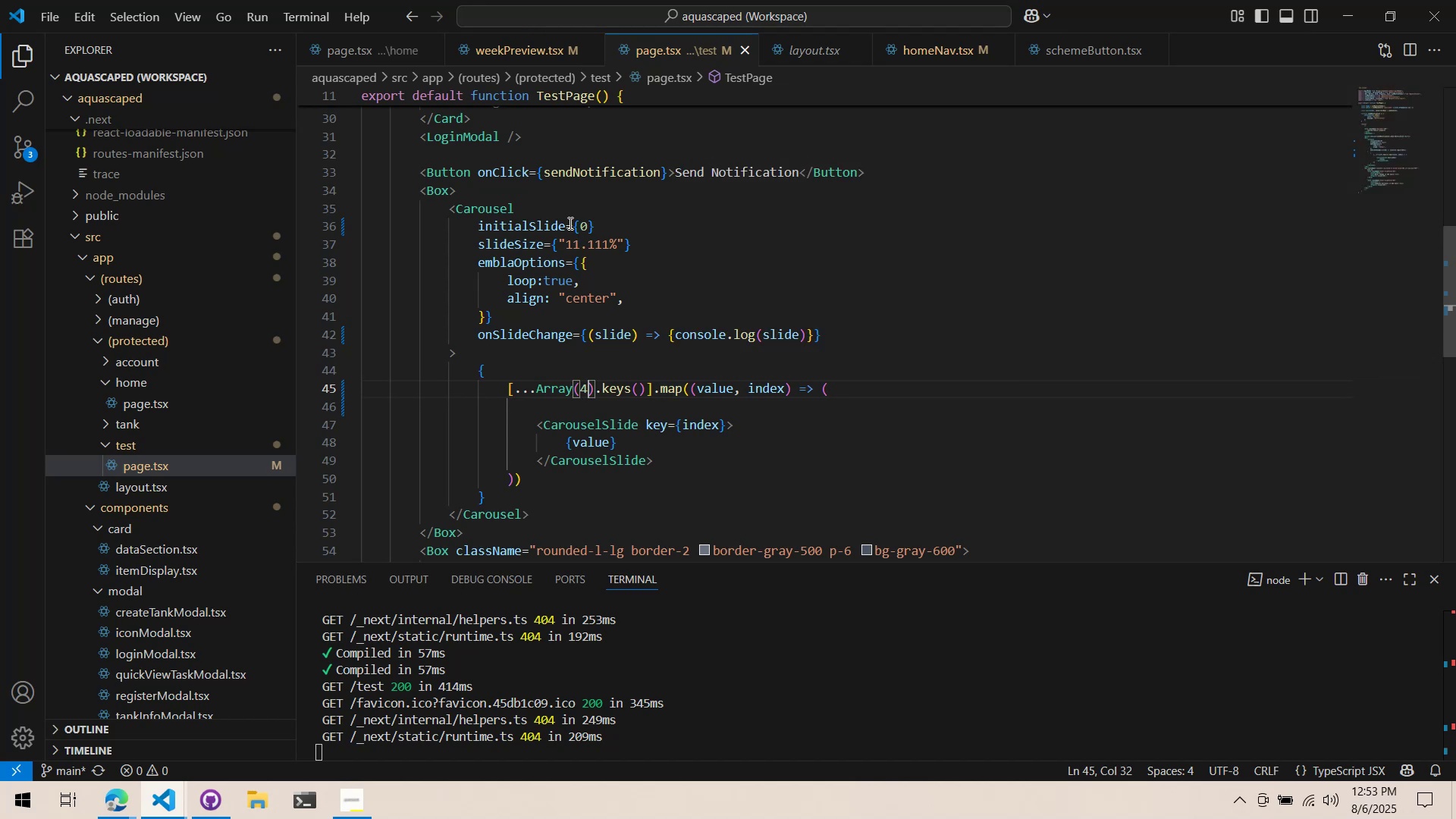 
double_click([569, 223])
 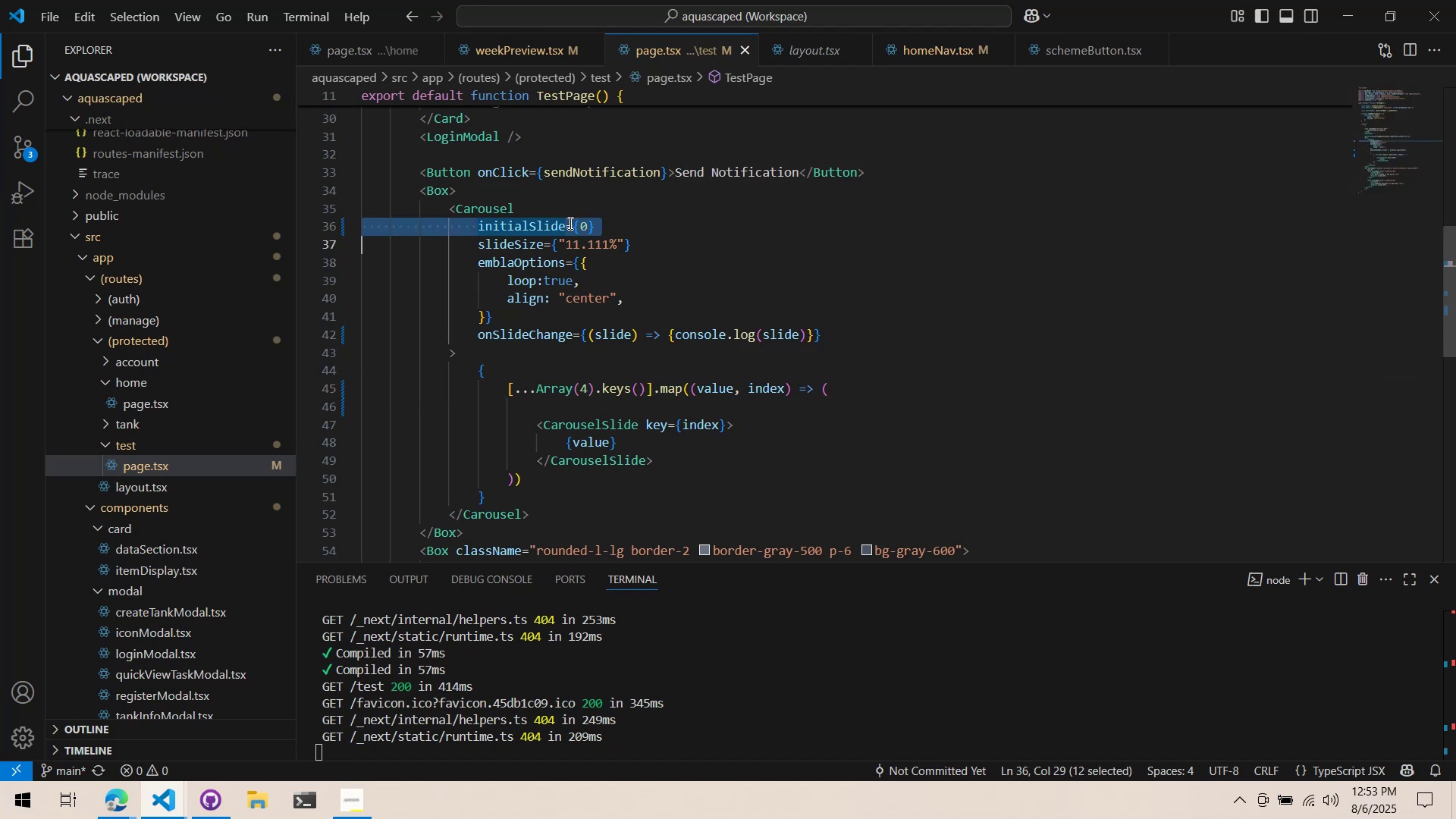 
triple_click([569, 223])
 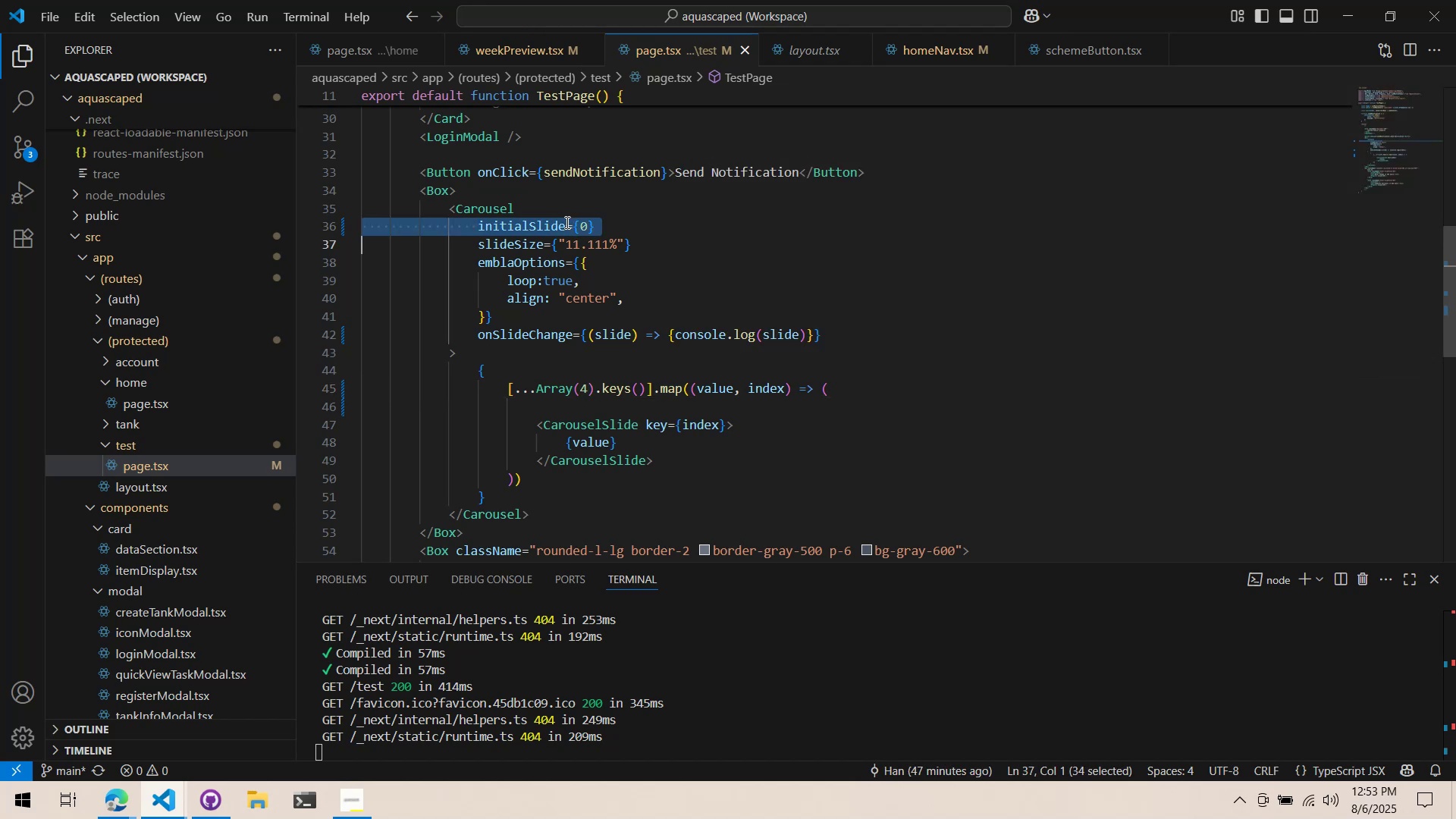 
key(Control+X)
 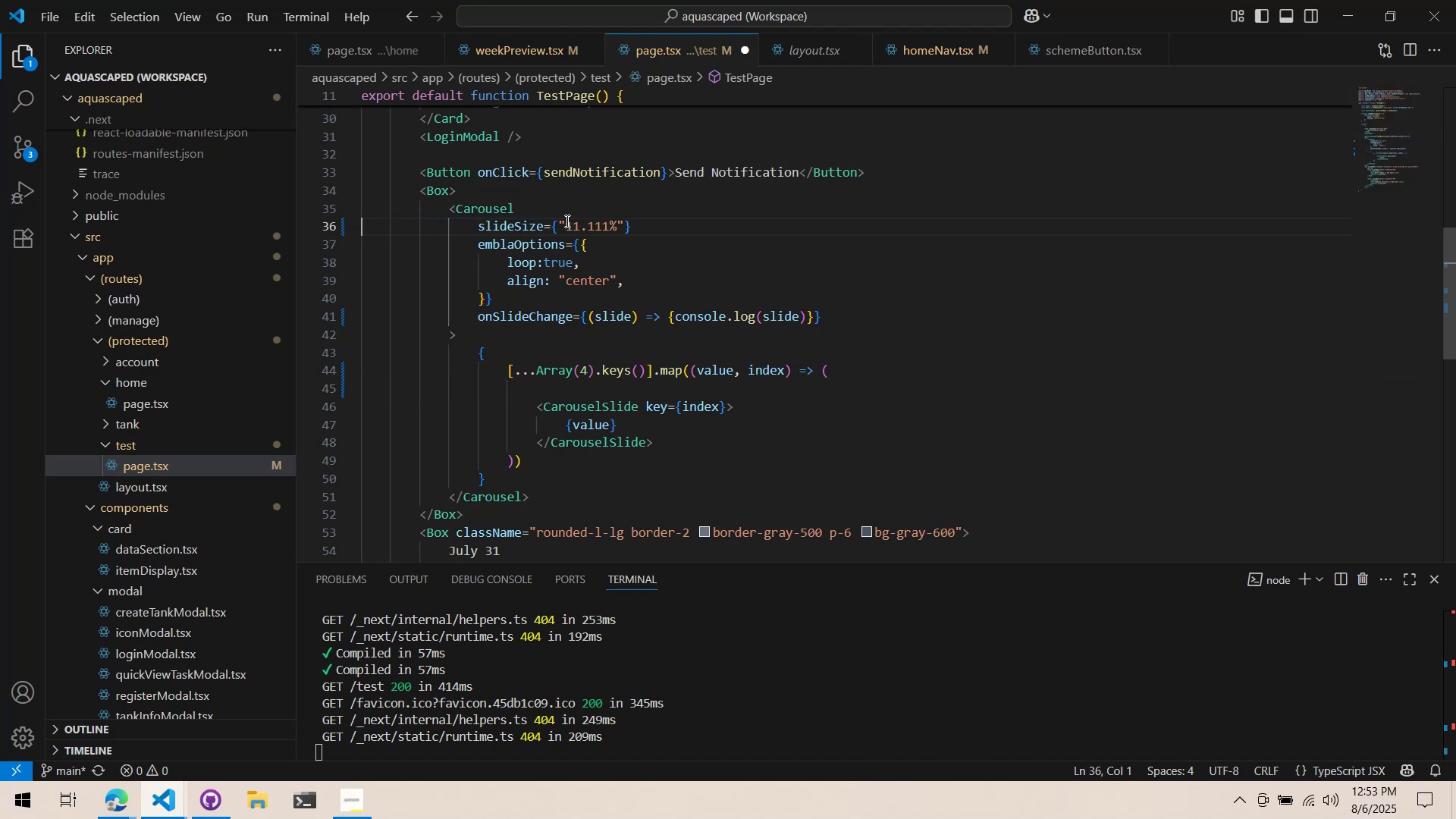 
key(Control+S)
 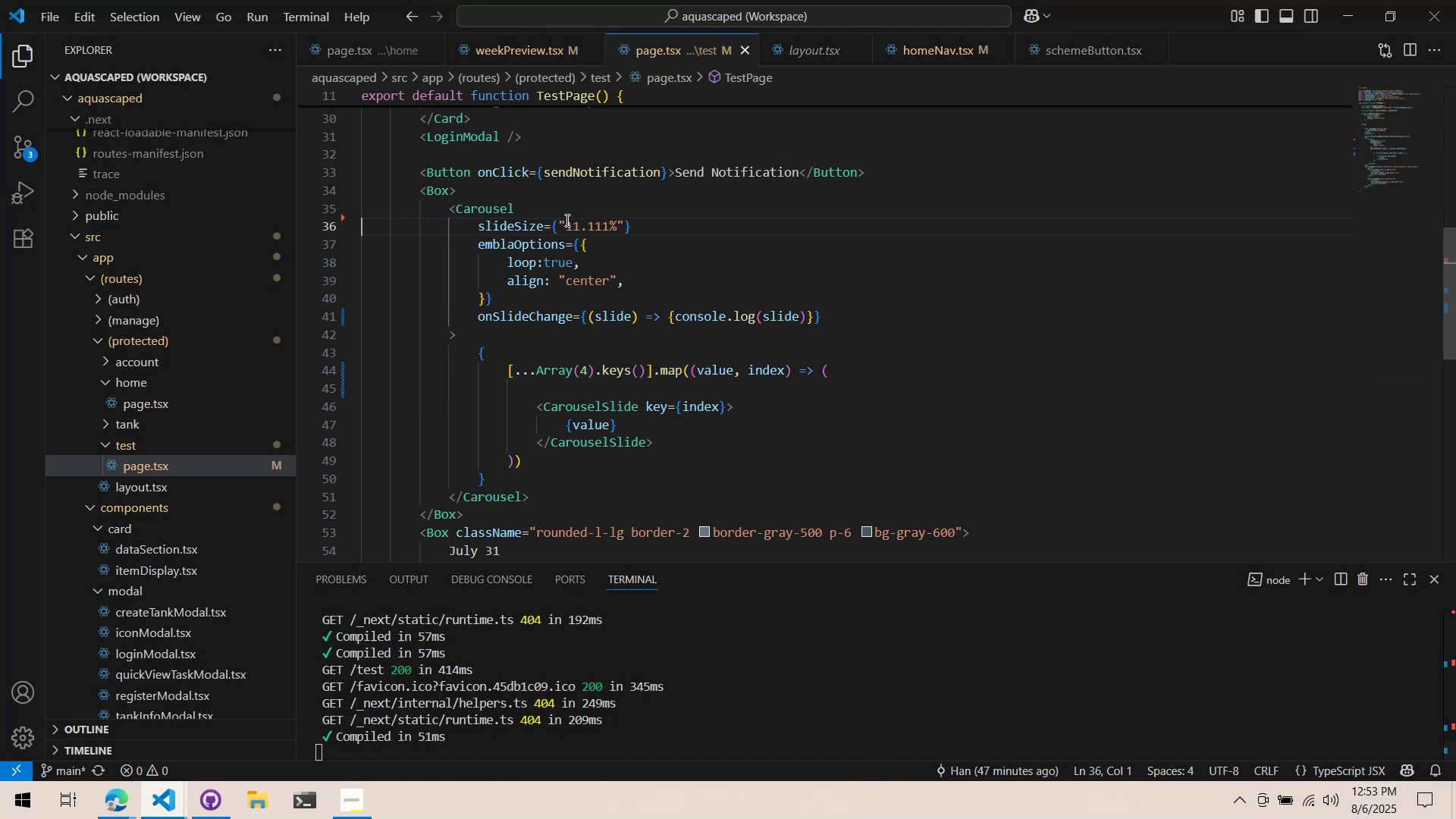 
key(Alt+AltLeft)
 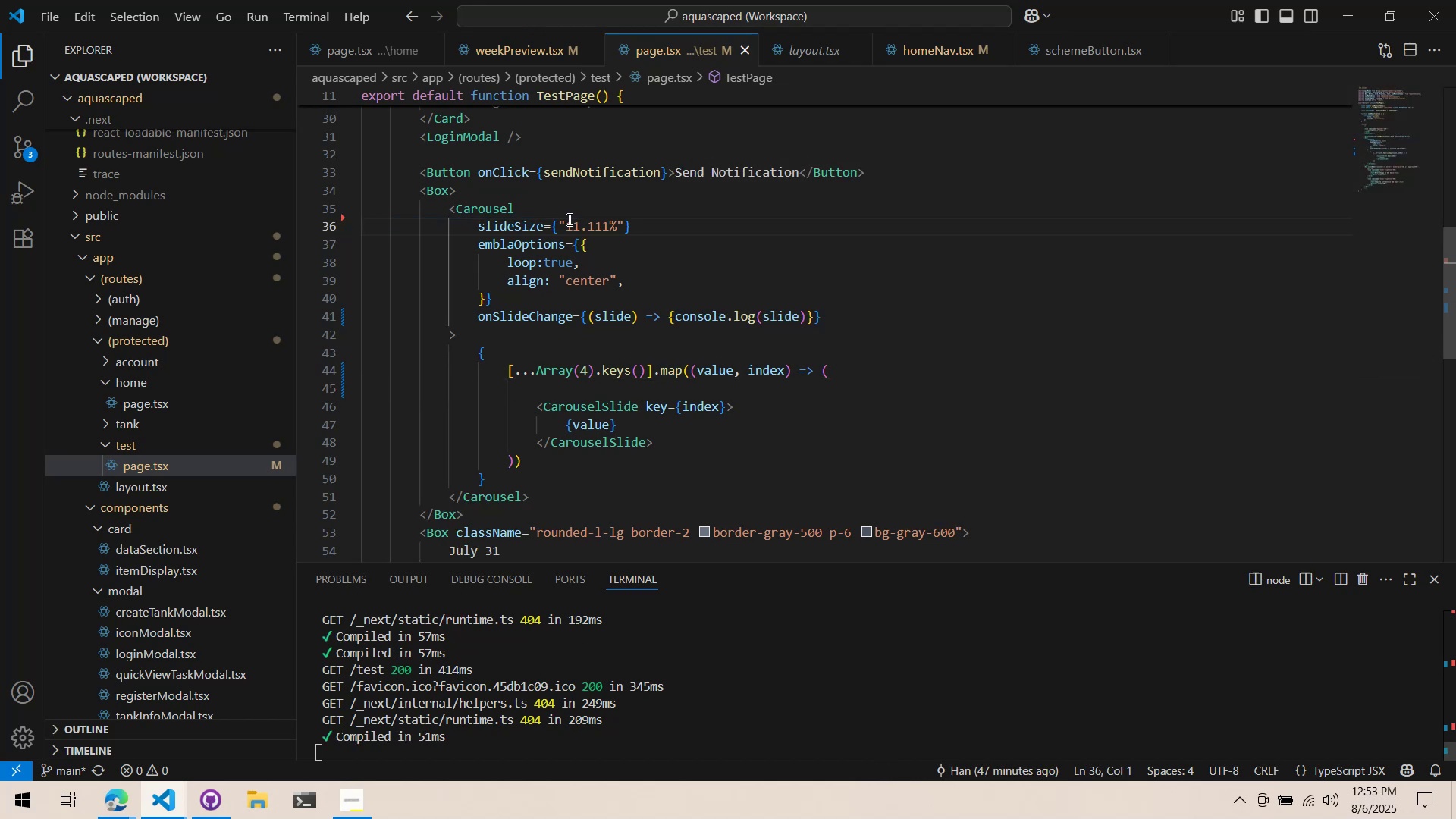 
key(Alt+Tab)
 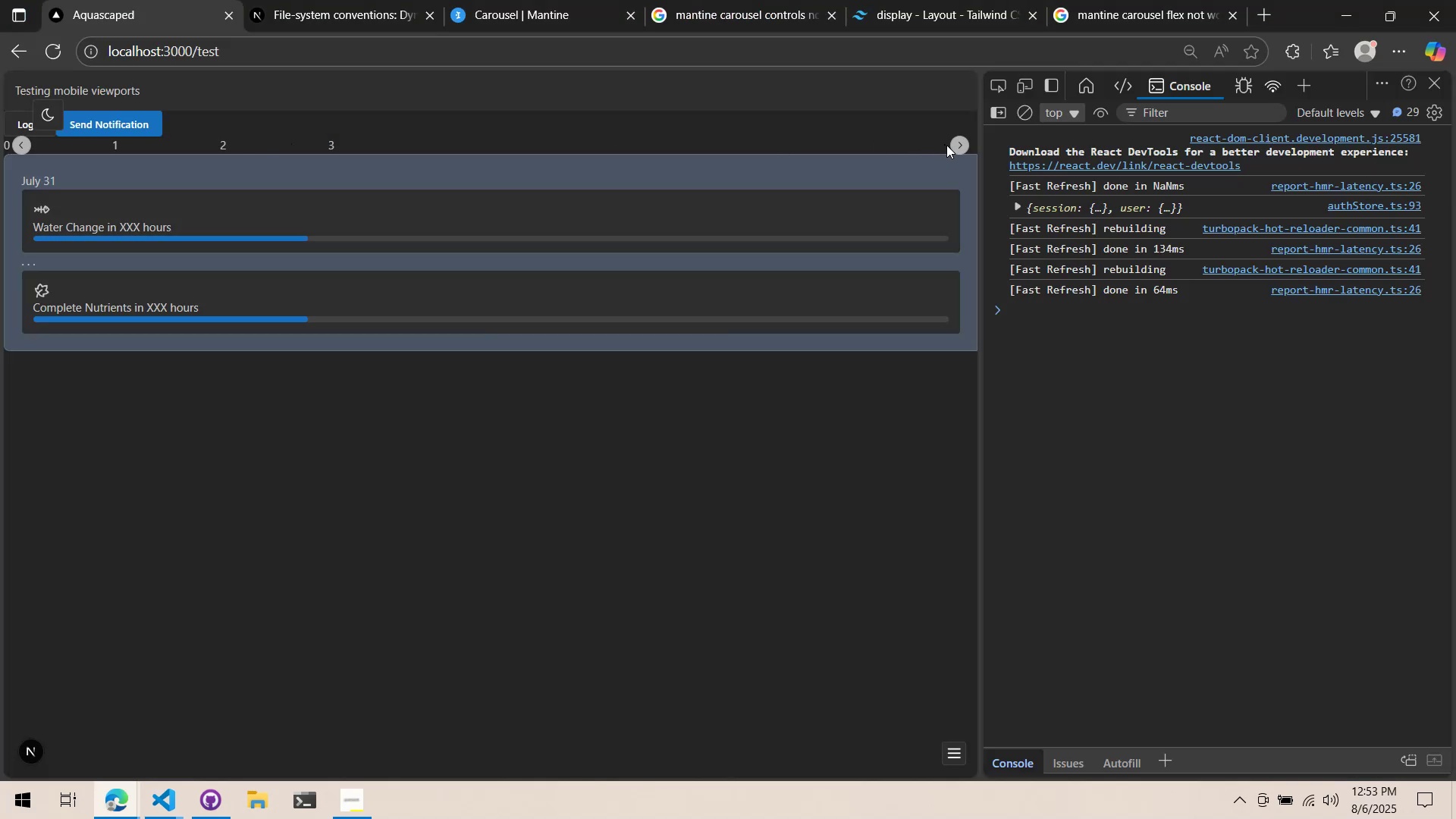 
double_click([949, 144])
 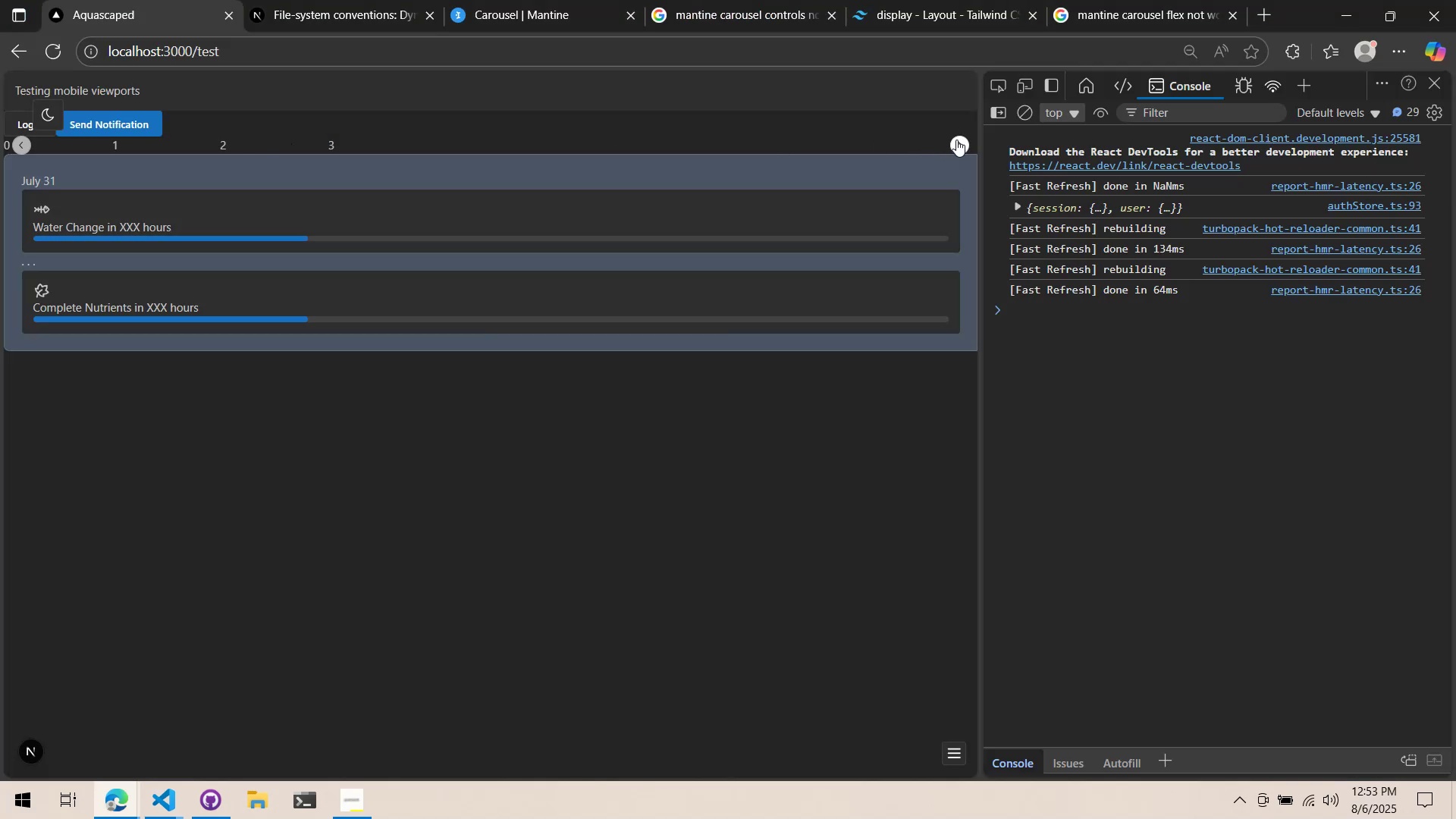 
key(Alt+AltLeft)
 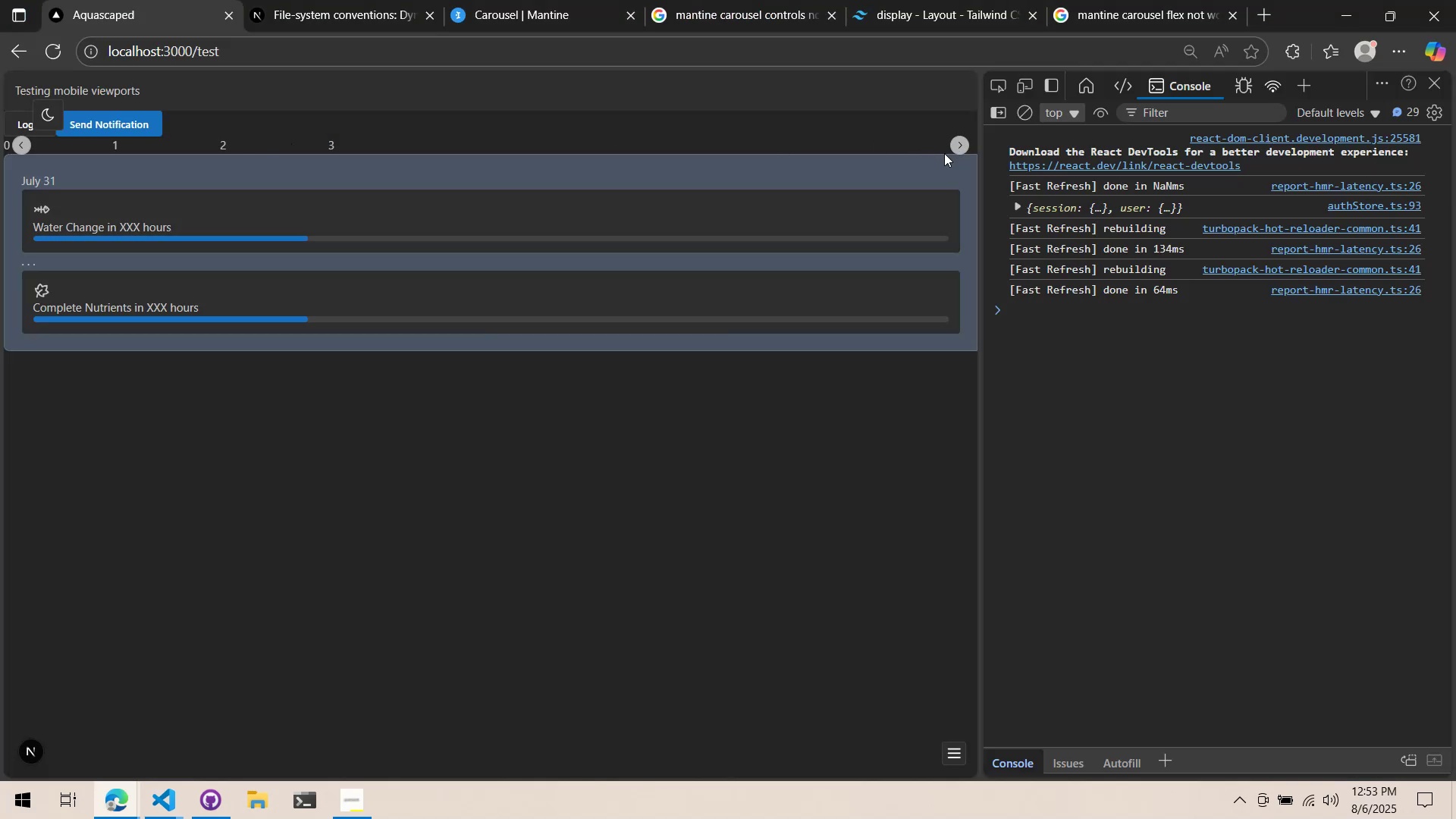 
key(Alt+Tab)
 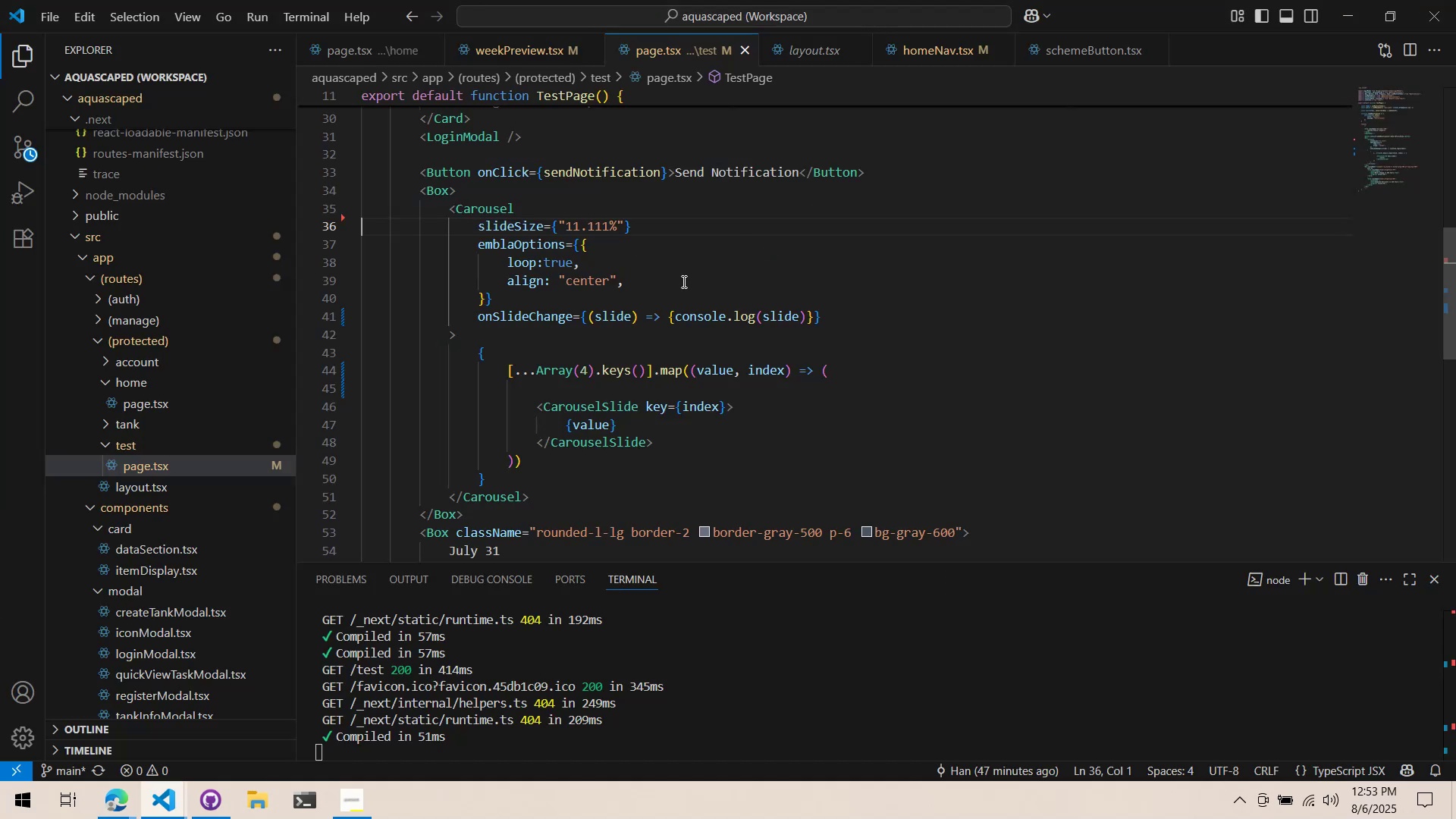 
scroll: coordinate [649, 306], scroll_direction: up, amount: 6.0
 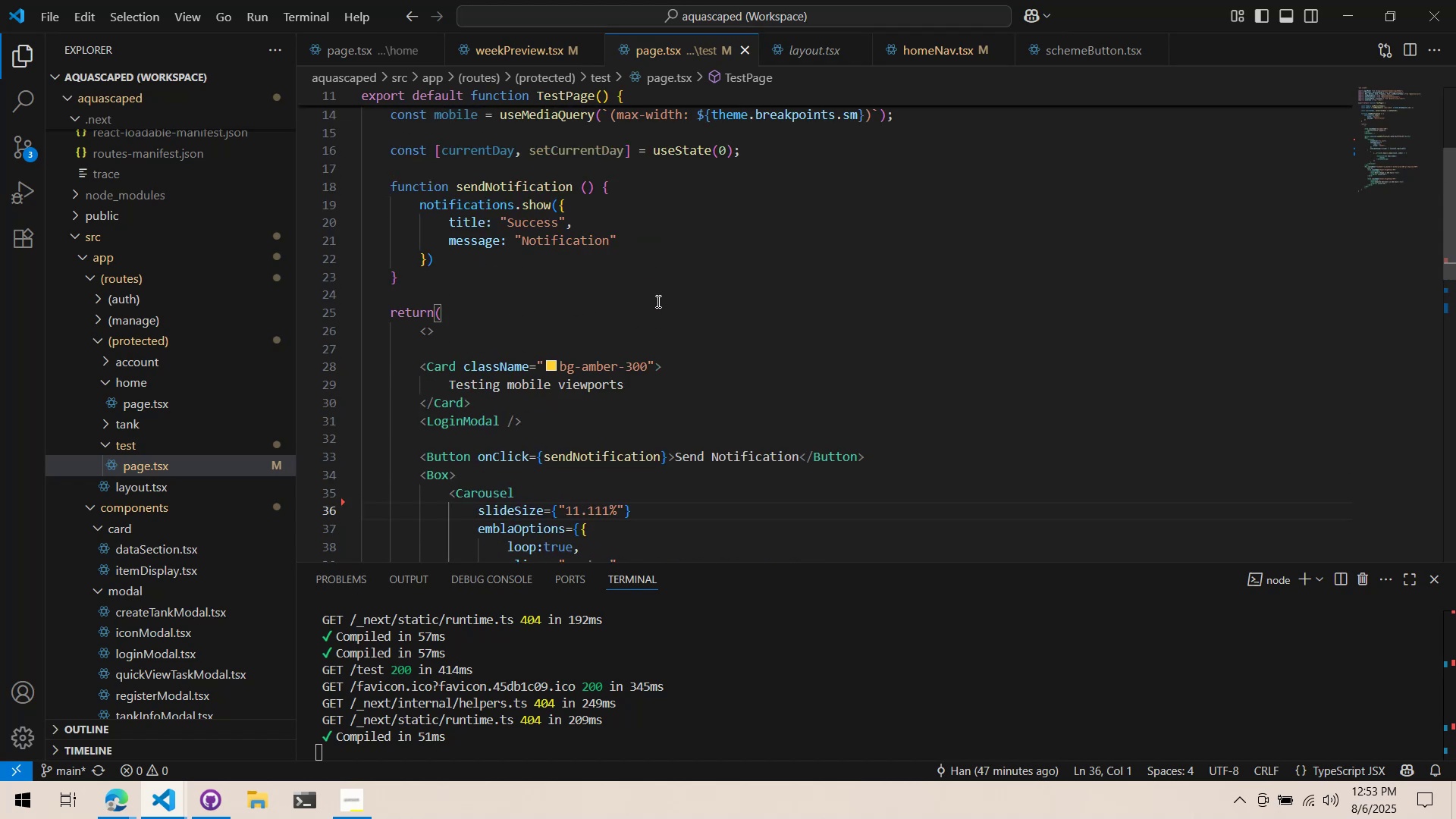 
key(Alt+AltLeft)
 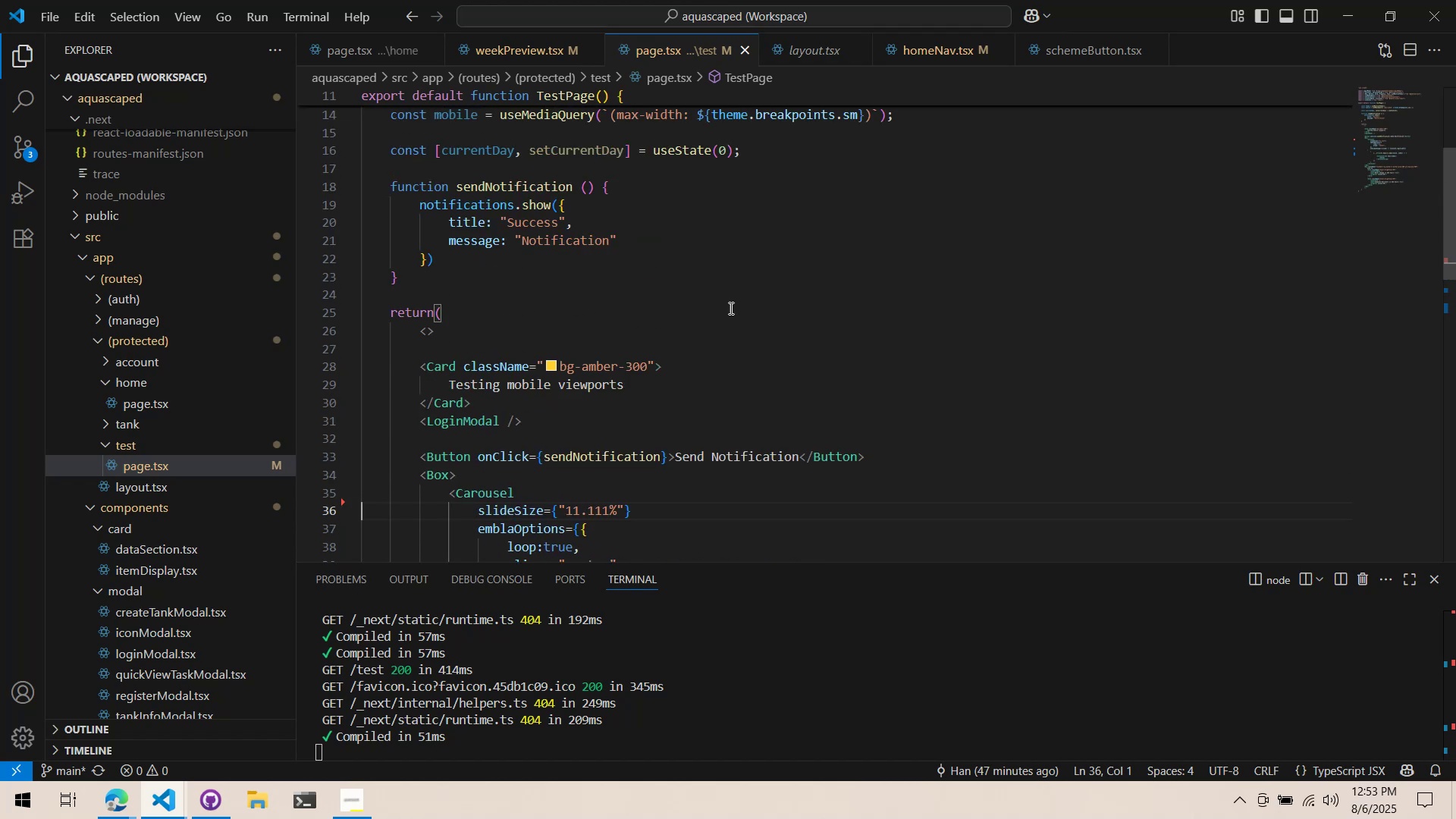 
key(Alt+Tab)
 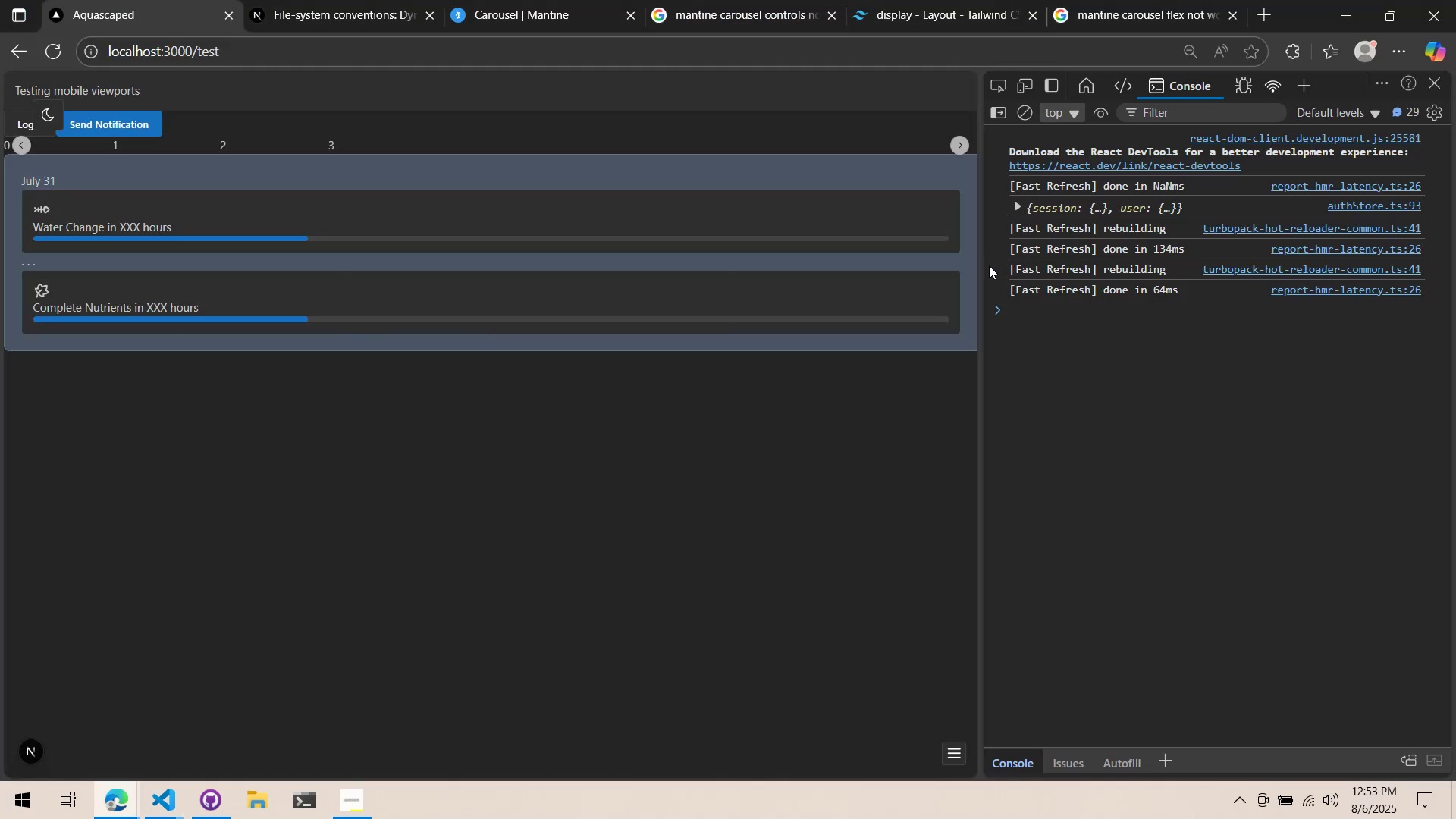 
left_click_drag(start_coordinate=[981, 268], to_coordinate=[401, 268])
 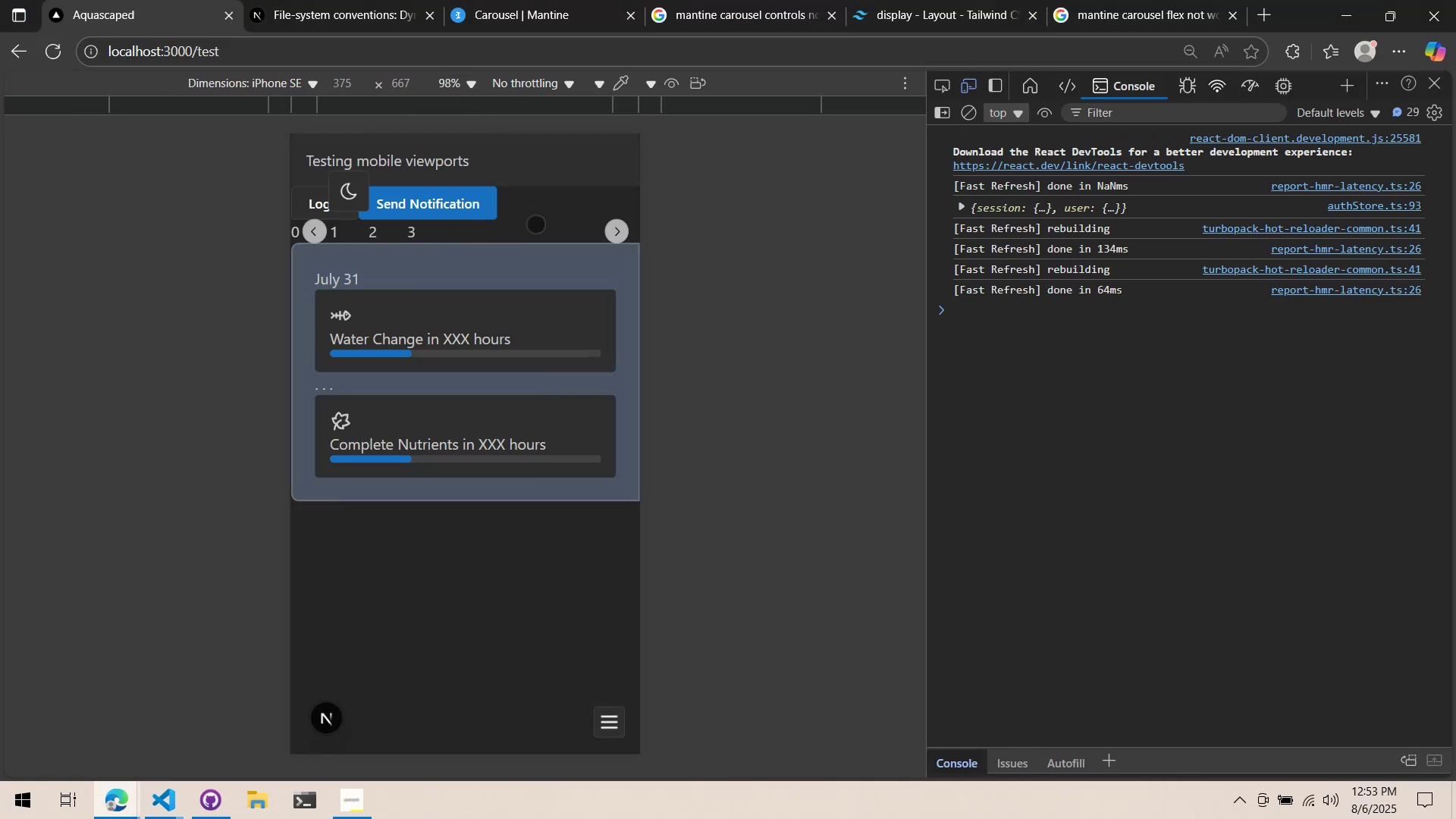 
double_click([611, 222])
 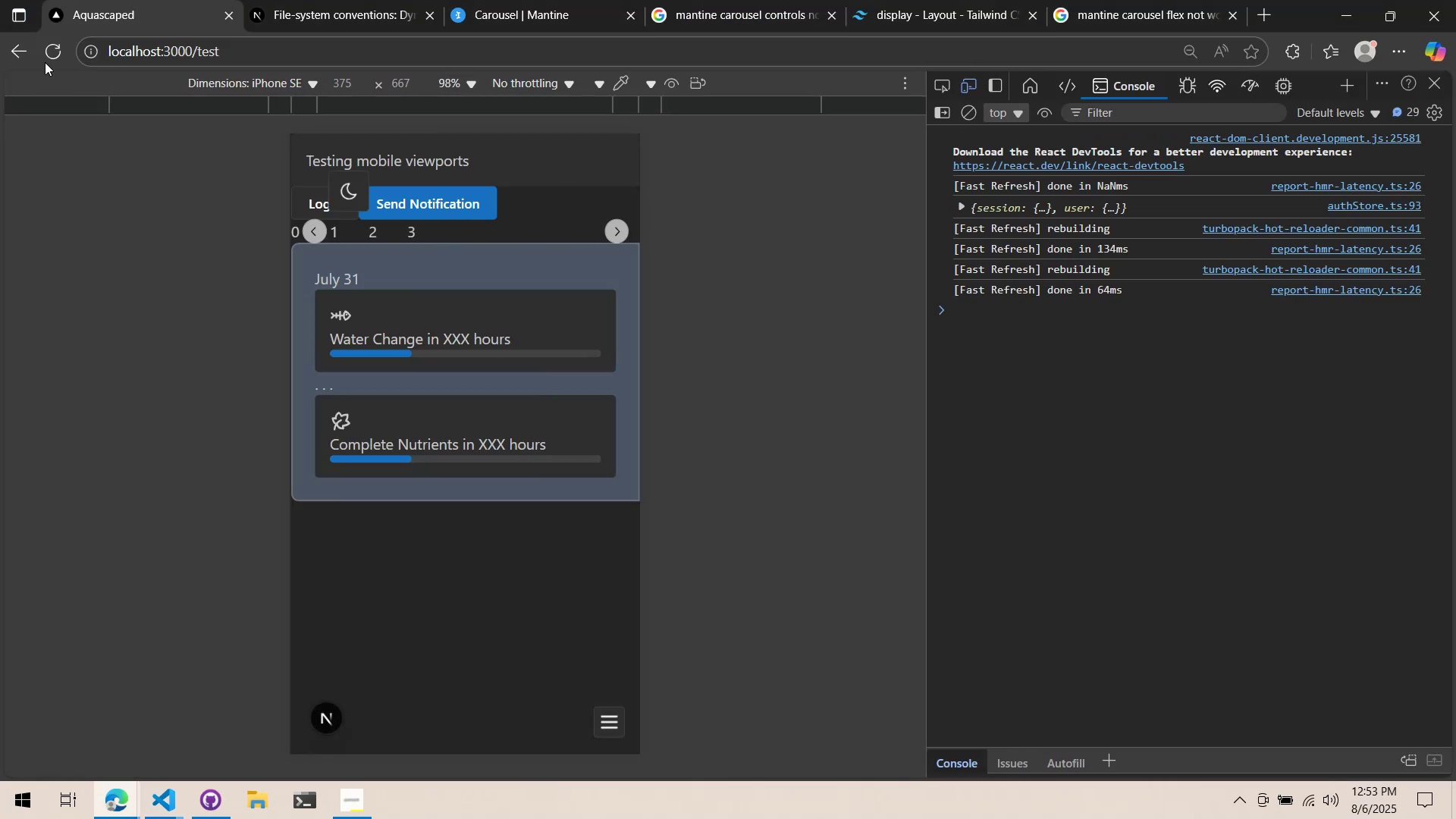 
left_click([48, 42])
 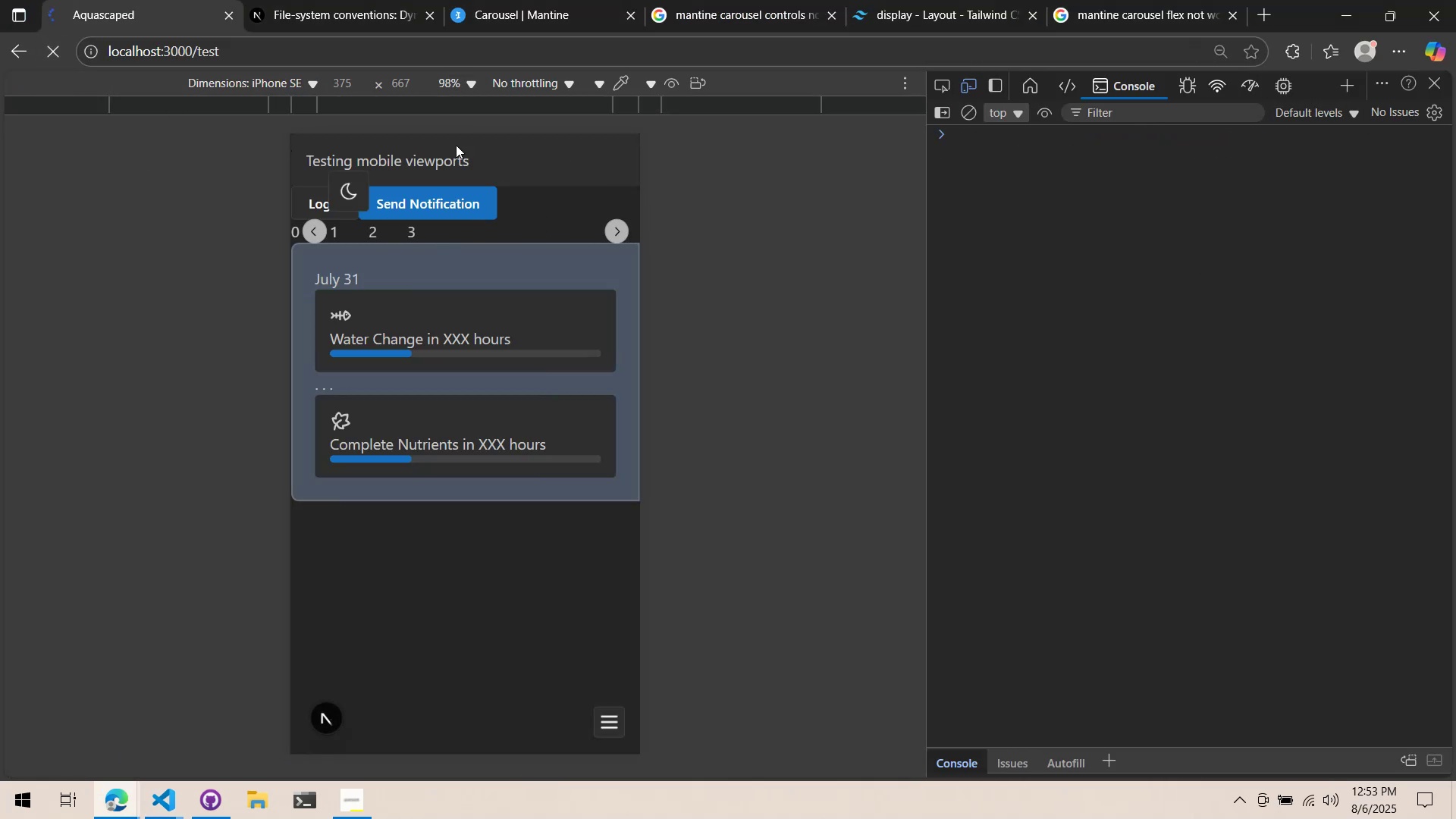 
key(Alt+AltLeft)
 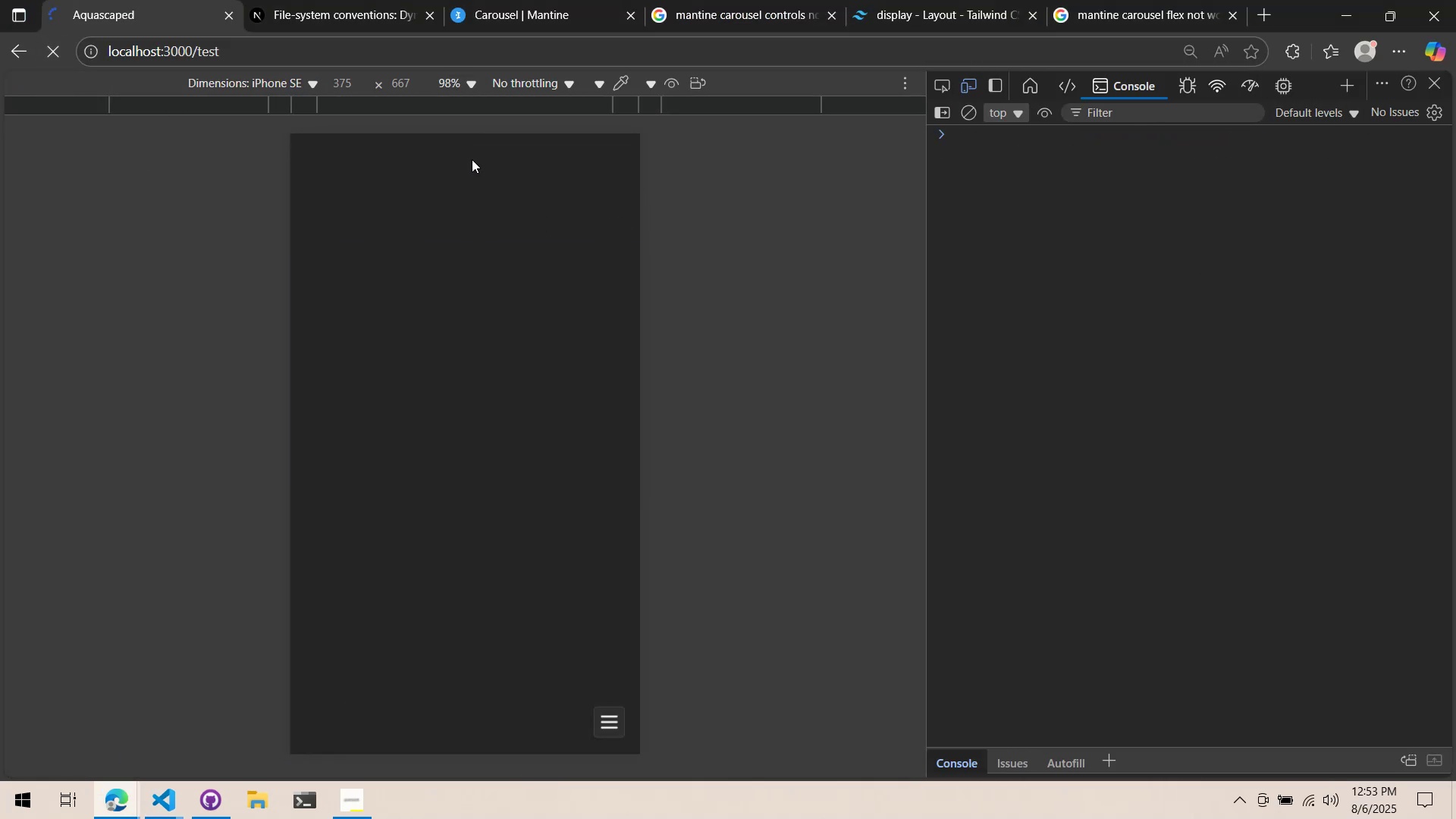 
key(Alt+Tab)
 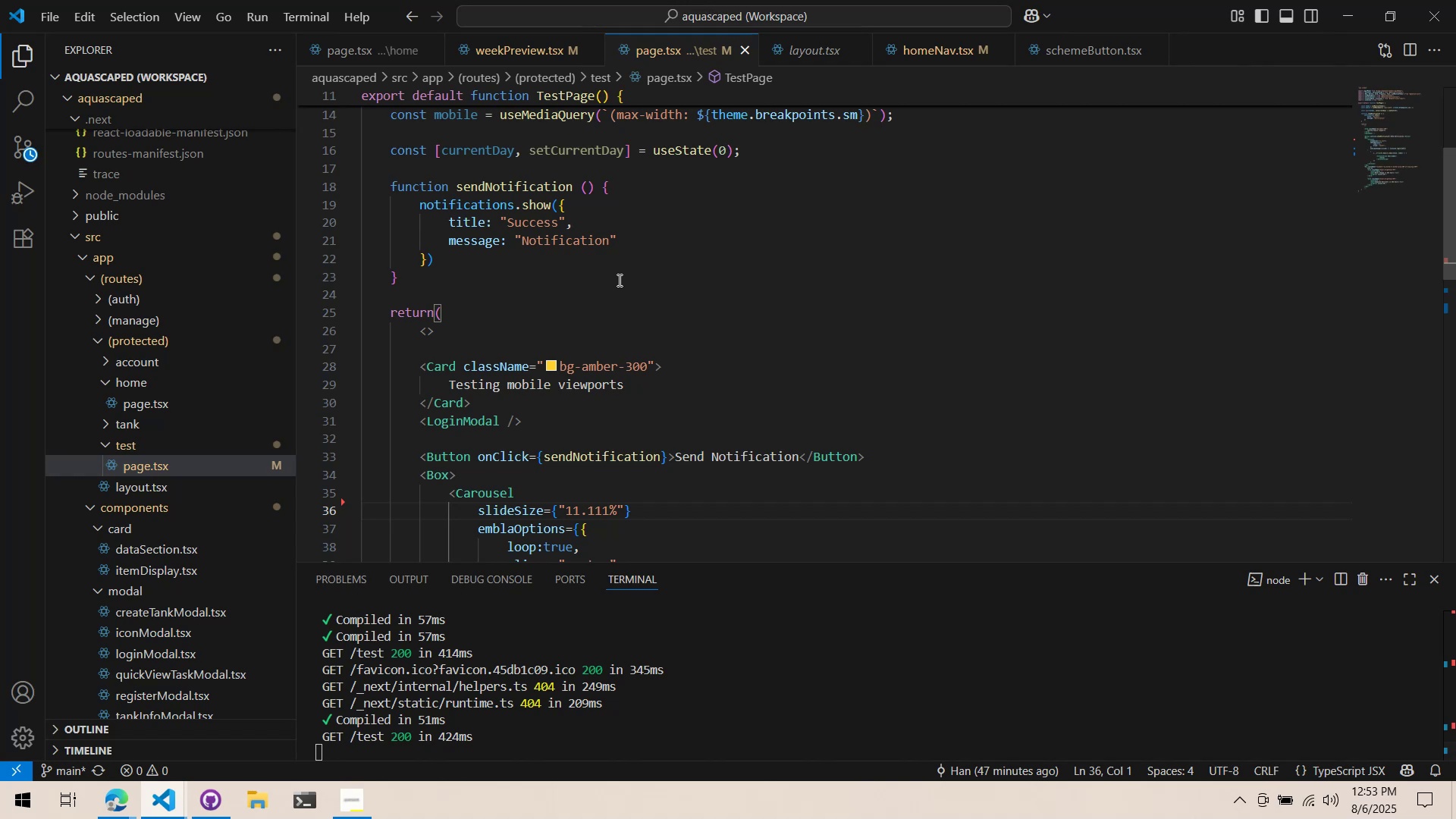 
key(Alt+AltLeft)
 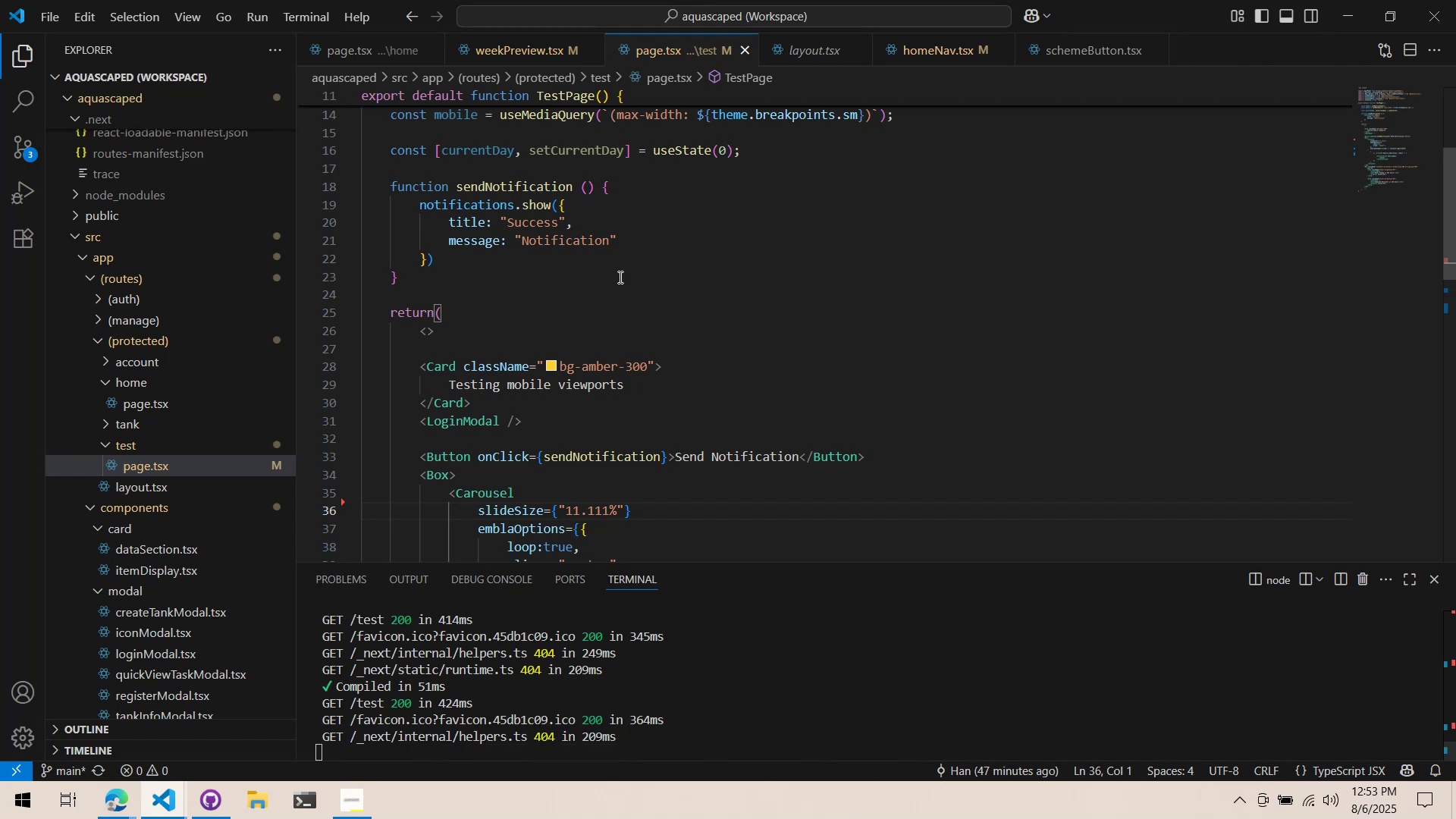 
key(Alt+Tab)
 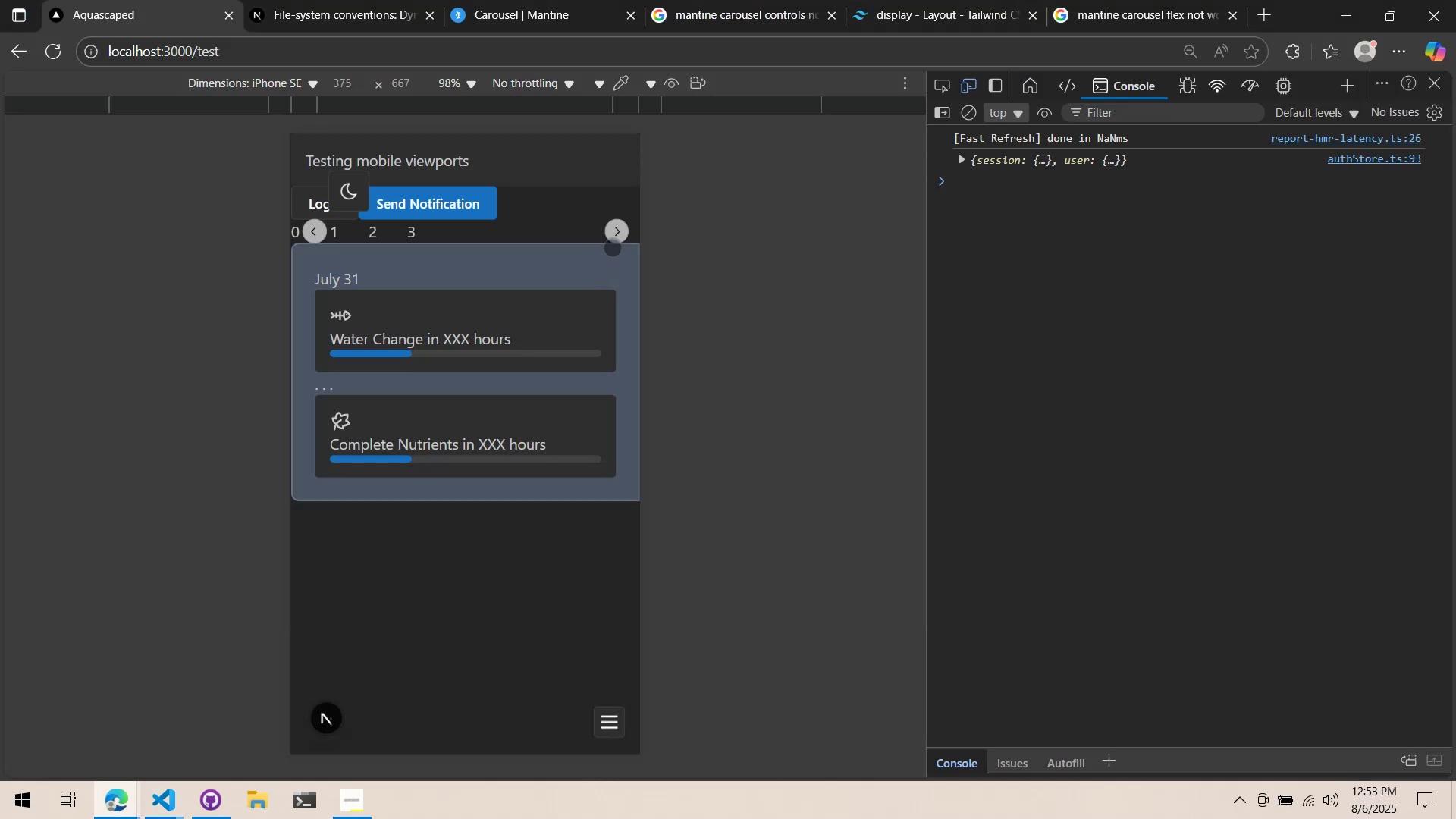 
double_click([614, 237])
 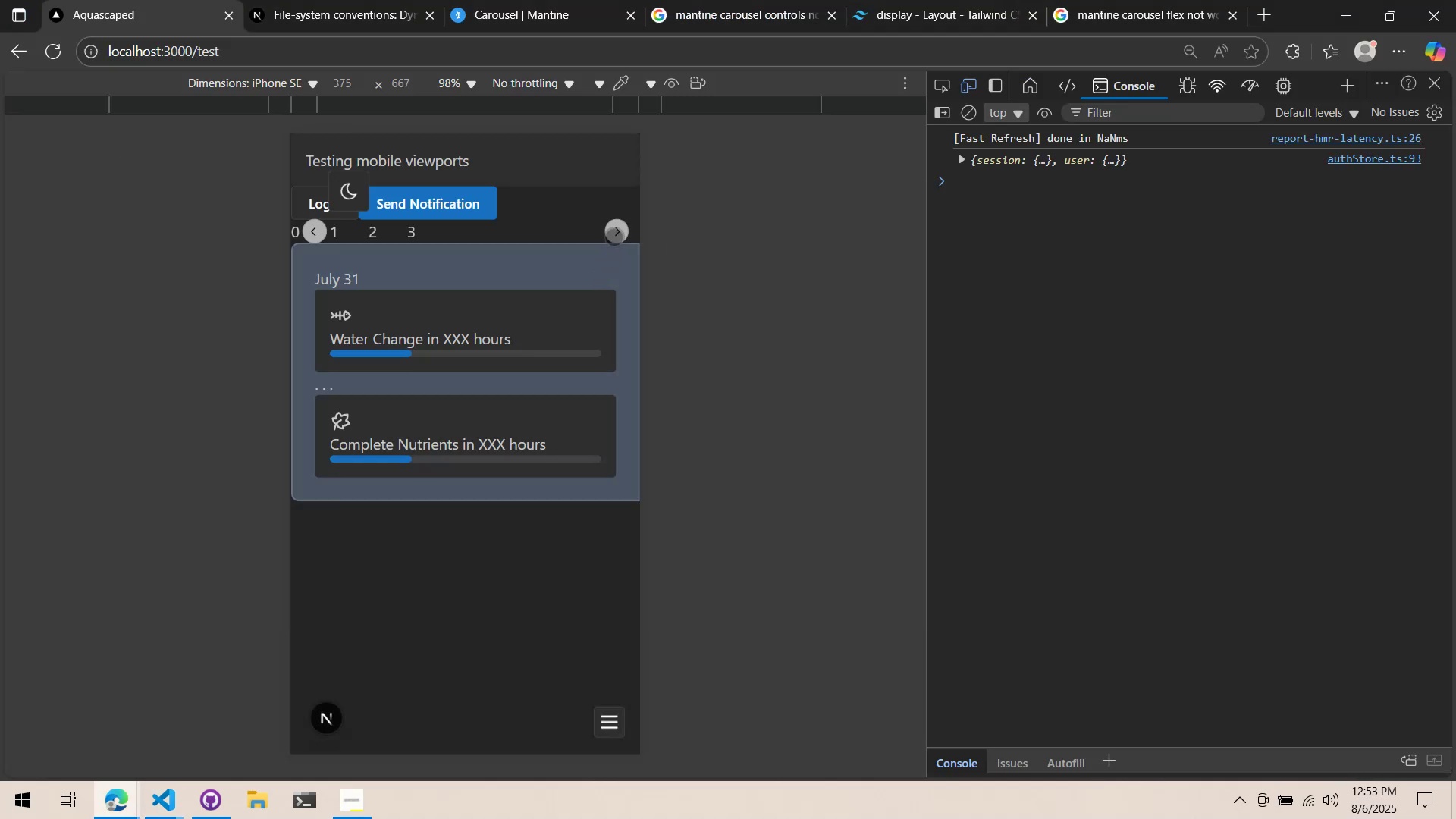 
triple_click([613, 237])
 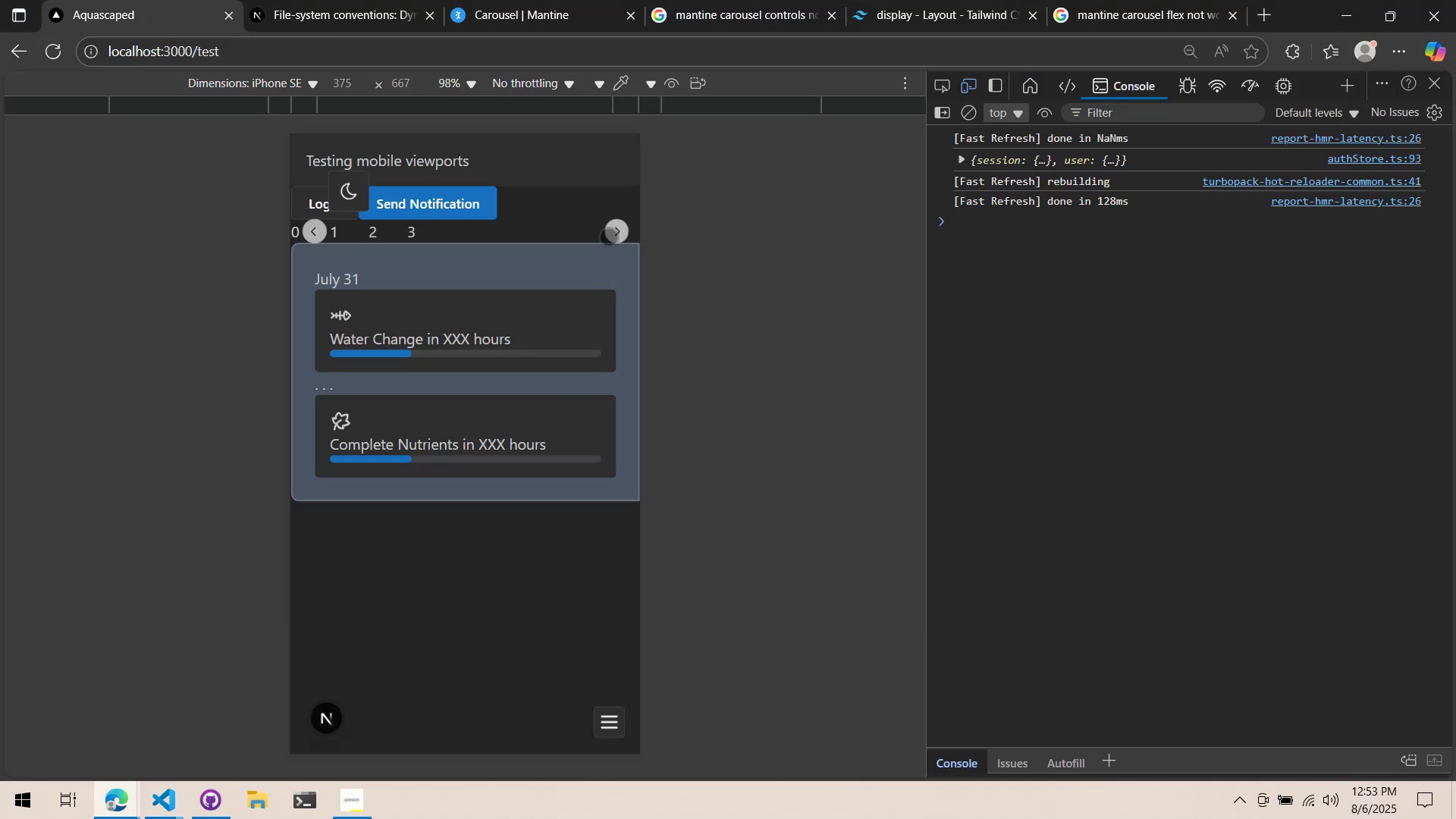 
triple_click([608, 237])
 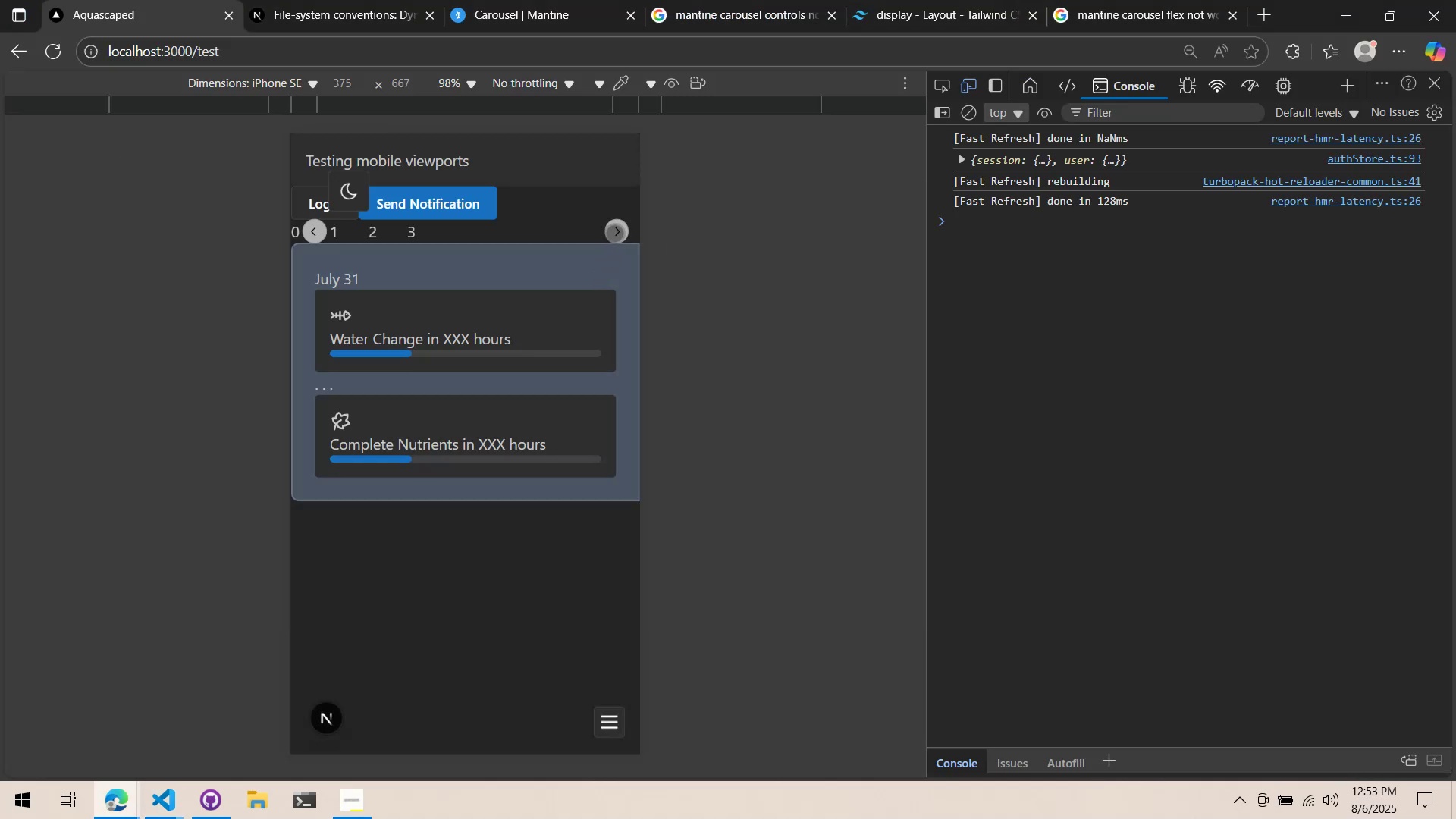 
left_click([614, 233])
 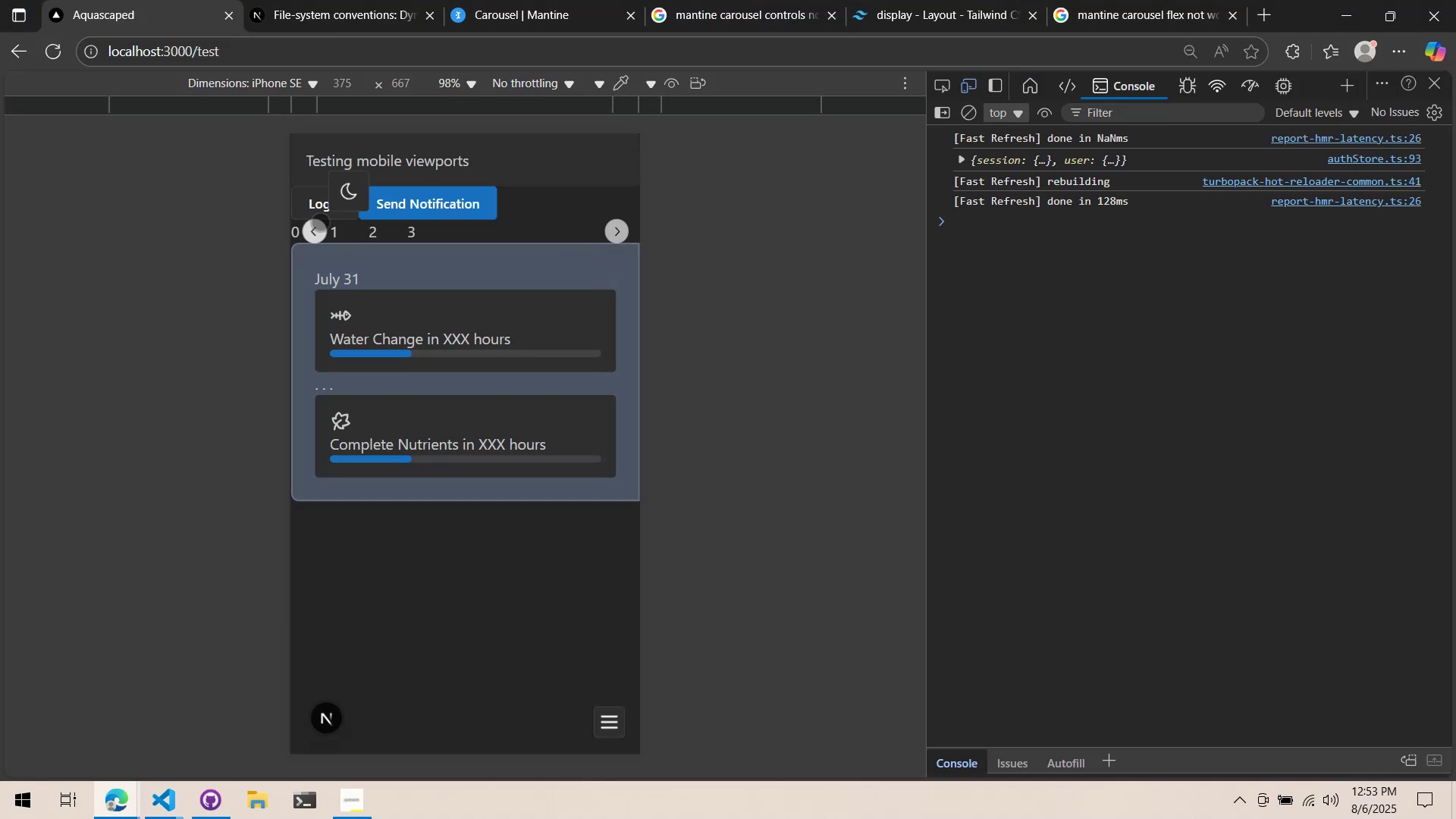 
double_click([318, 227])
 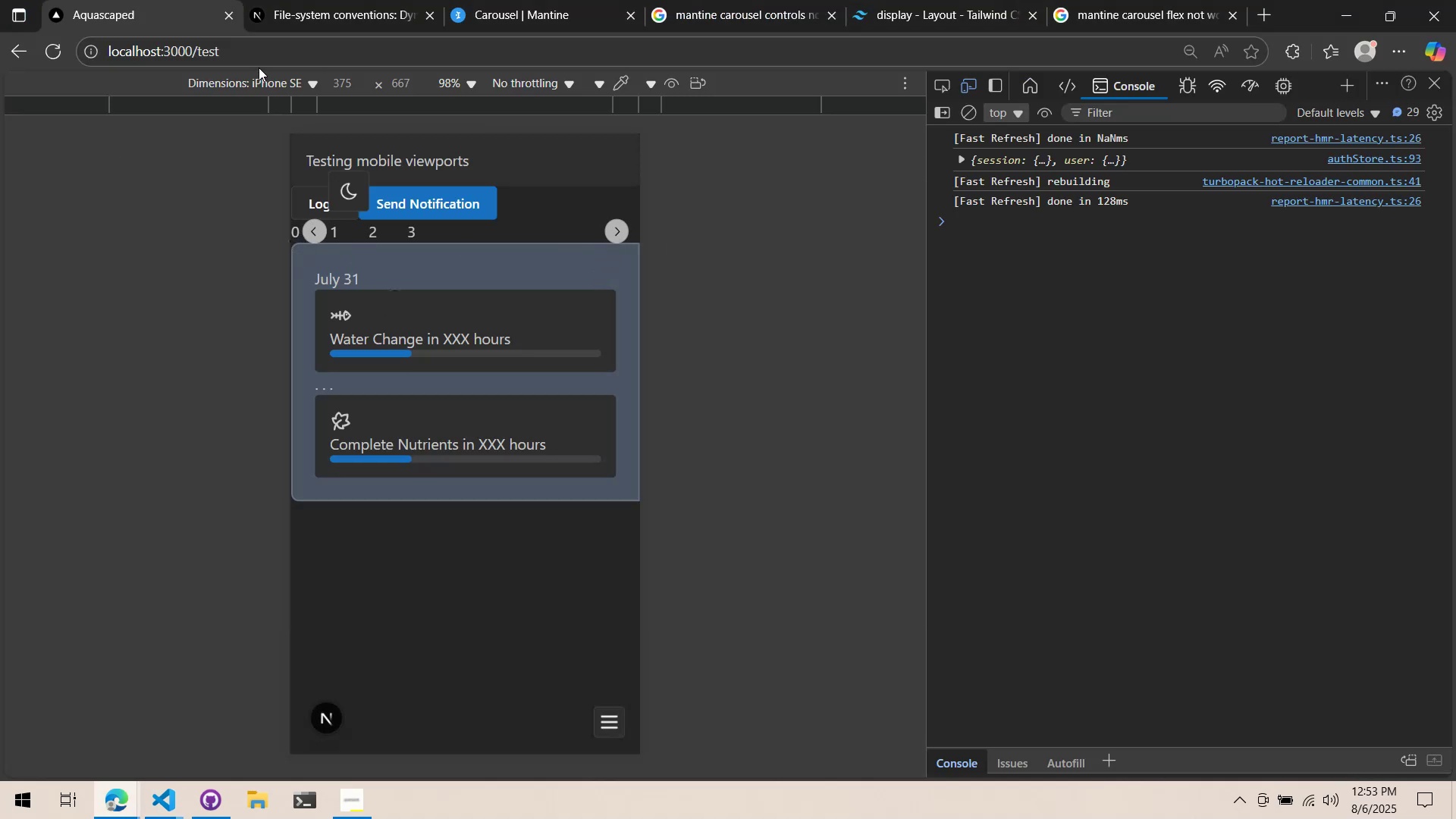 
double_click([259, 45])
 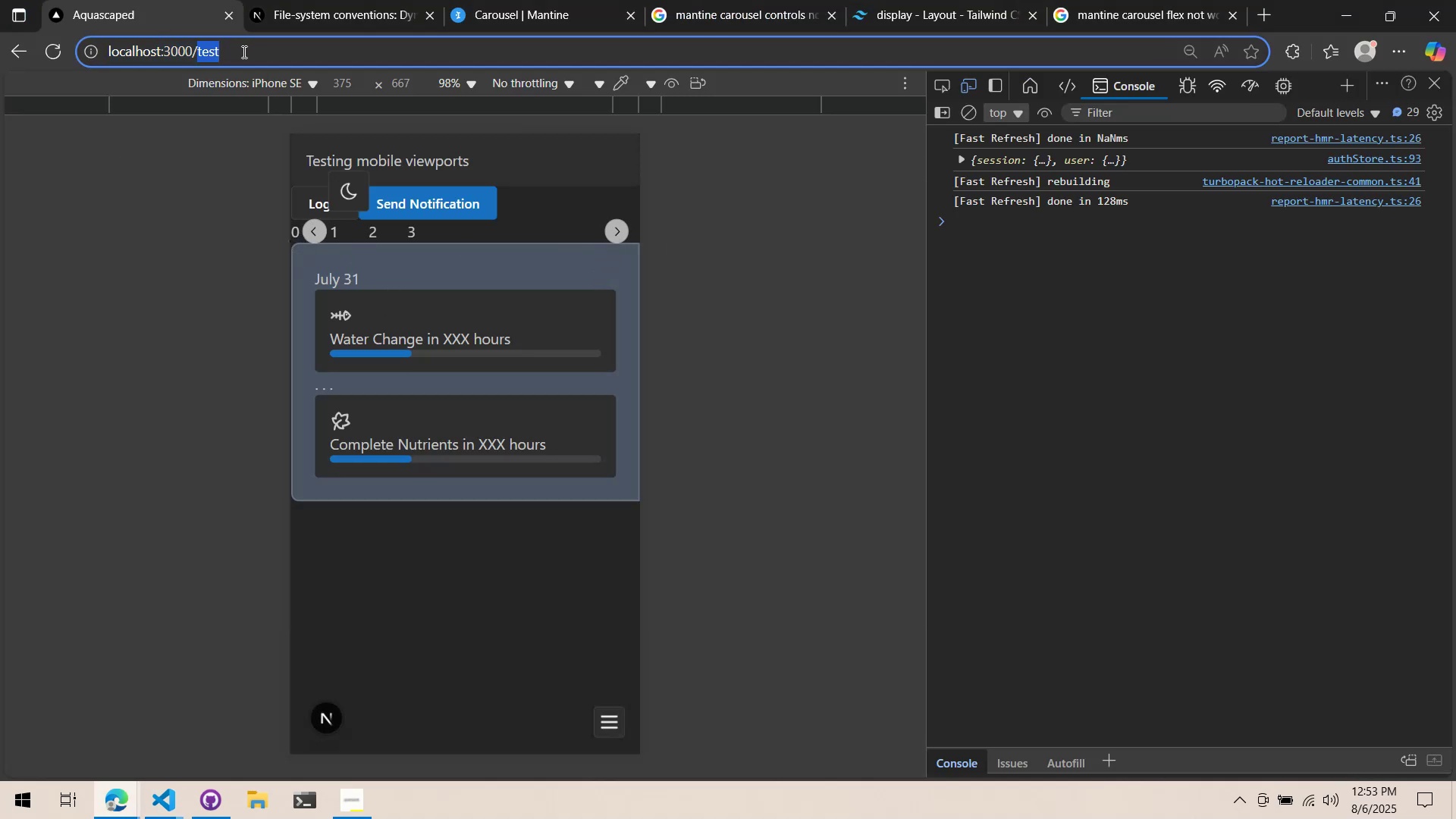 
key(Backspace)
 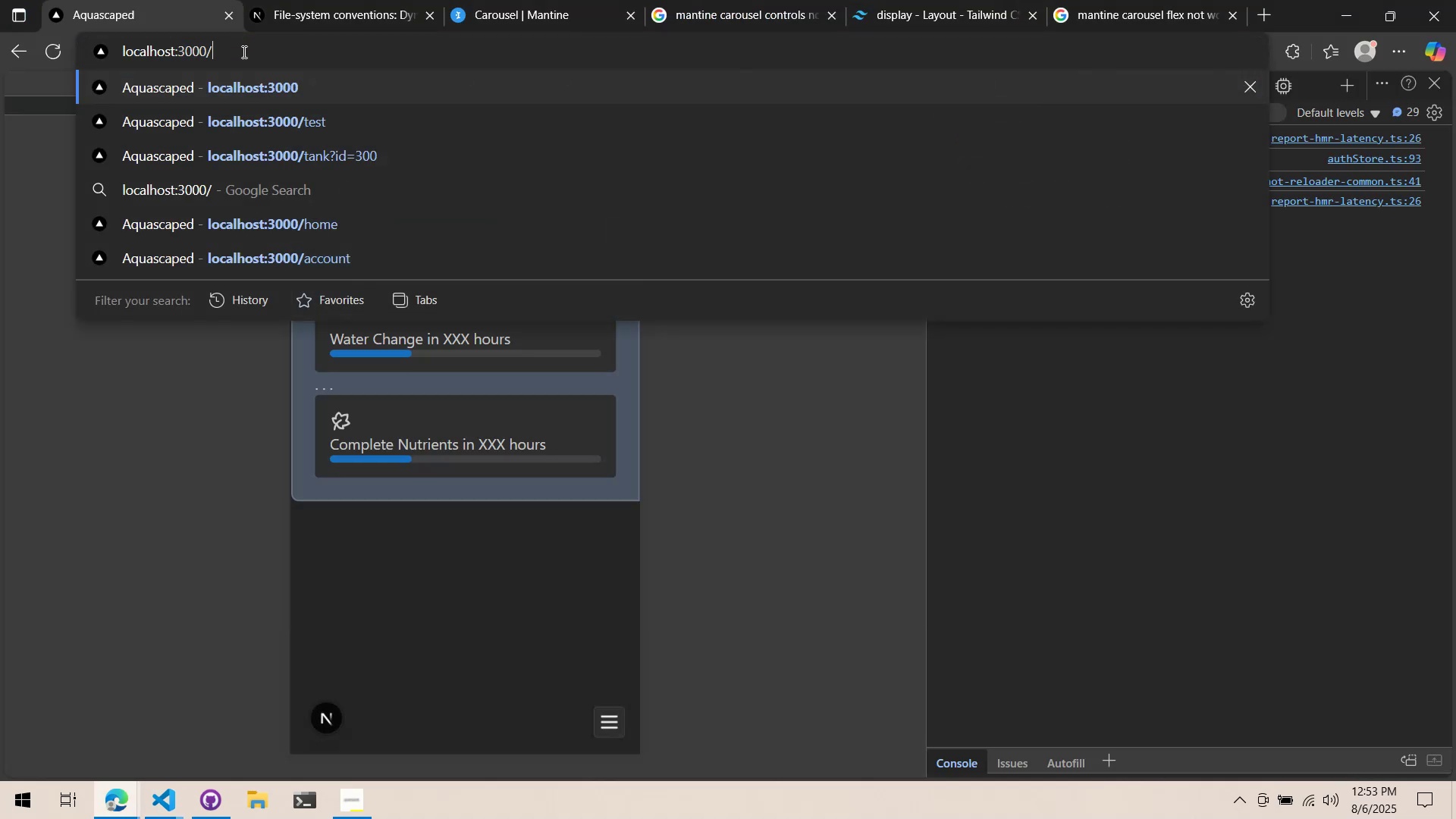 
key(Enter)
 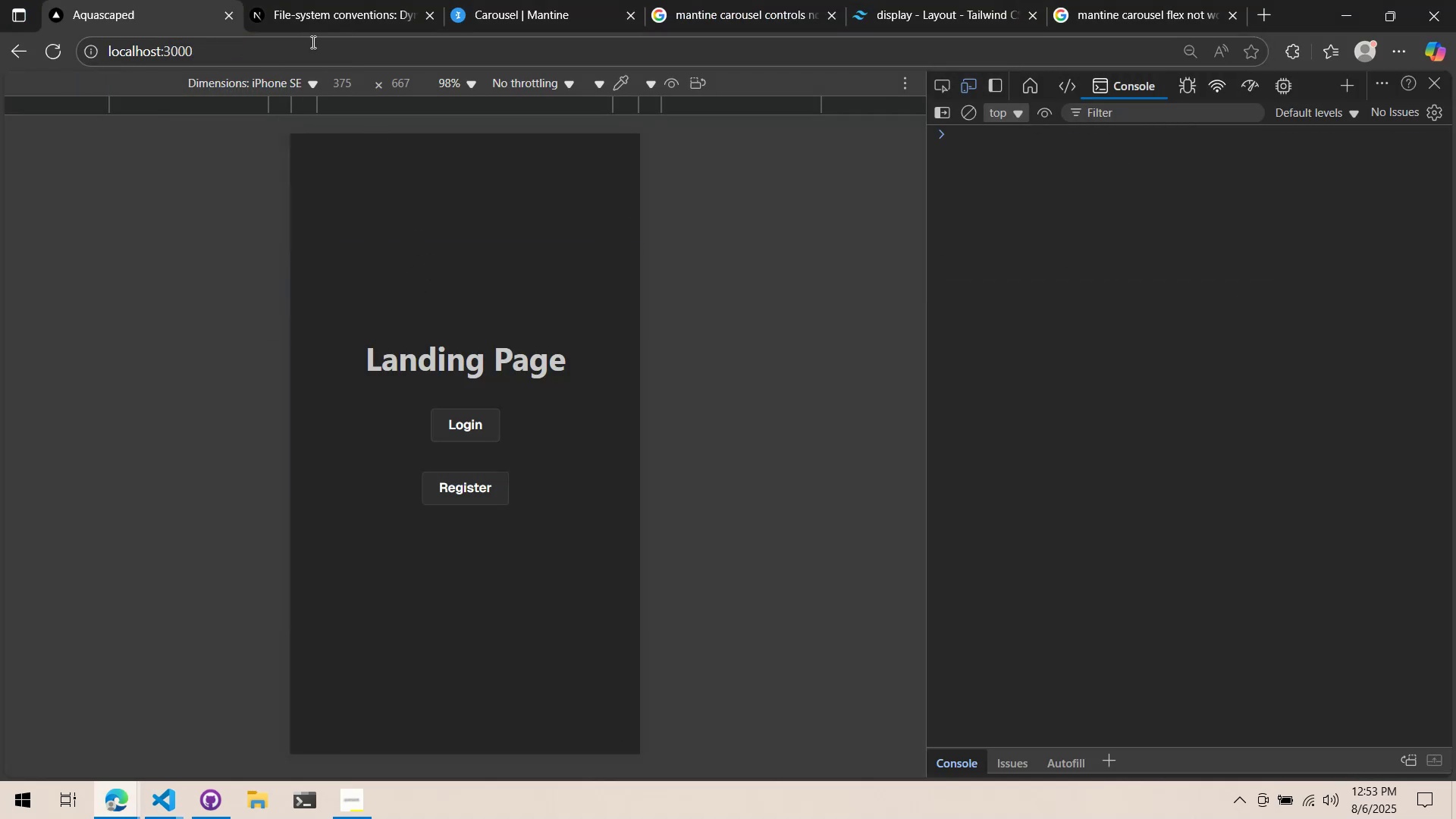 
double_click([228, 49])
 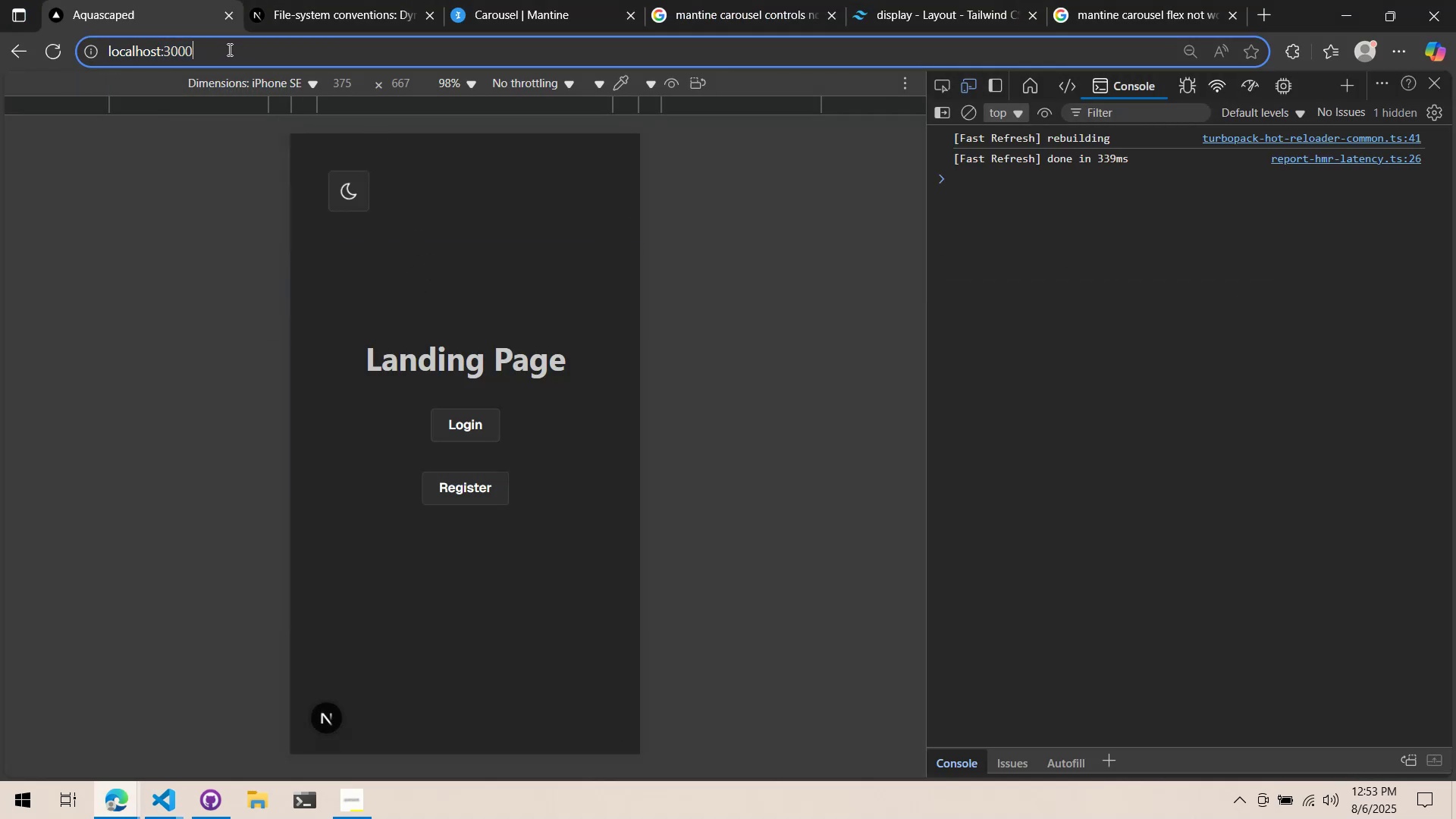 
type(/home)
key(Backspace)
 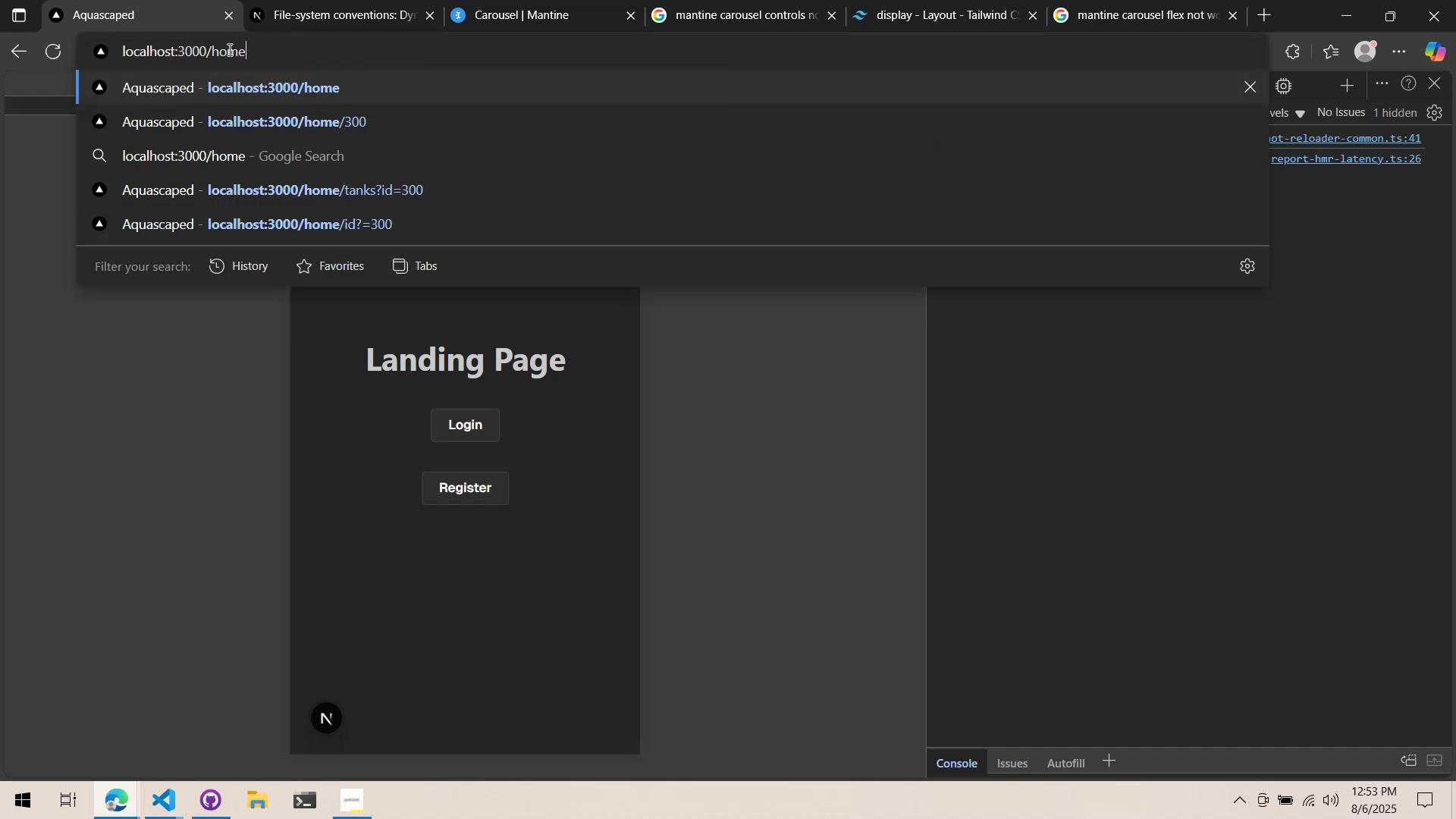 
key(Enter)
 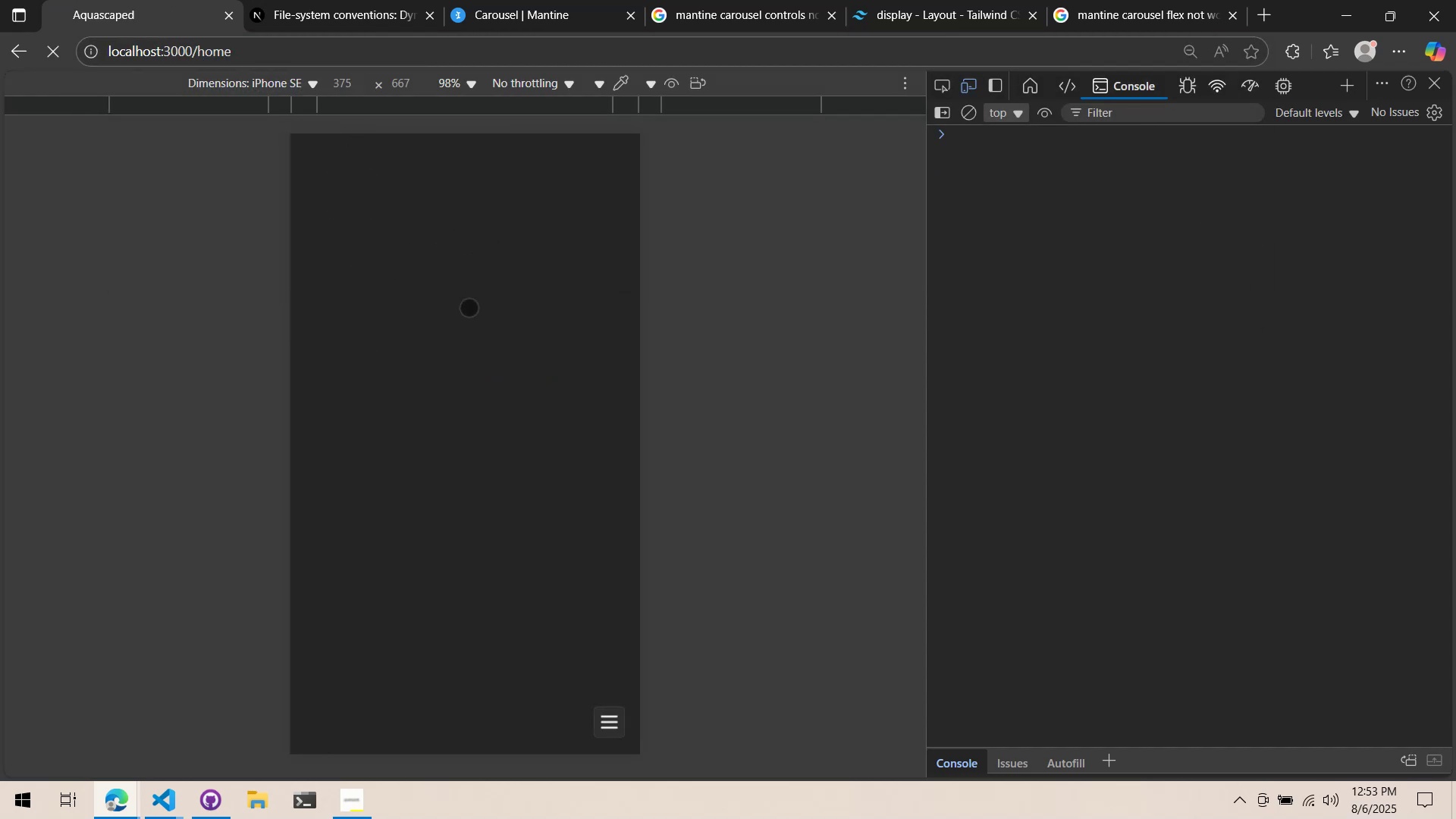 
wait(5.7)
 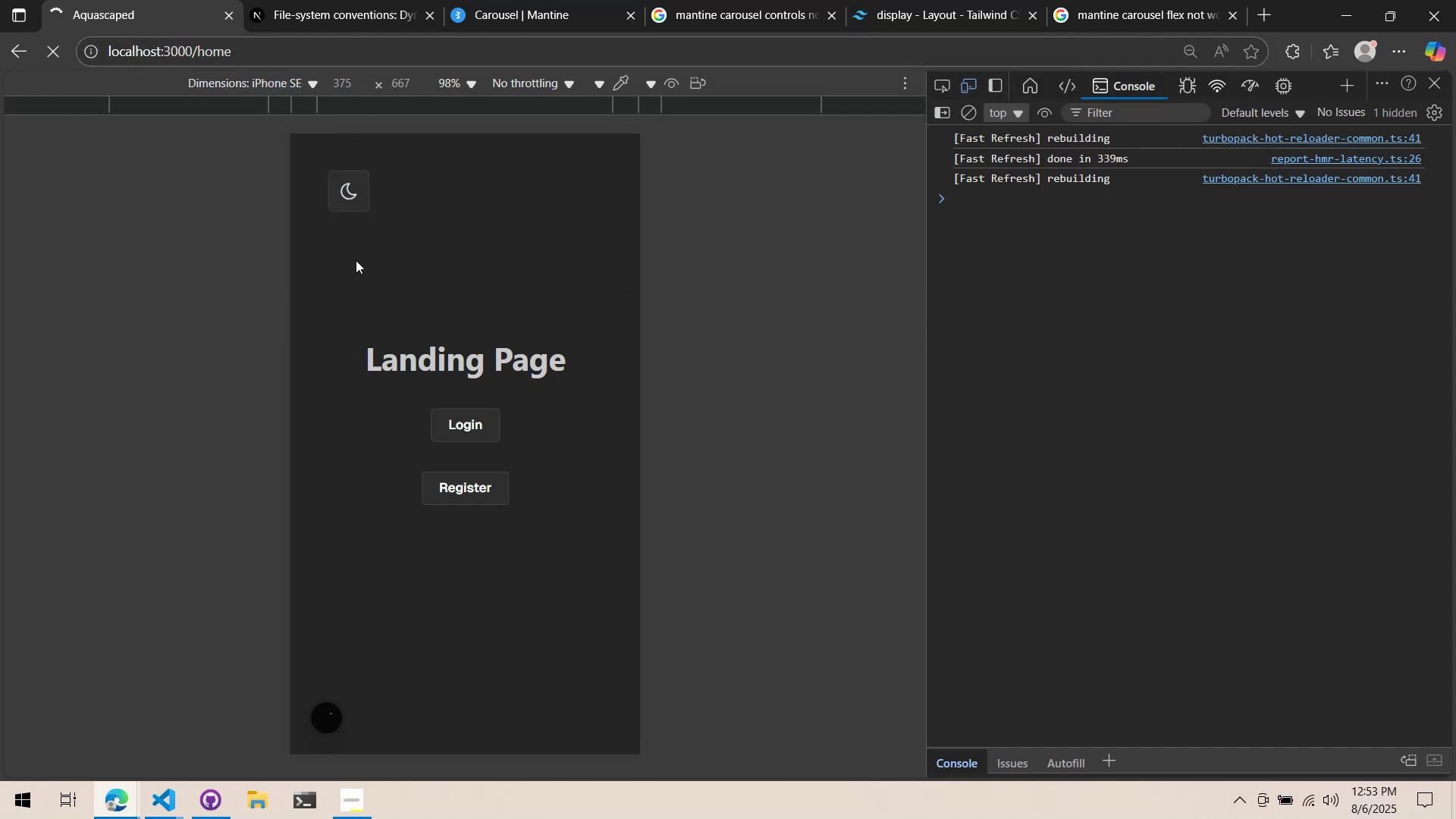 
scroll: coordinate [426, 342], scroll_direction: down, amount: 9.0
 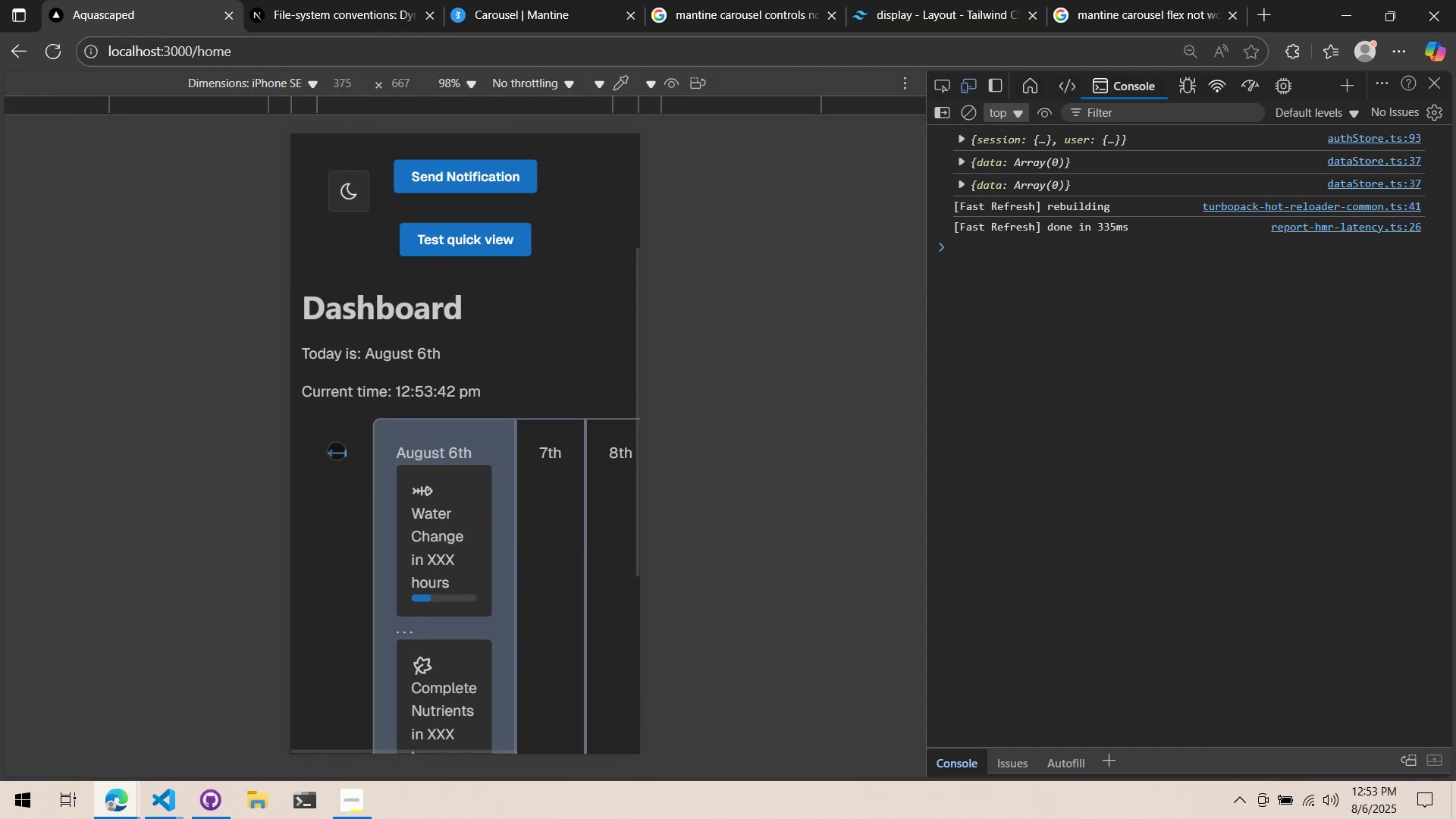 
left_click([335, 453])
 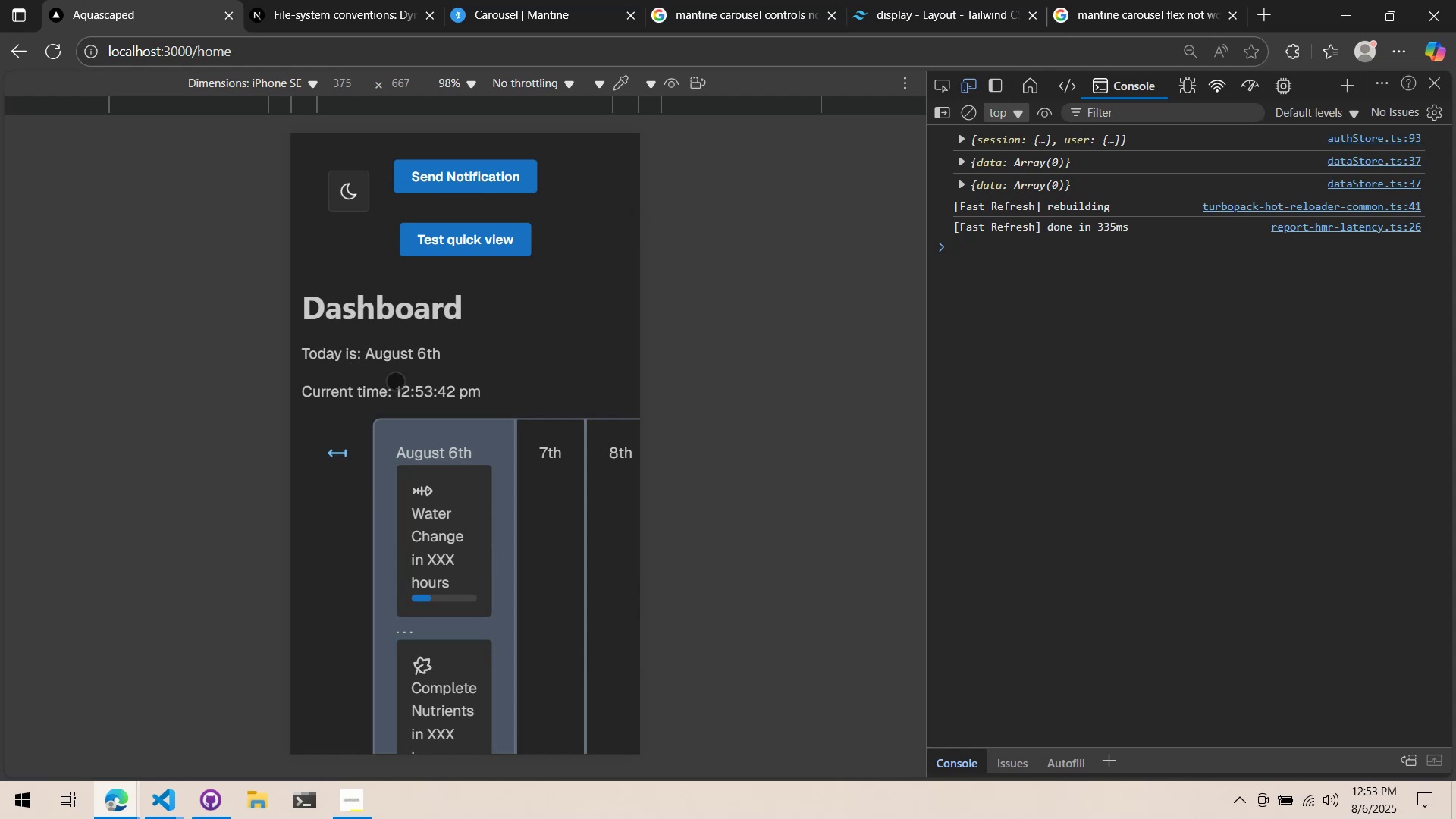 
scroll: coordinate [514, 435], scroll_direction: down, amount: 15.0
 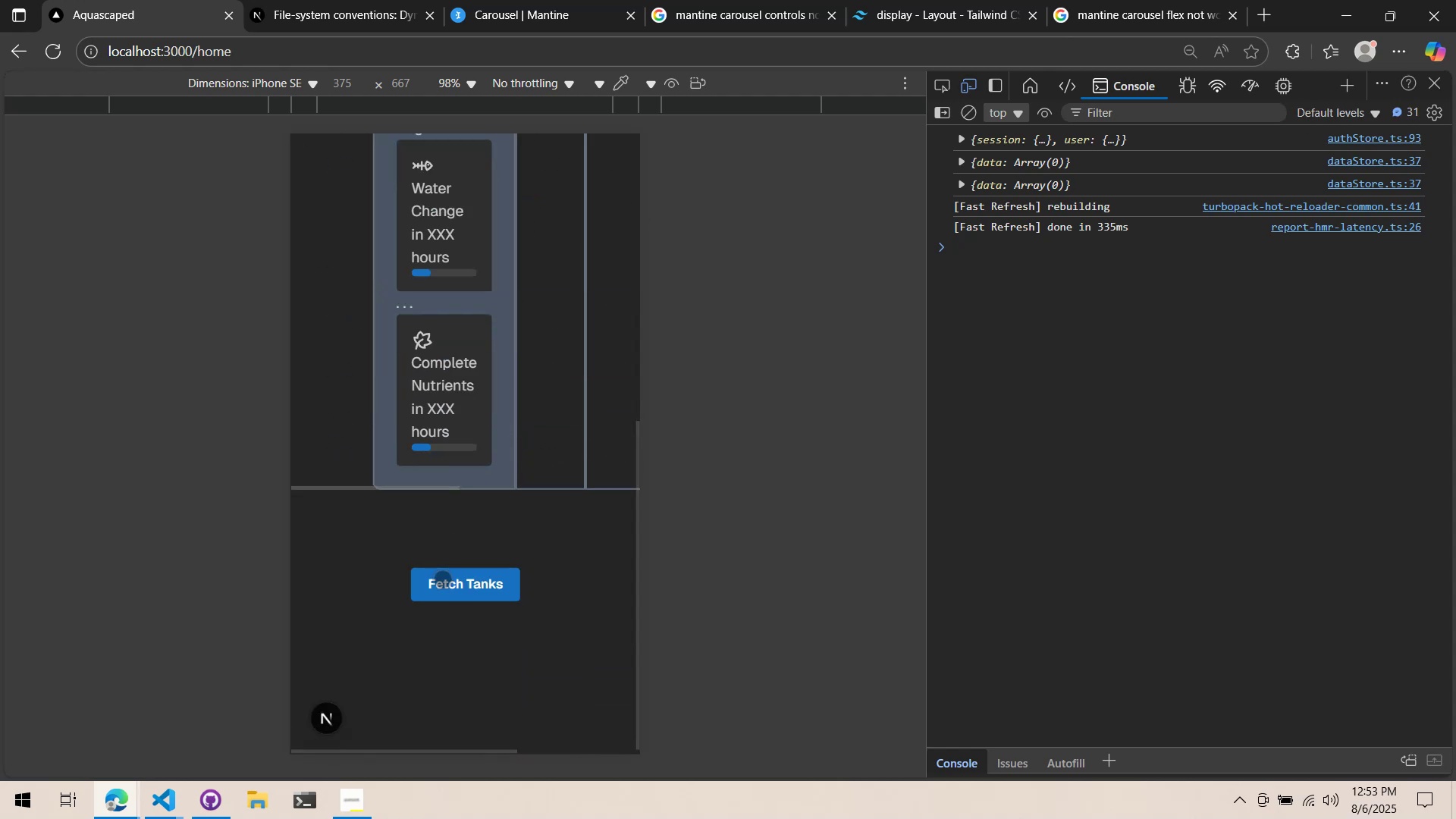 
left_click([442, 582])
 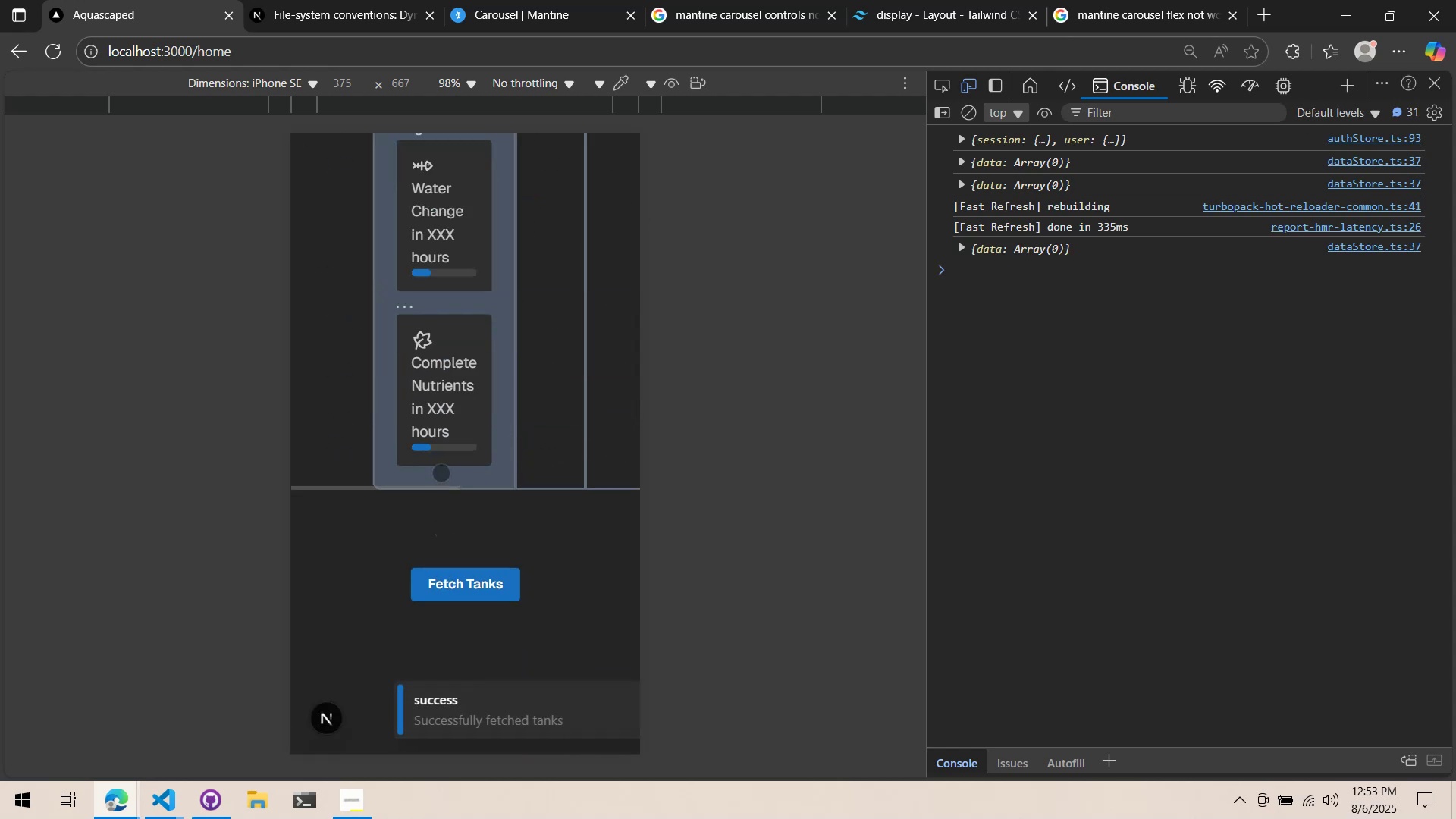 
scroll: coordinate [491, 442], scroll_direction: down, amount: 11.0
 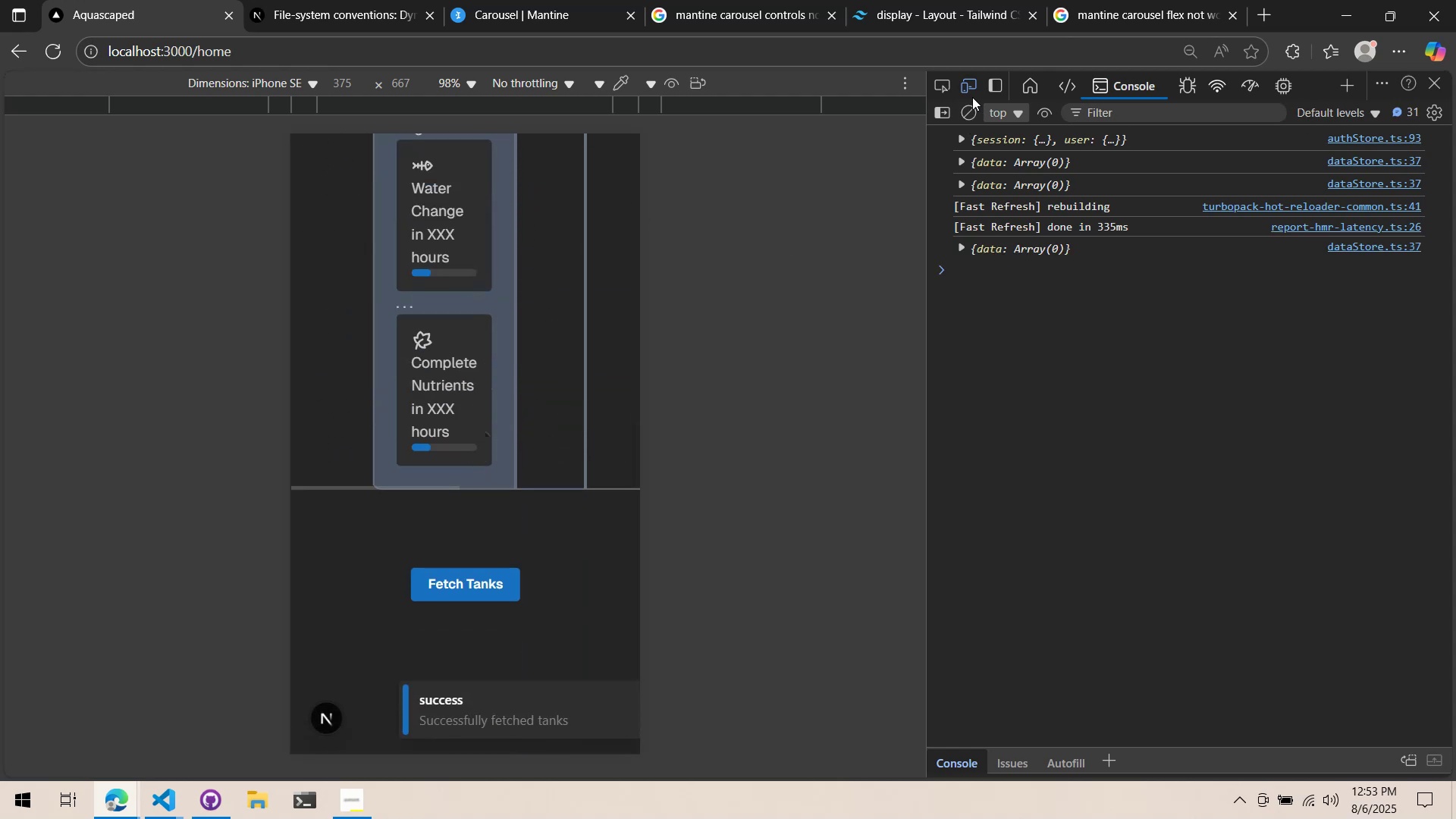 
double_click([972, 88])
 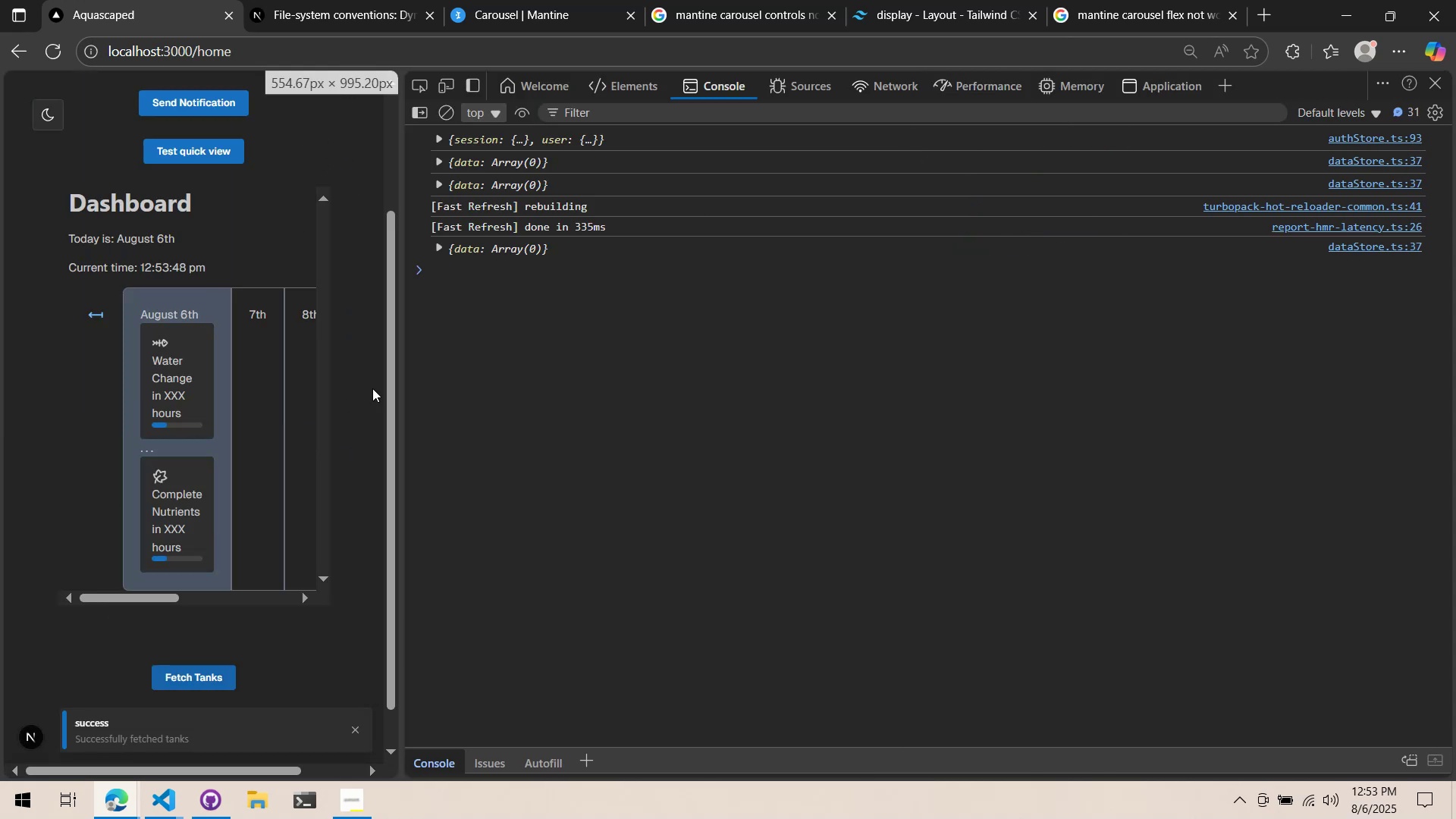 
scroll: coordinate [298, 428], scroll_direction: down, amount: 2.0
 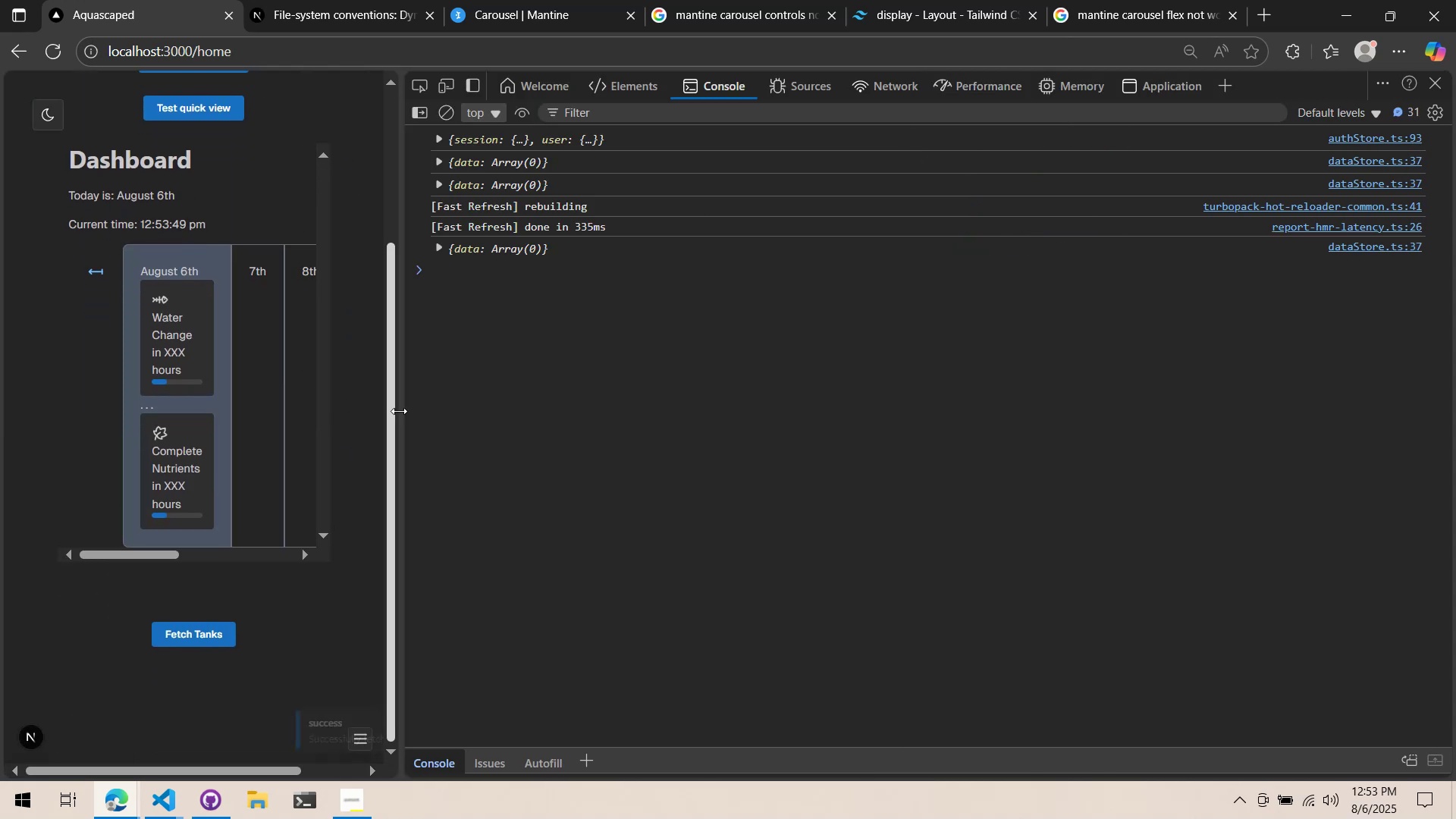 
left_click_drag(start_coordinate=[400, 413], to_coordinate=[1241, 384])
 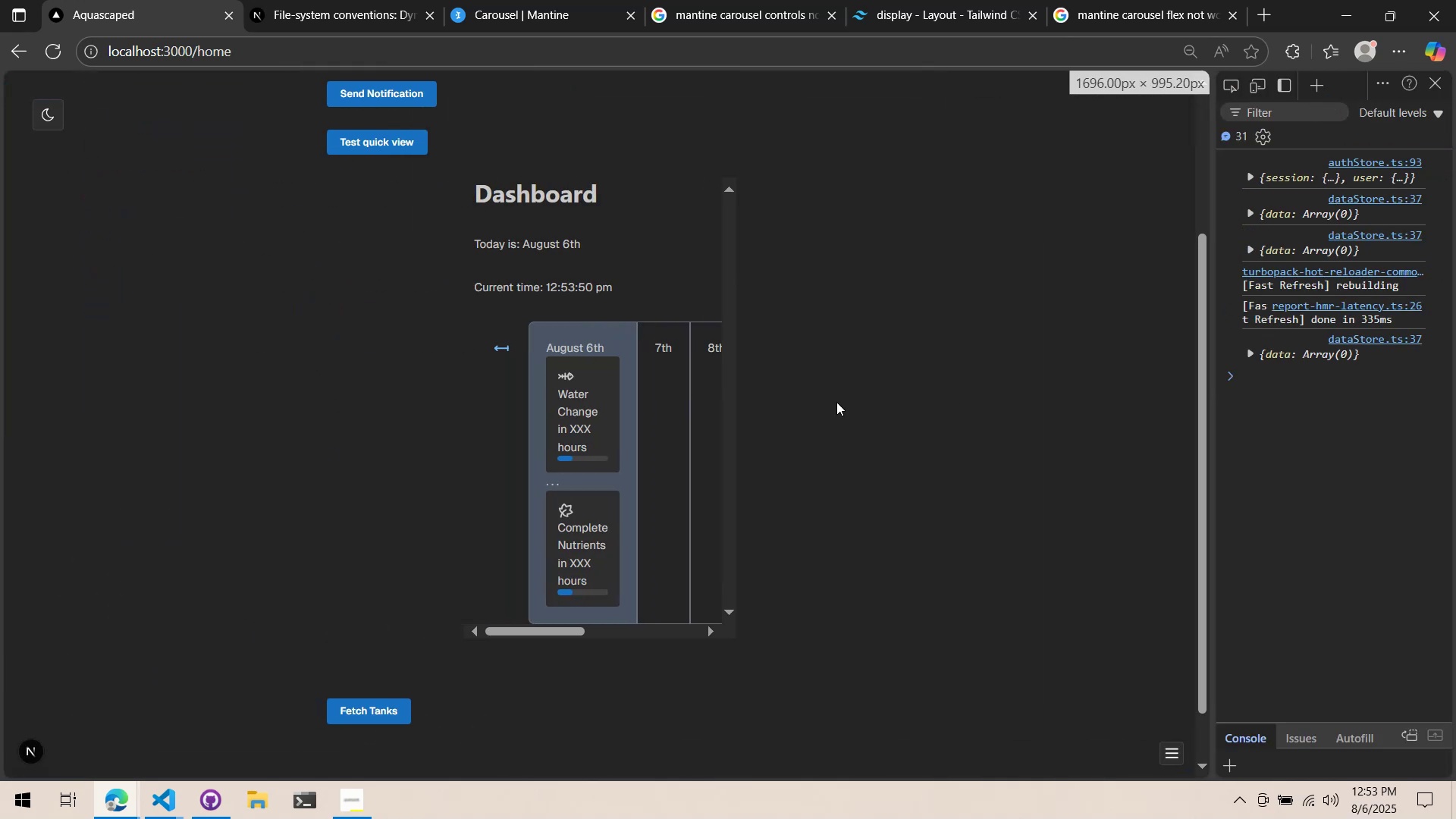 
scroll: coordinate [783, 384], scroll_direction: up, amount: 5.0
 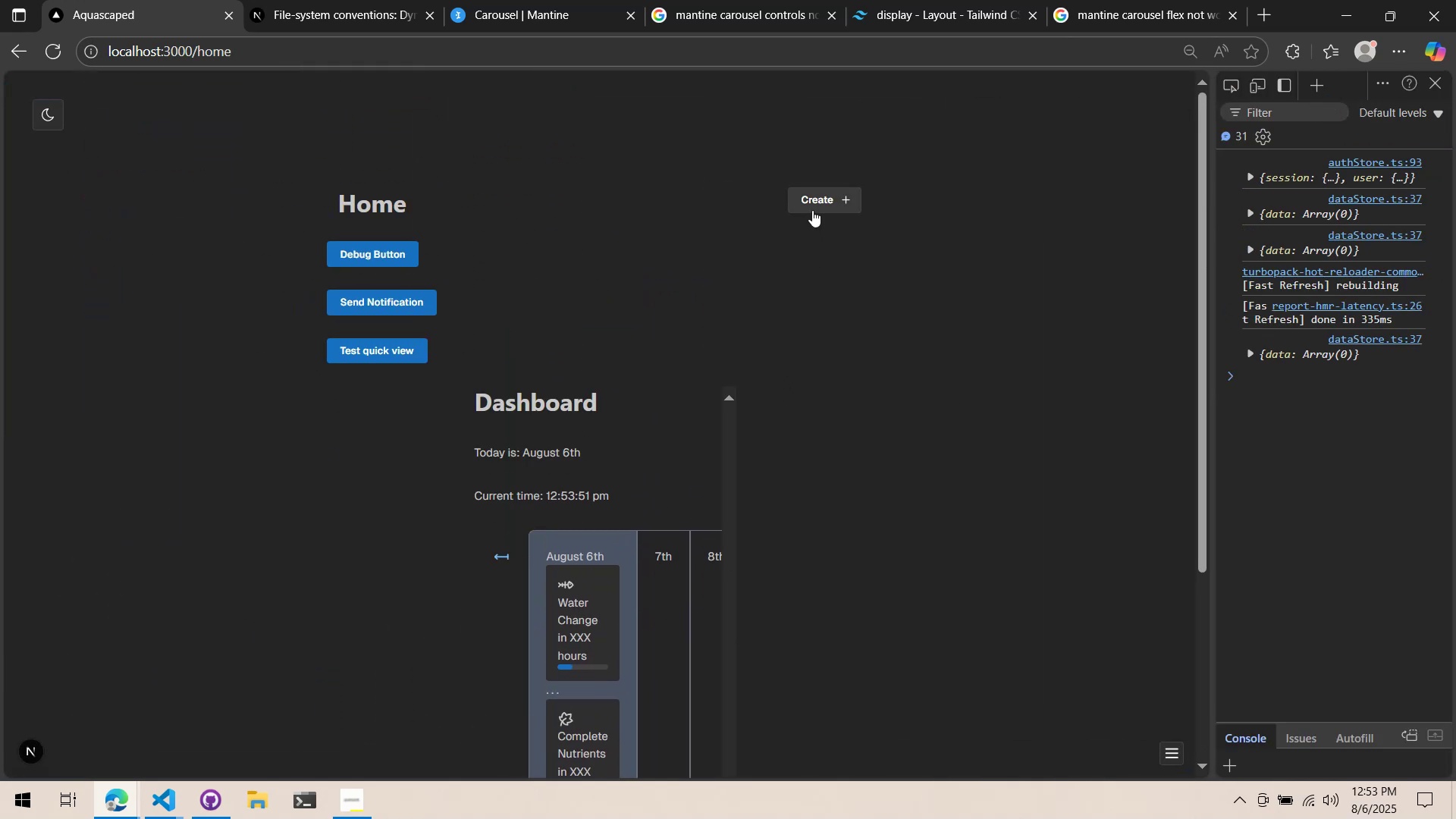 
scroll: coordinate [663, 441], scroll_direction: down, amount: 3.0
 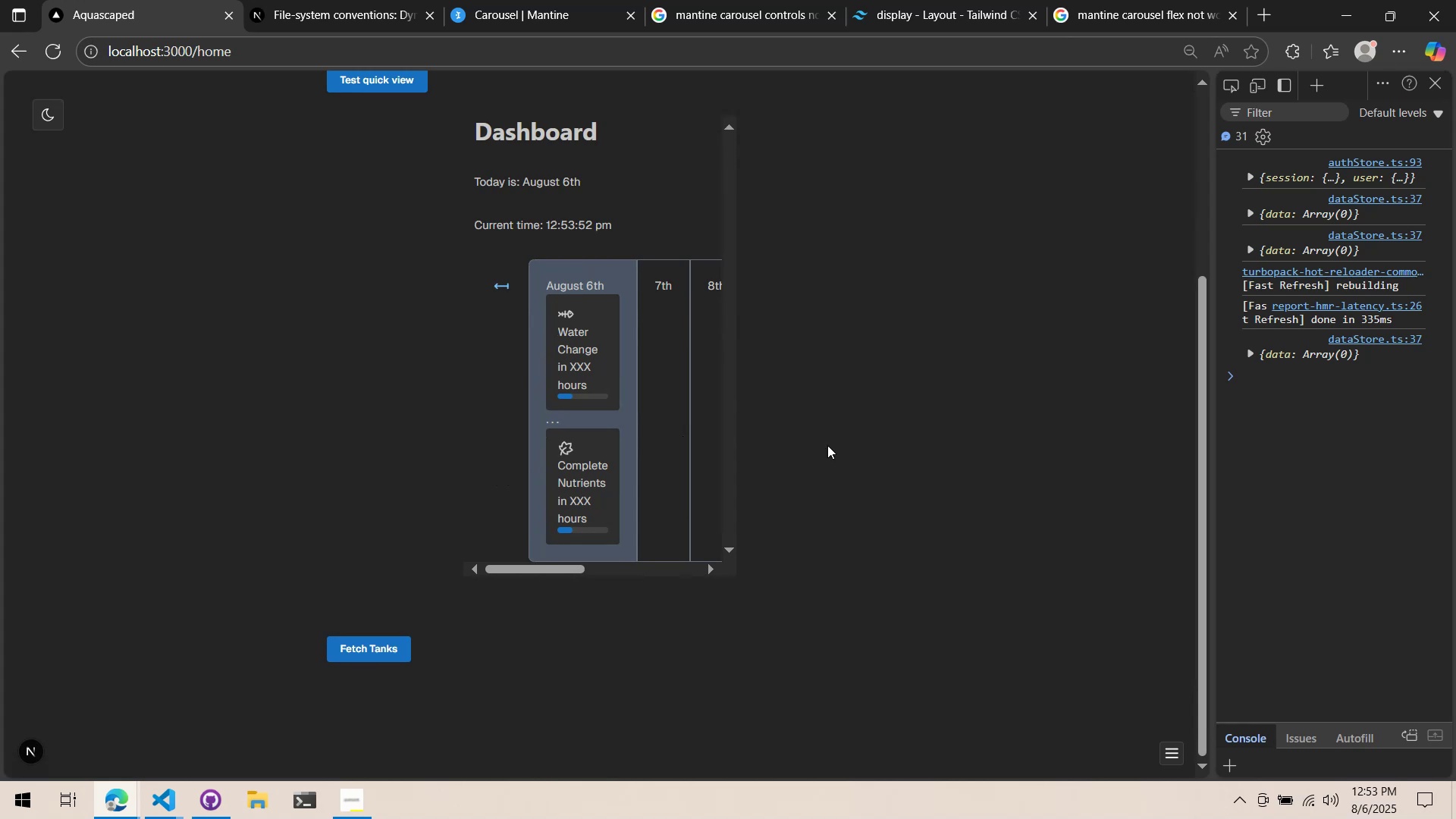 
scroll: coordinate [818, 432], scroll_direction: up, amount: 5.0
 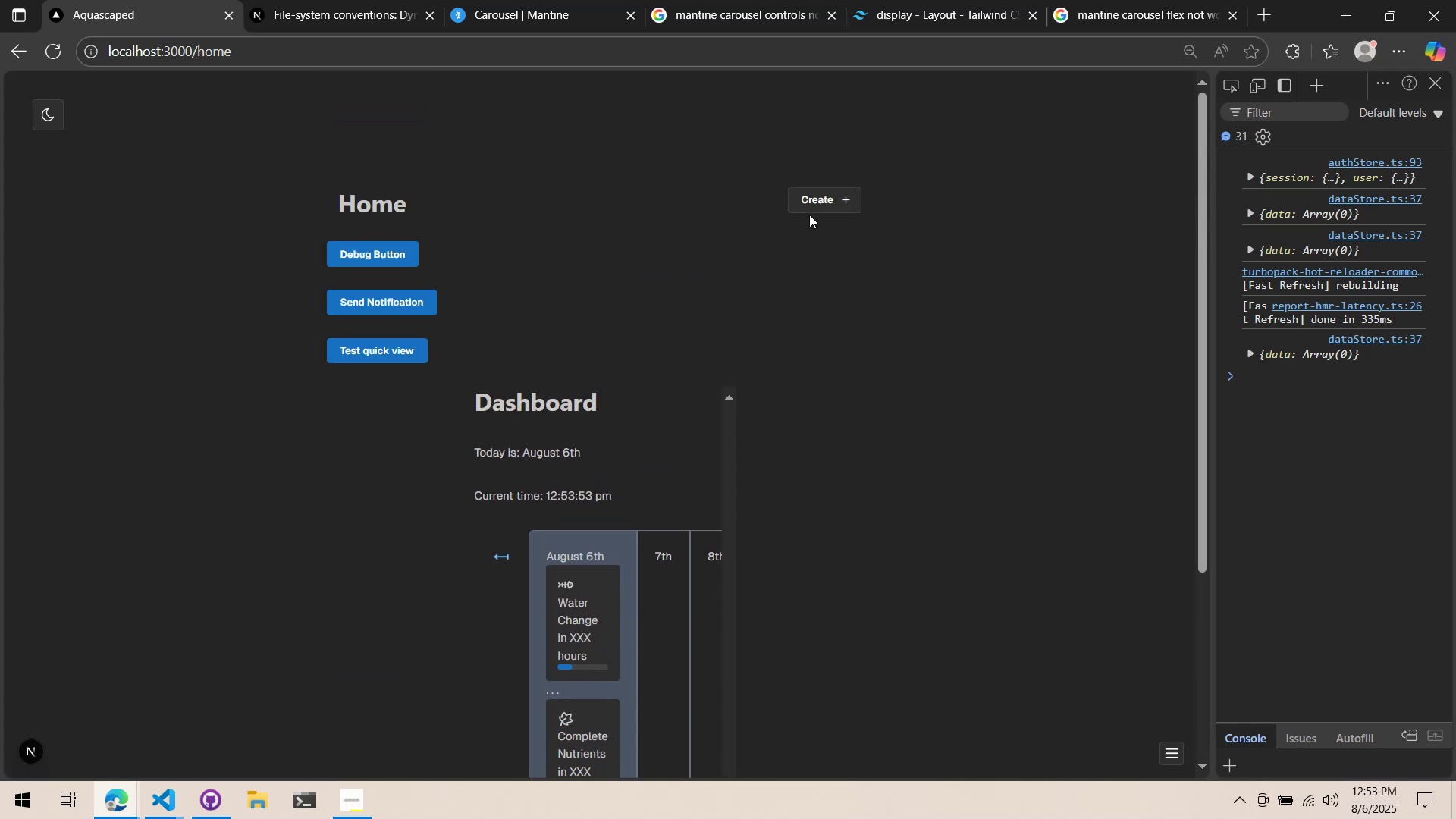 
double_click([814, 213])
 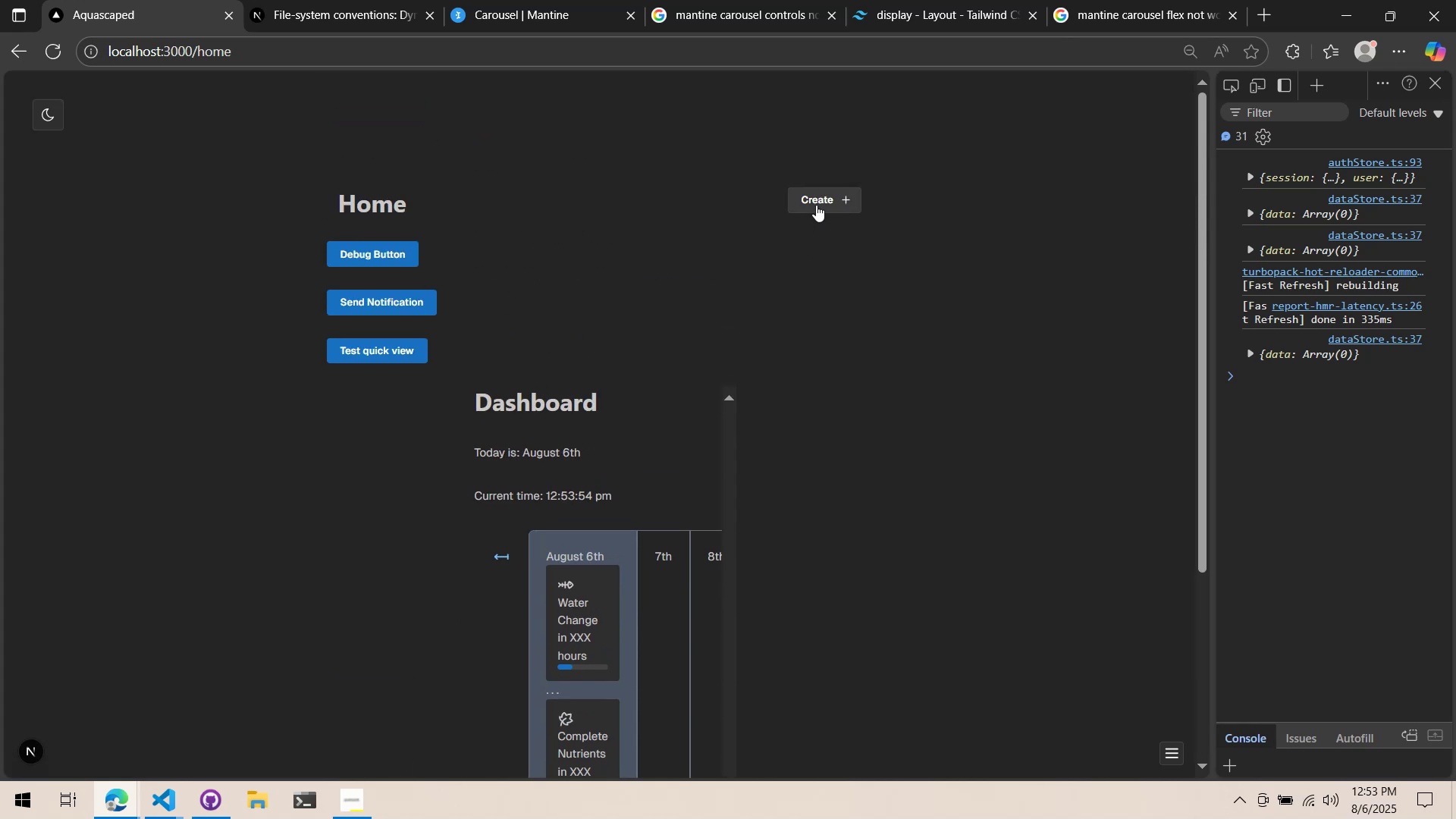 
triple_click([816, 205])
 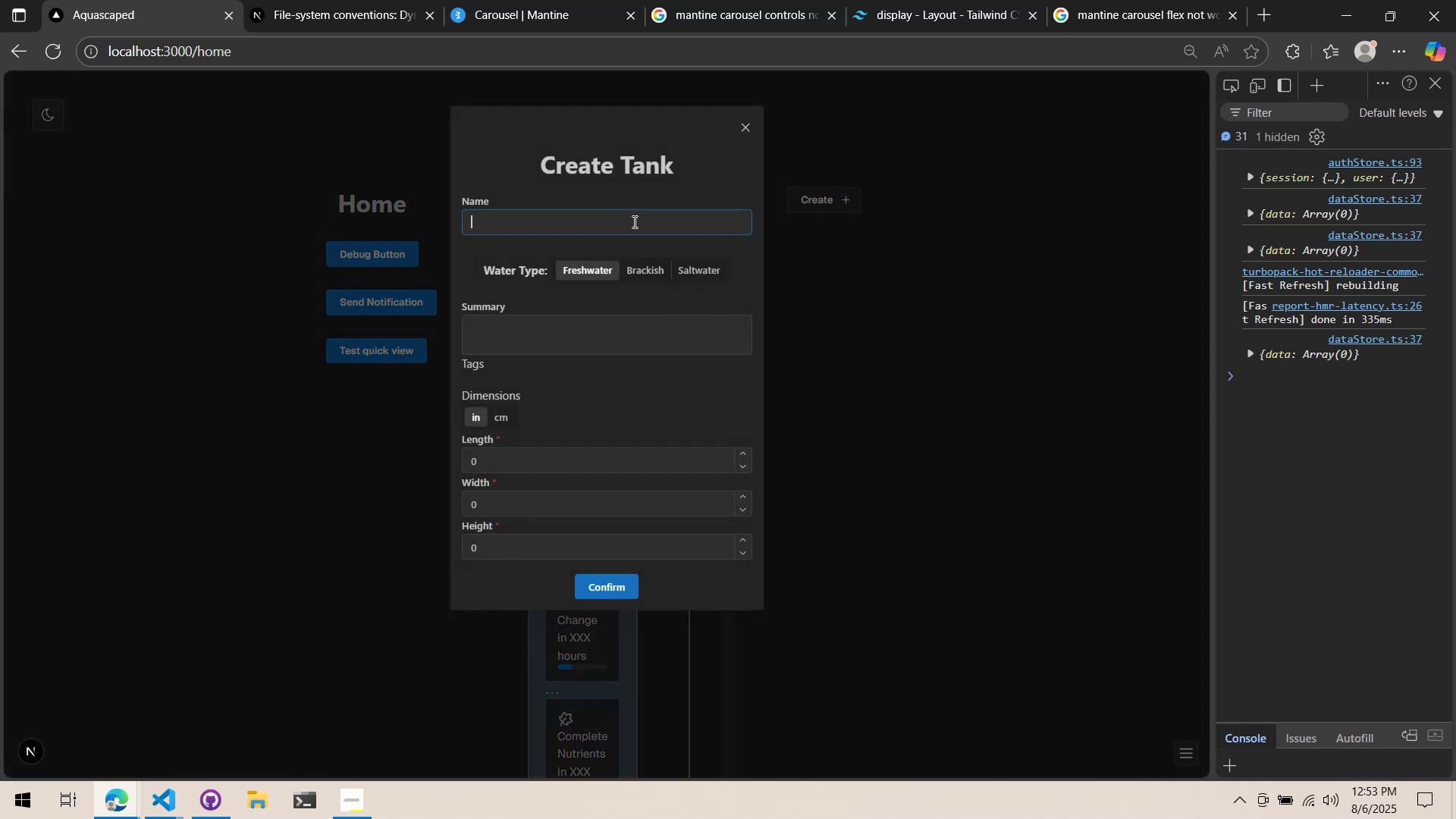 
type(Test Tank)
 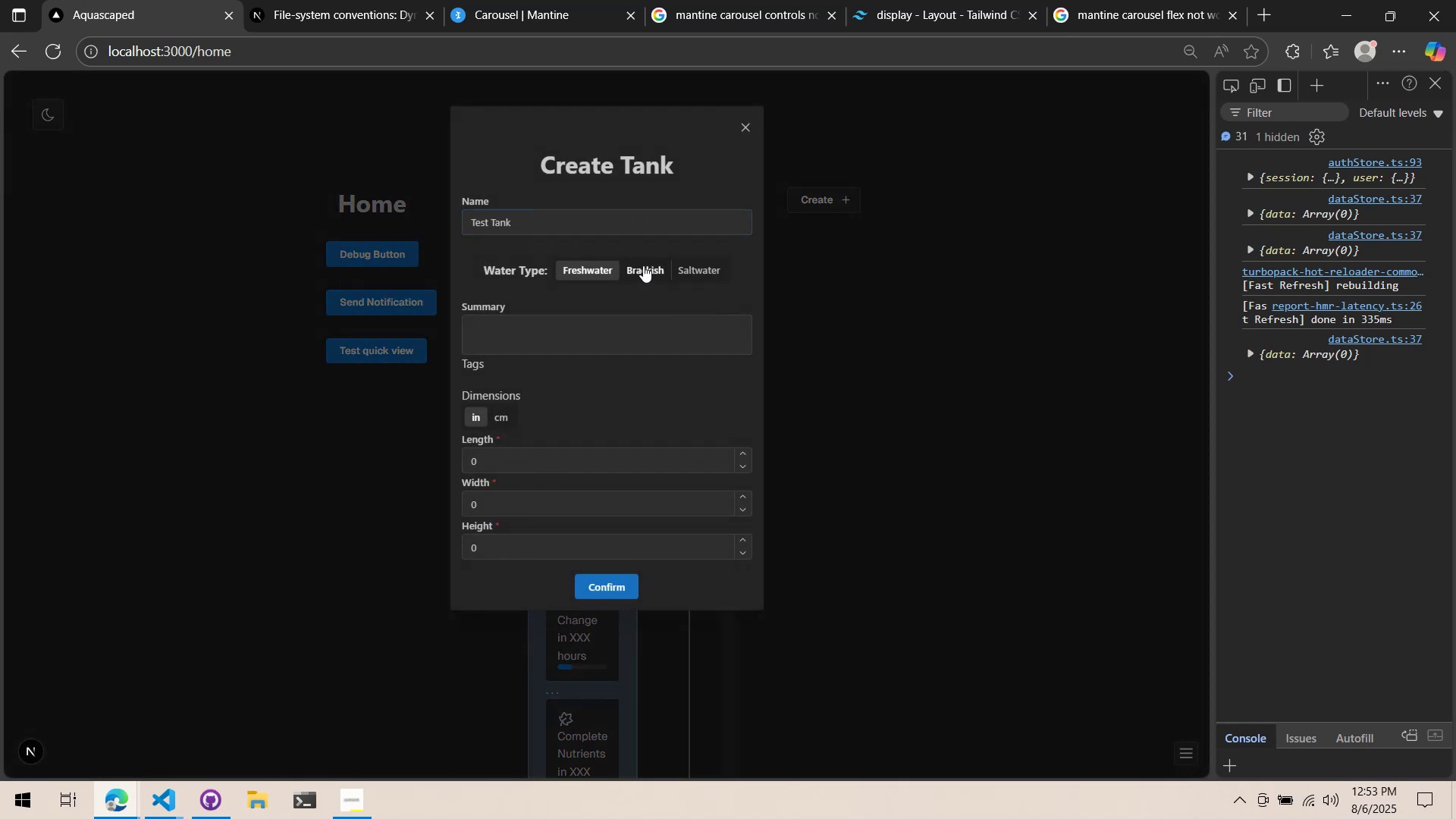 
double_click([636, 358])
 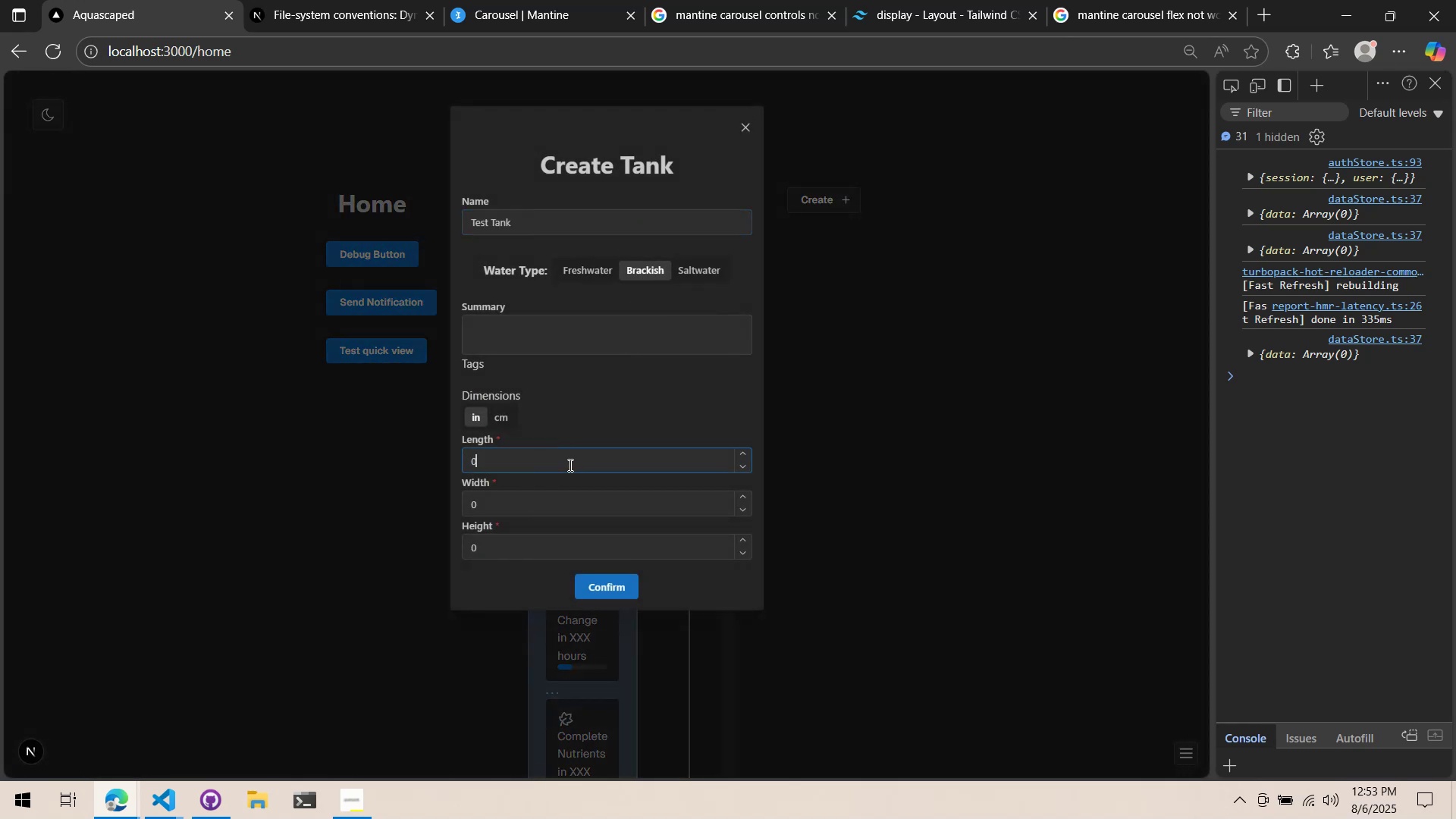 
type(22)
 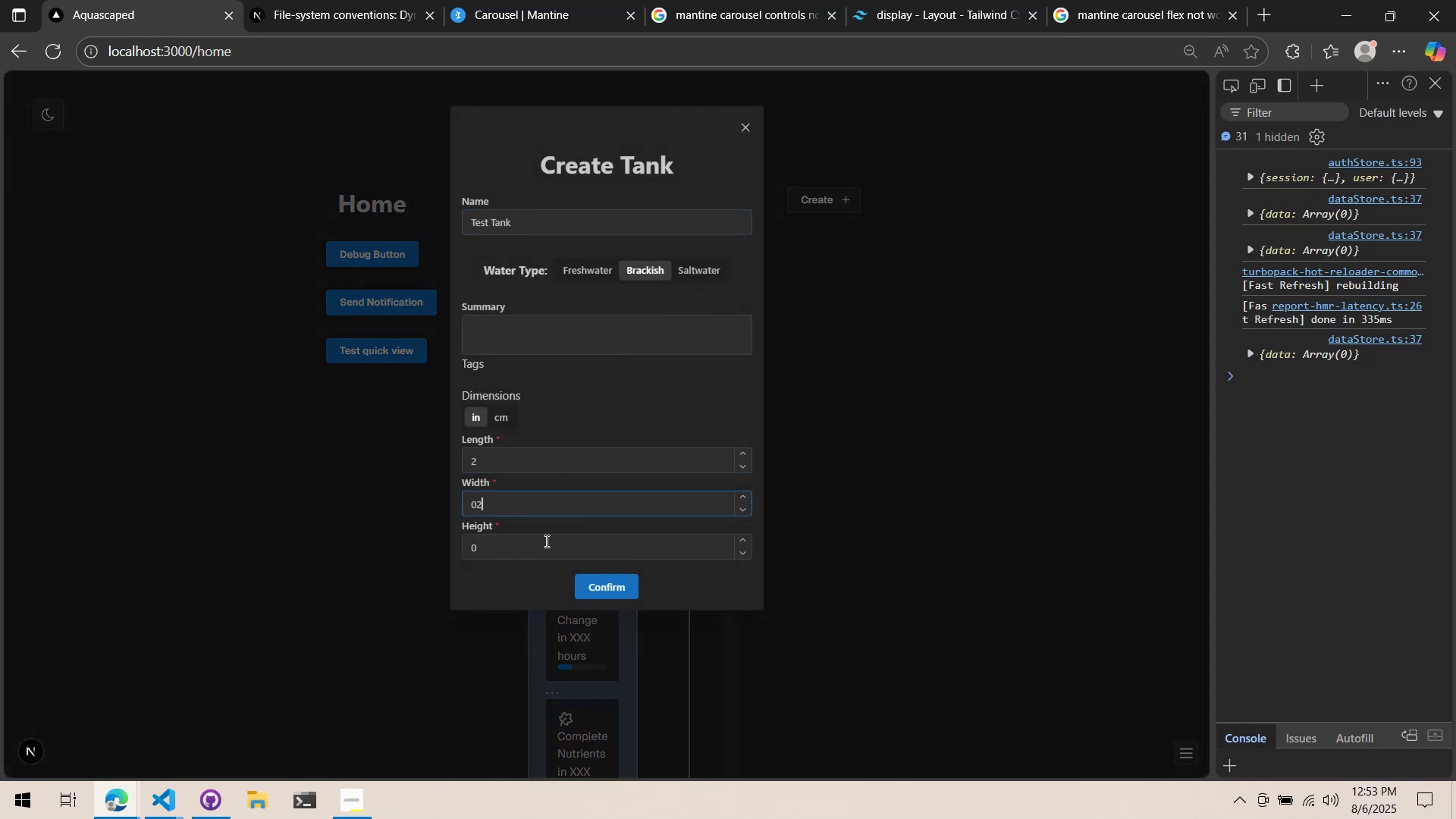 
double_click([545, 541])
 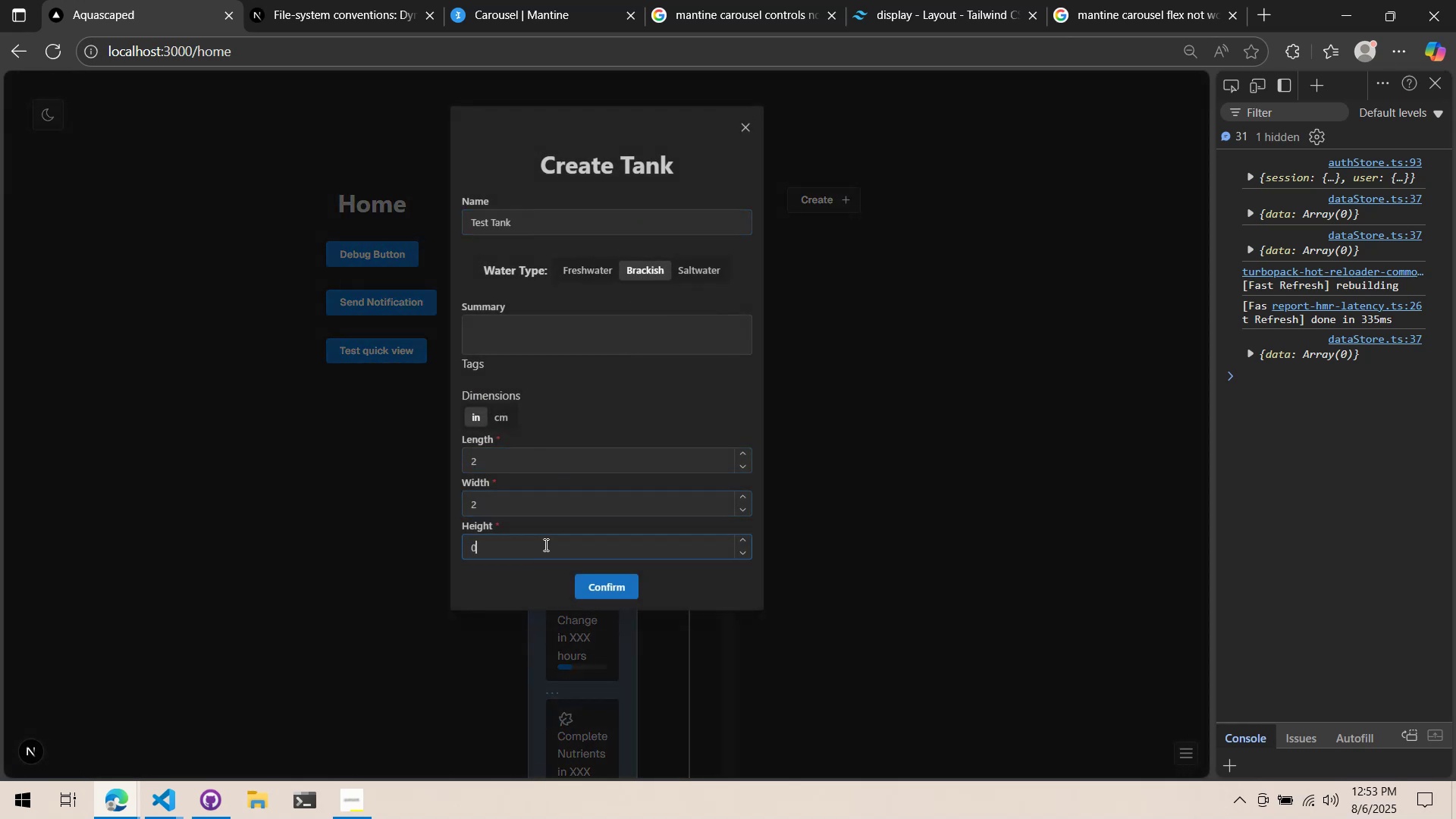 
key(2)
 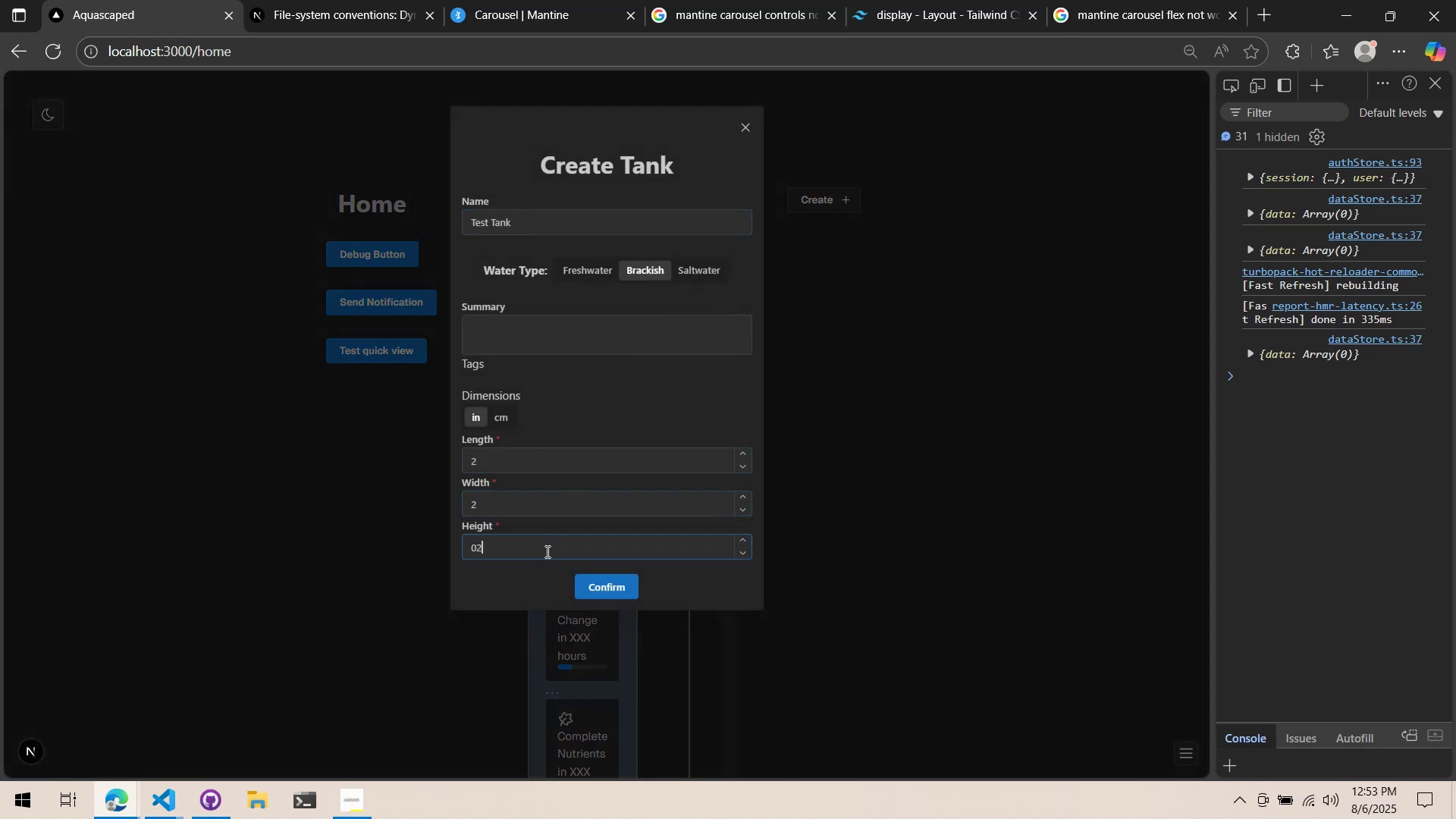 
triple_click([546, 551])
 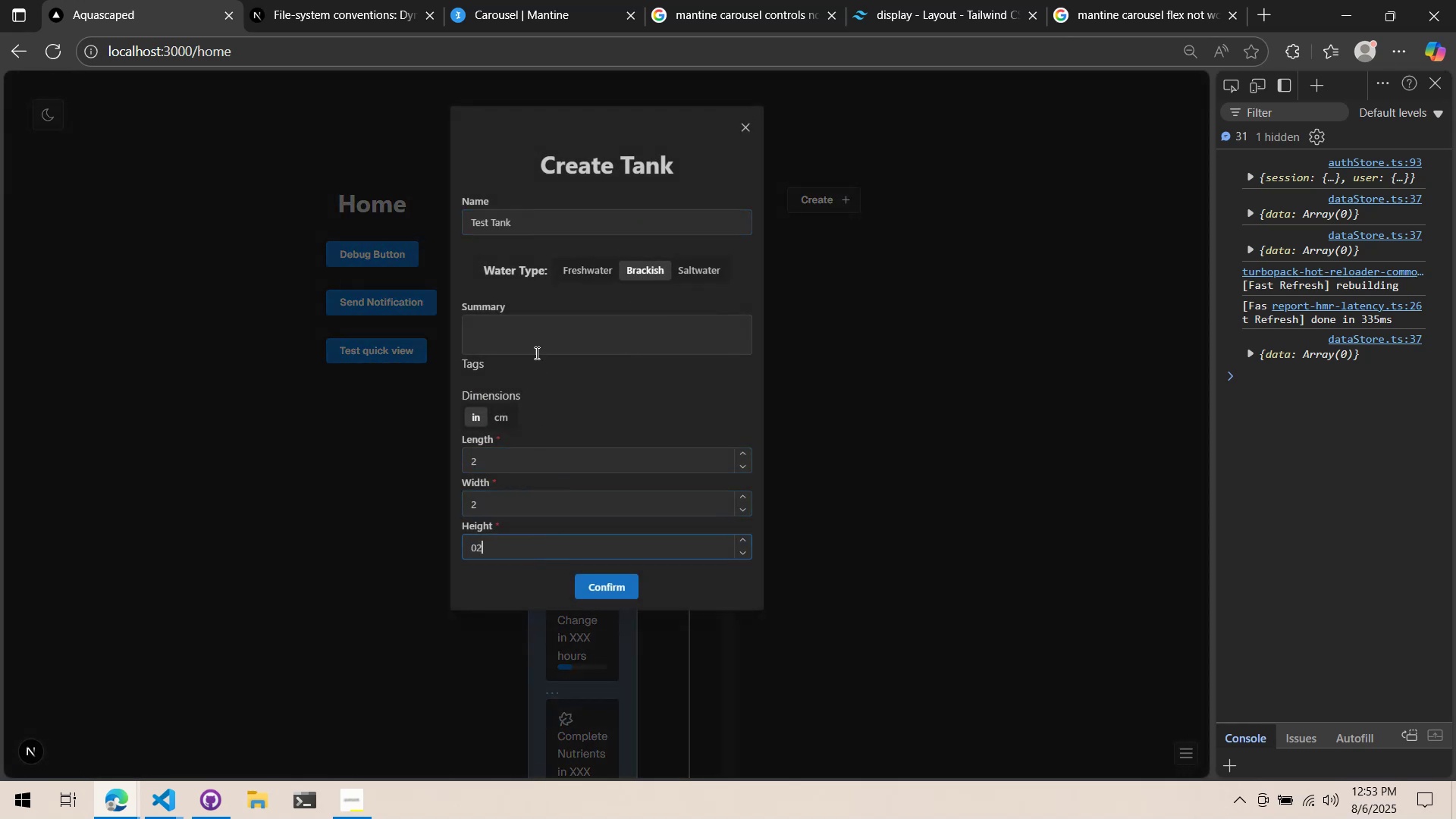 
type(2Test tank creation)
 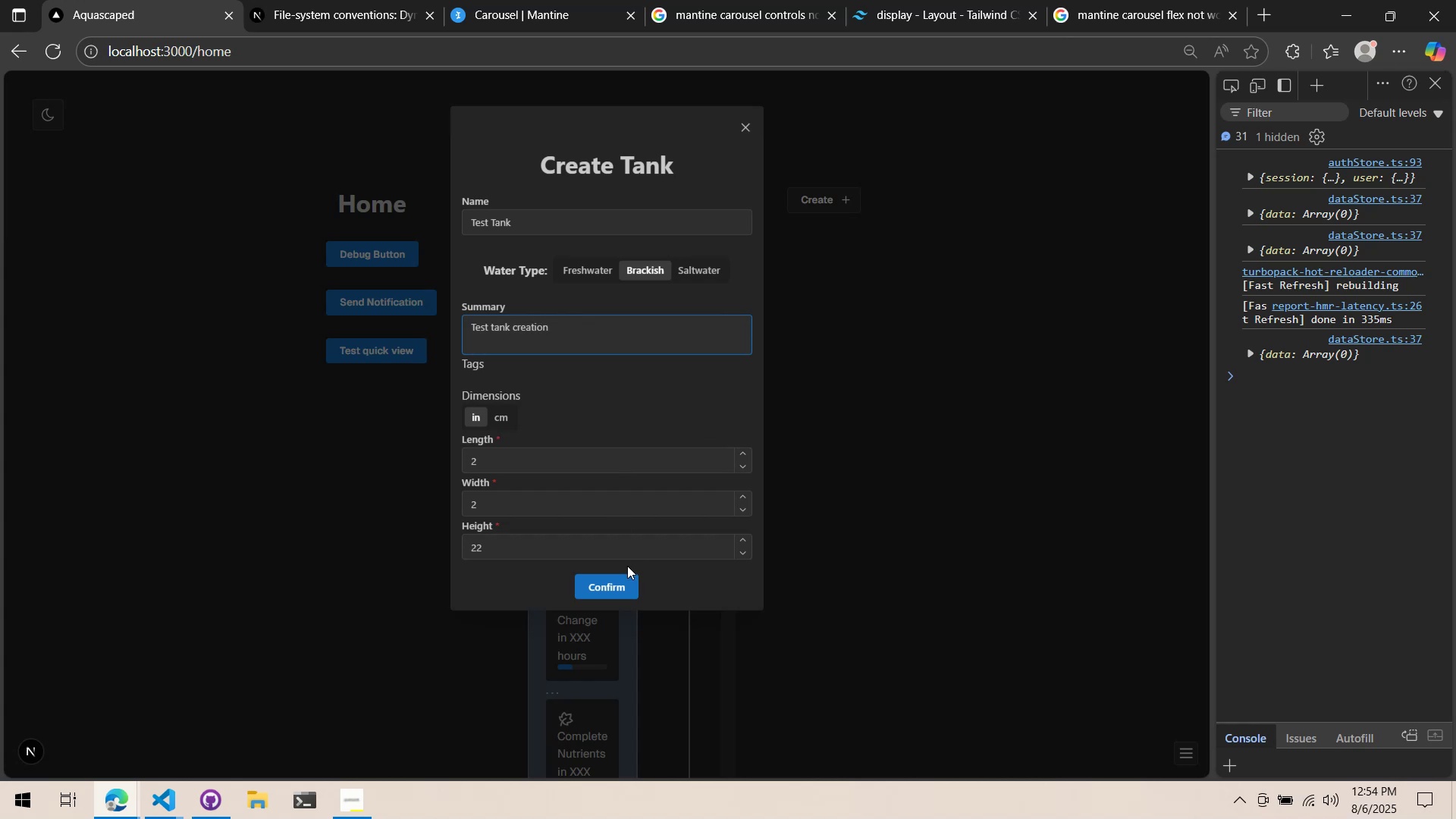 
left_click([615, 575])
 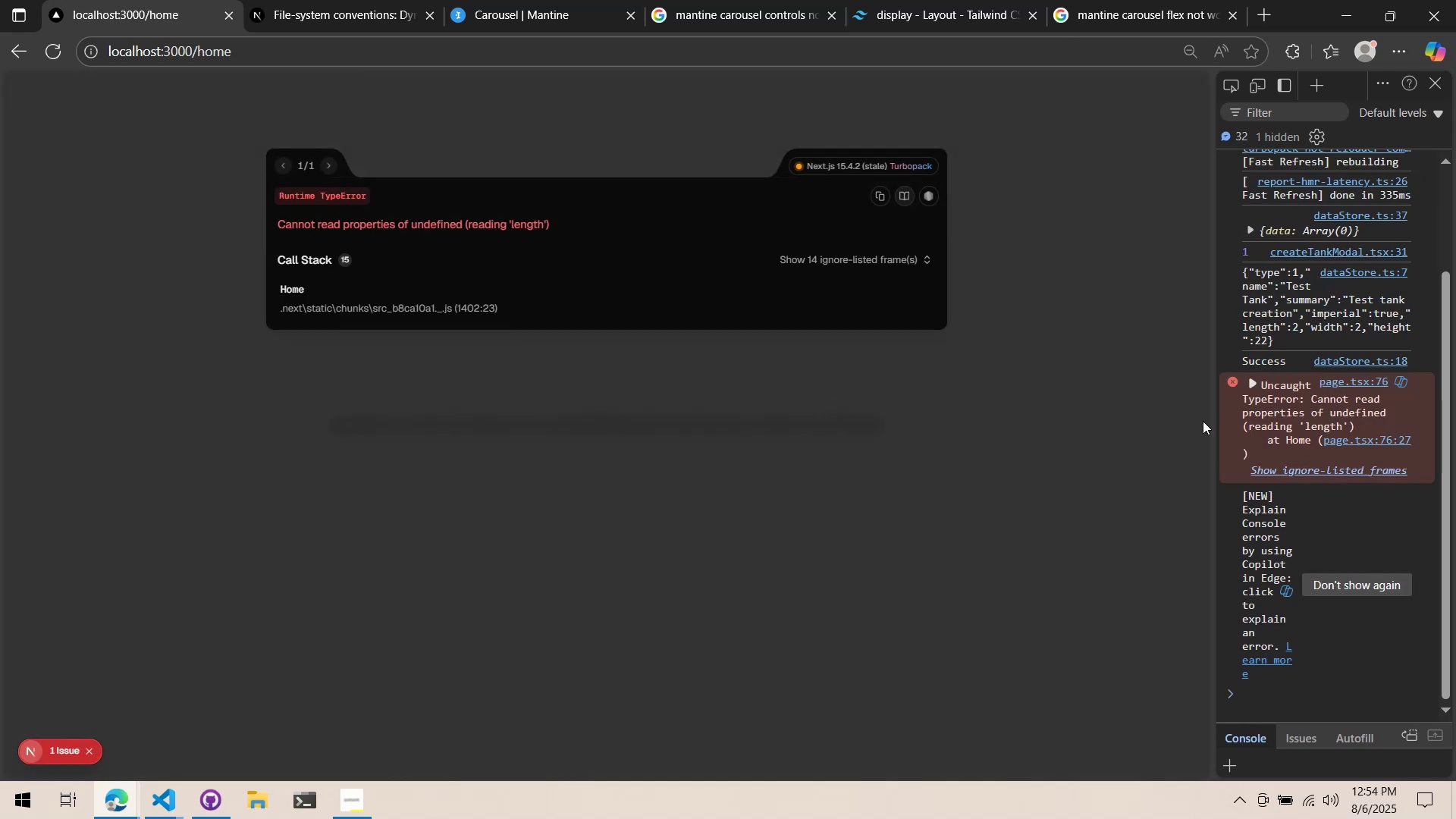 
left_click_drag(start_coordinate=[1213, 420], to_coordinate=[886, 424])
 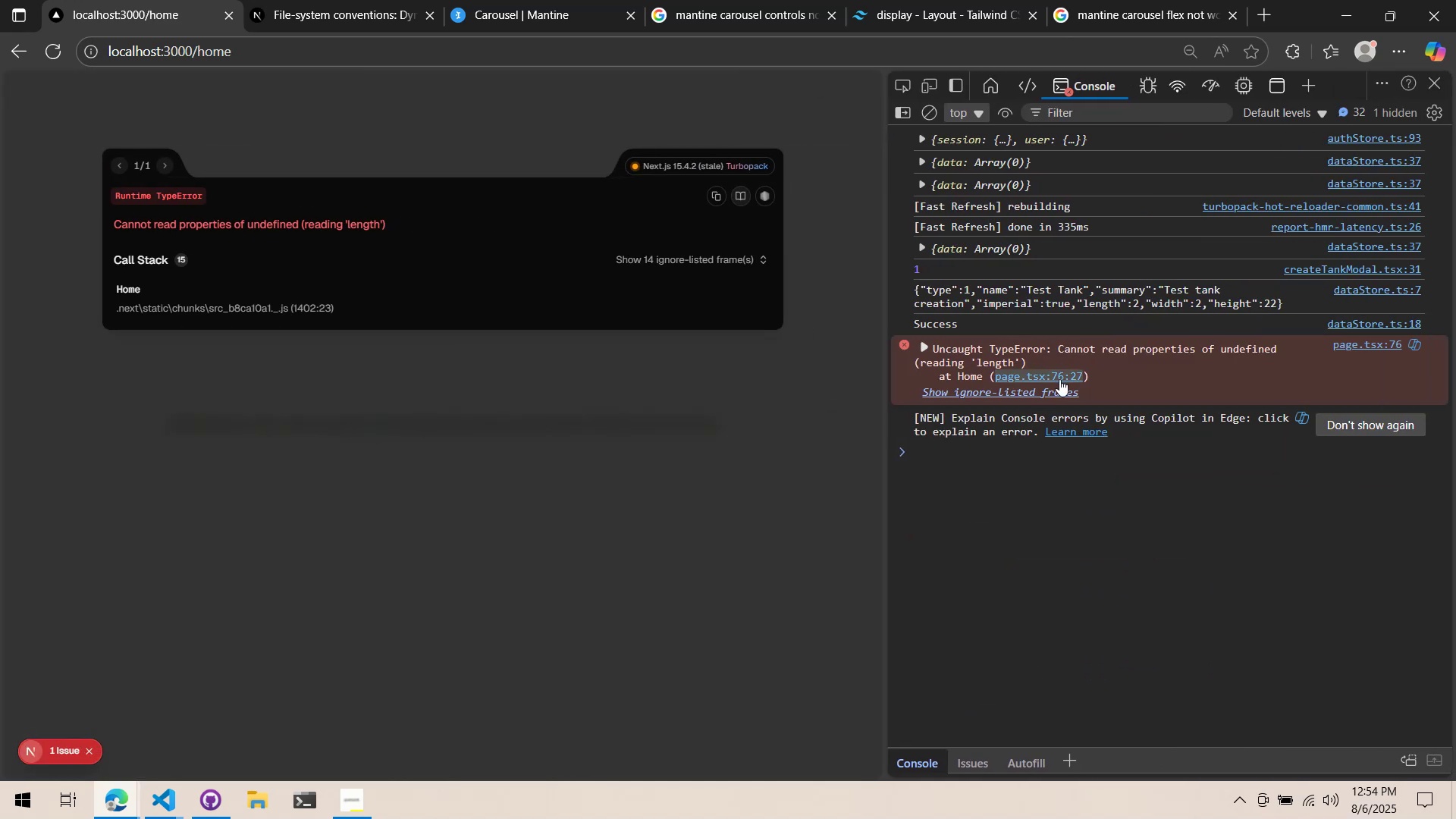 
key(Alt+AltLeft)
 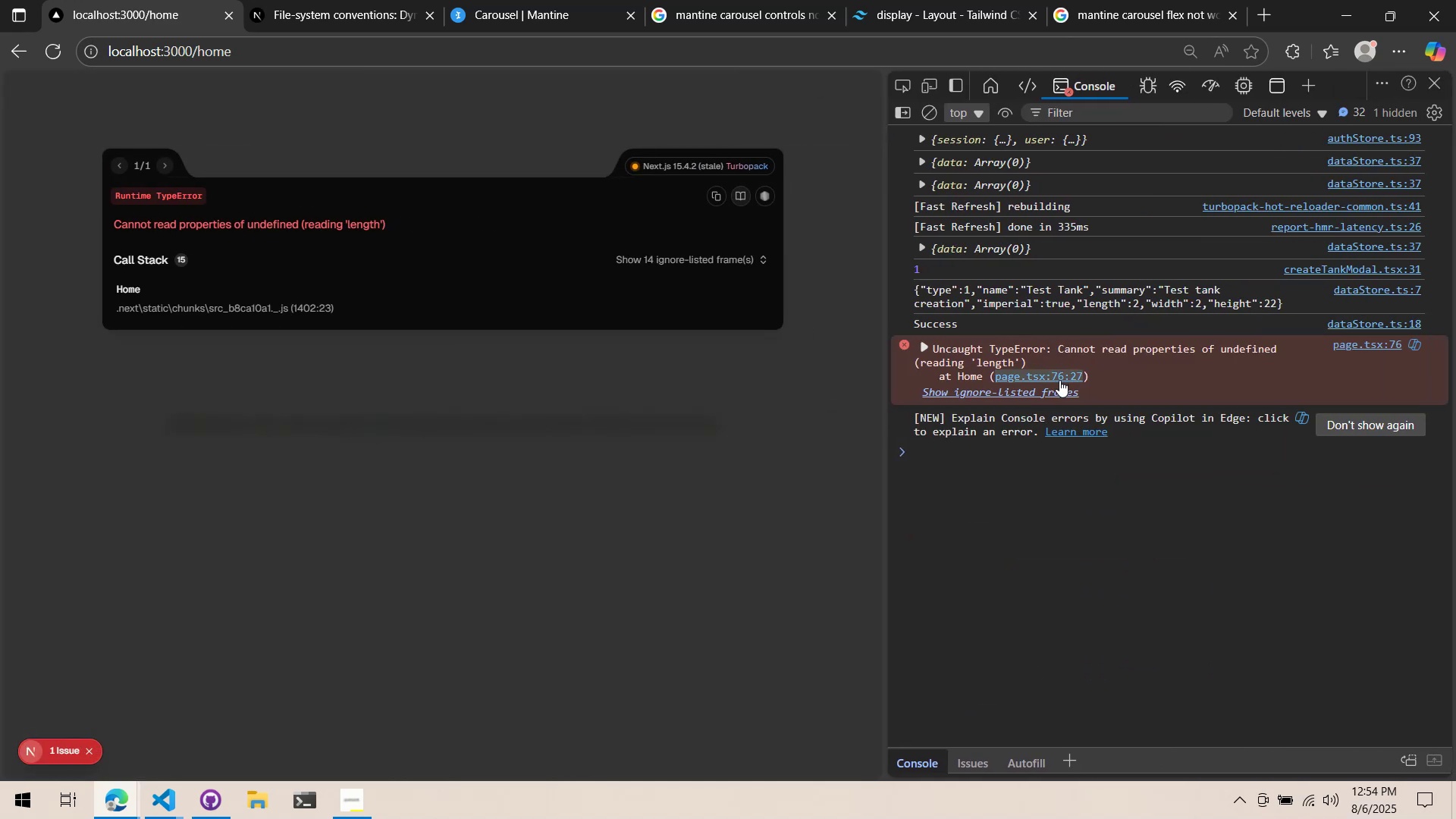 
key(Alt+Tab)
 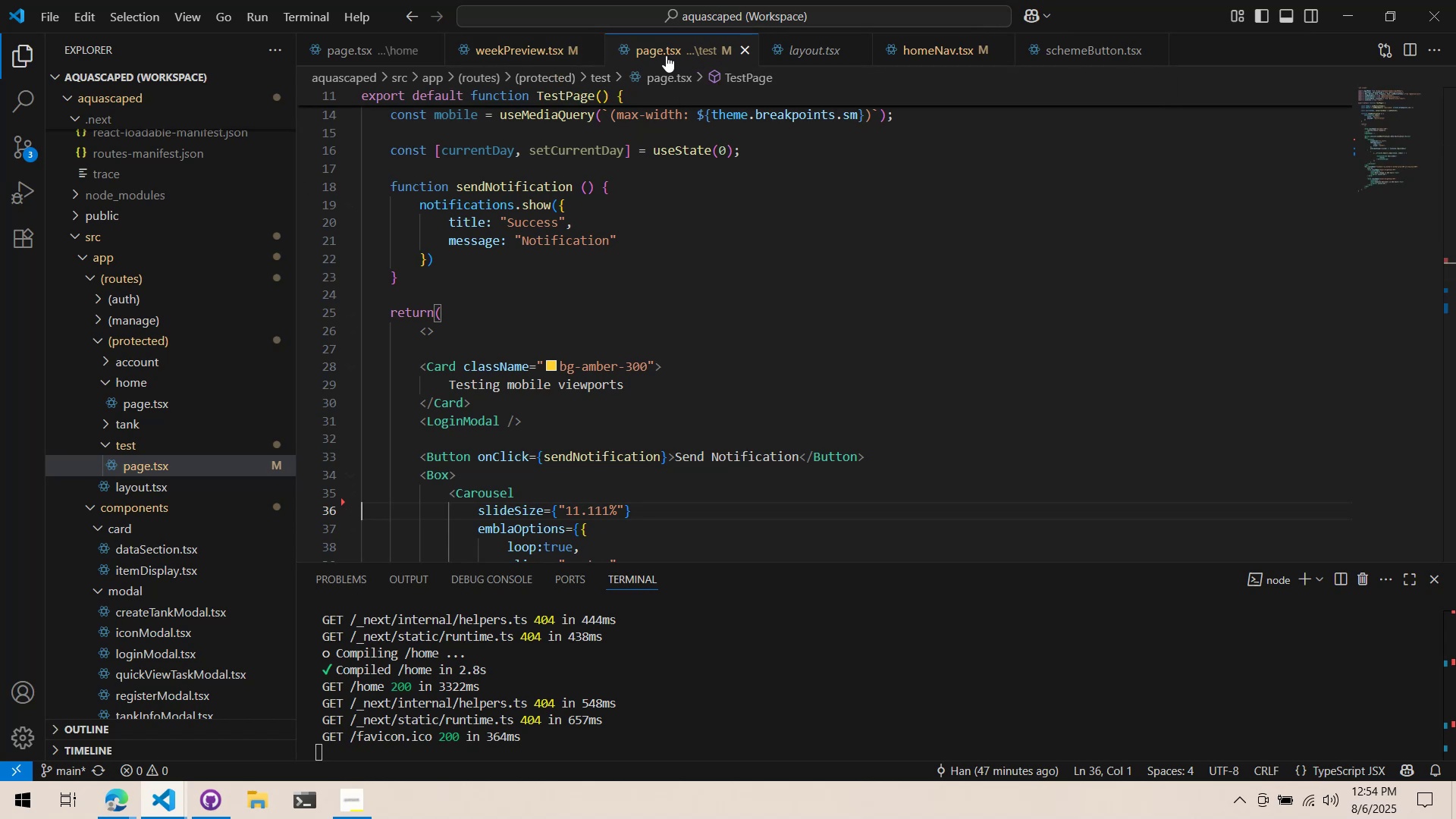 
wait(10.66)
 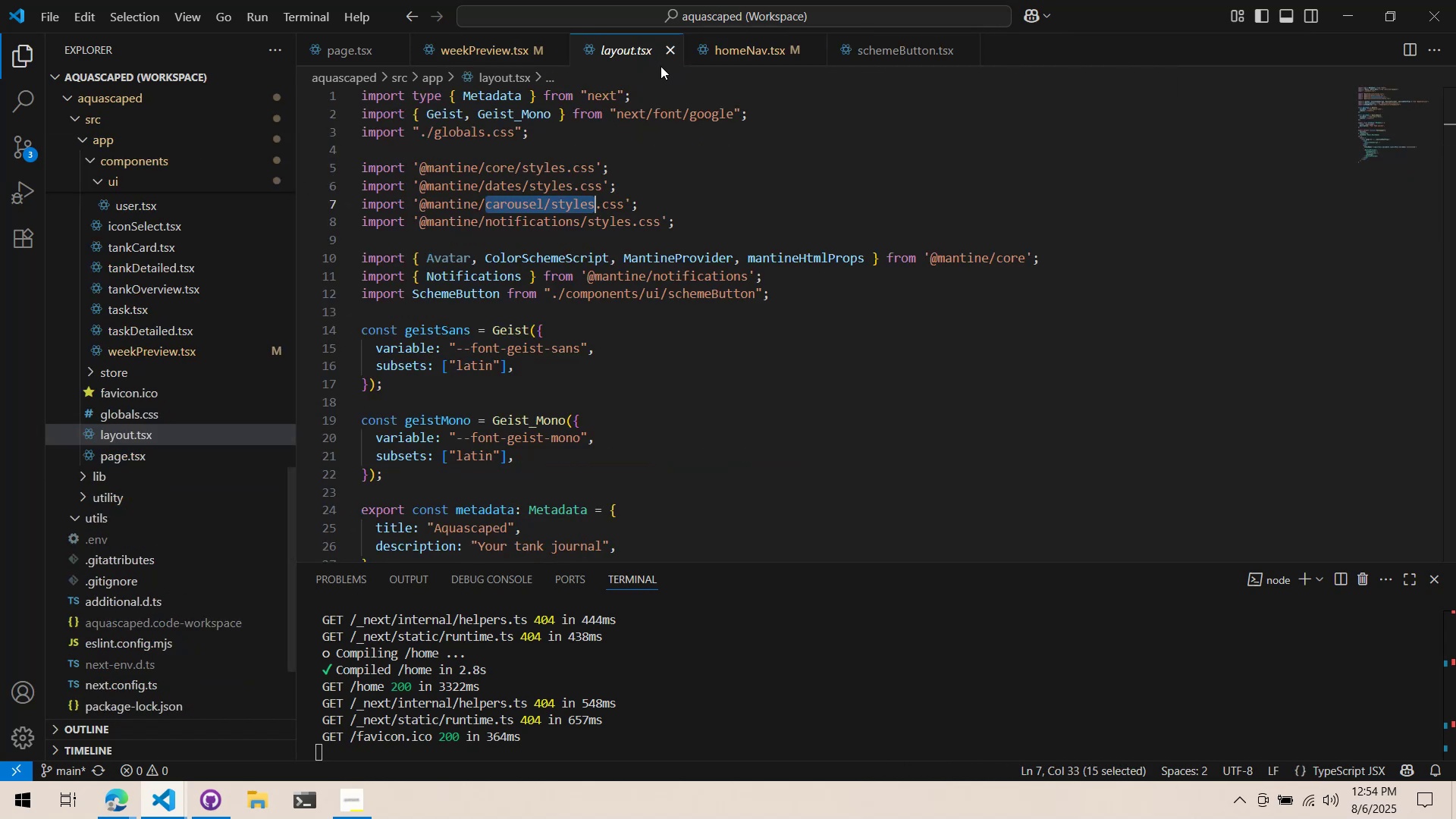 
key(Control+P)
 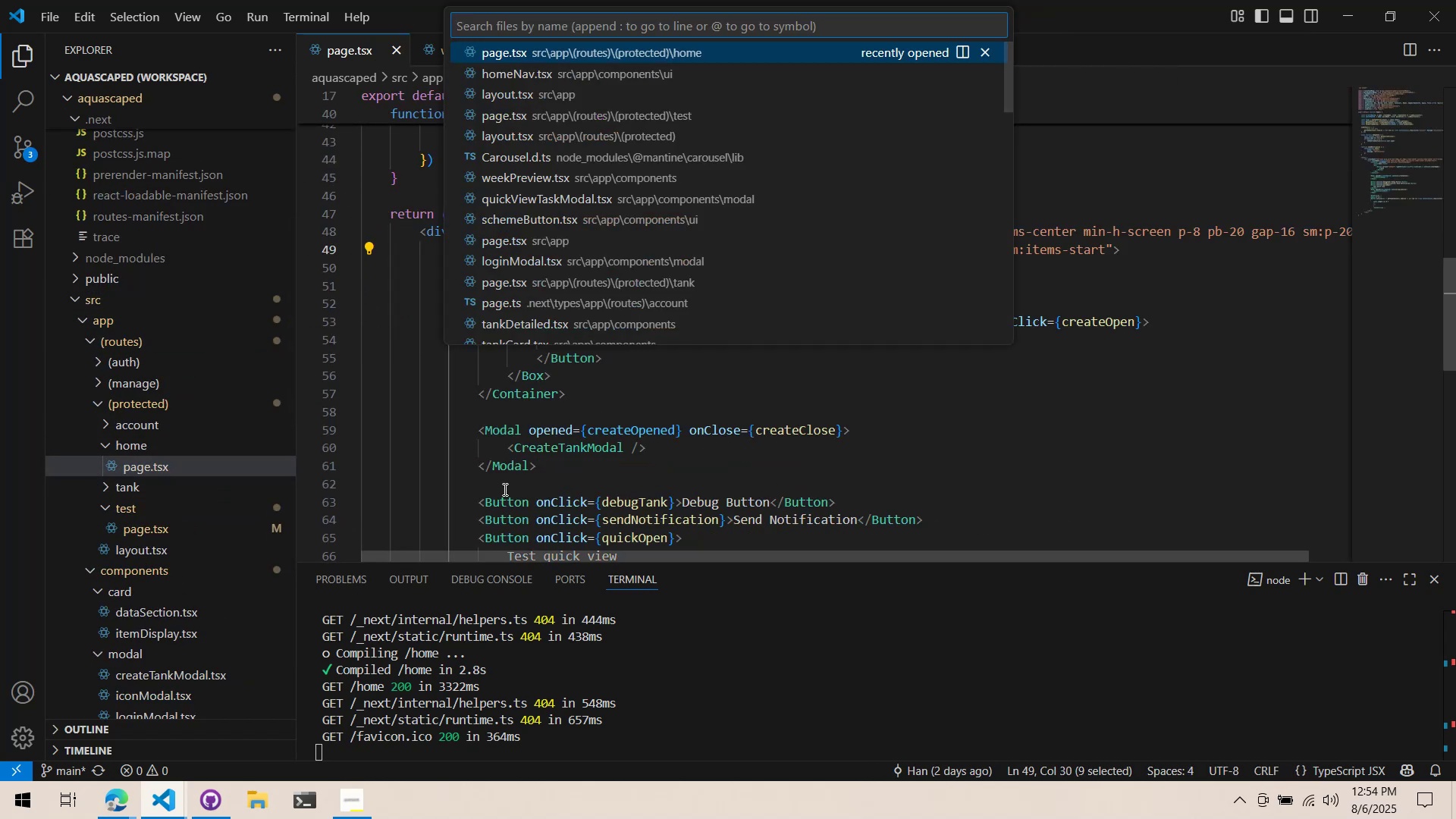 
type(page)
 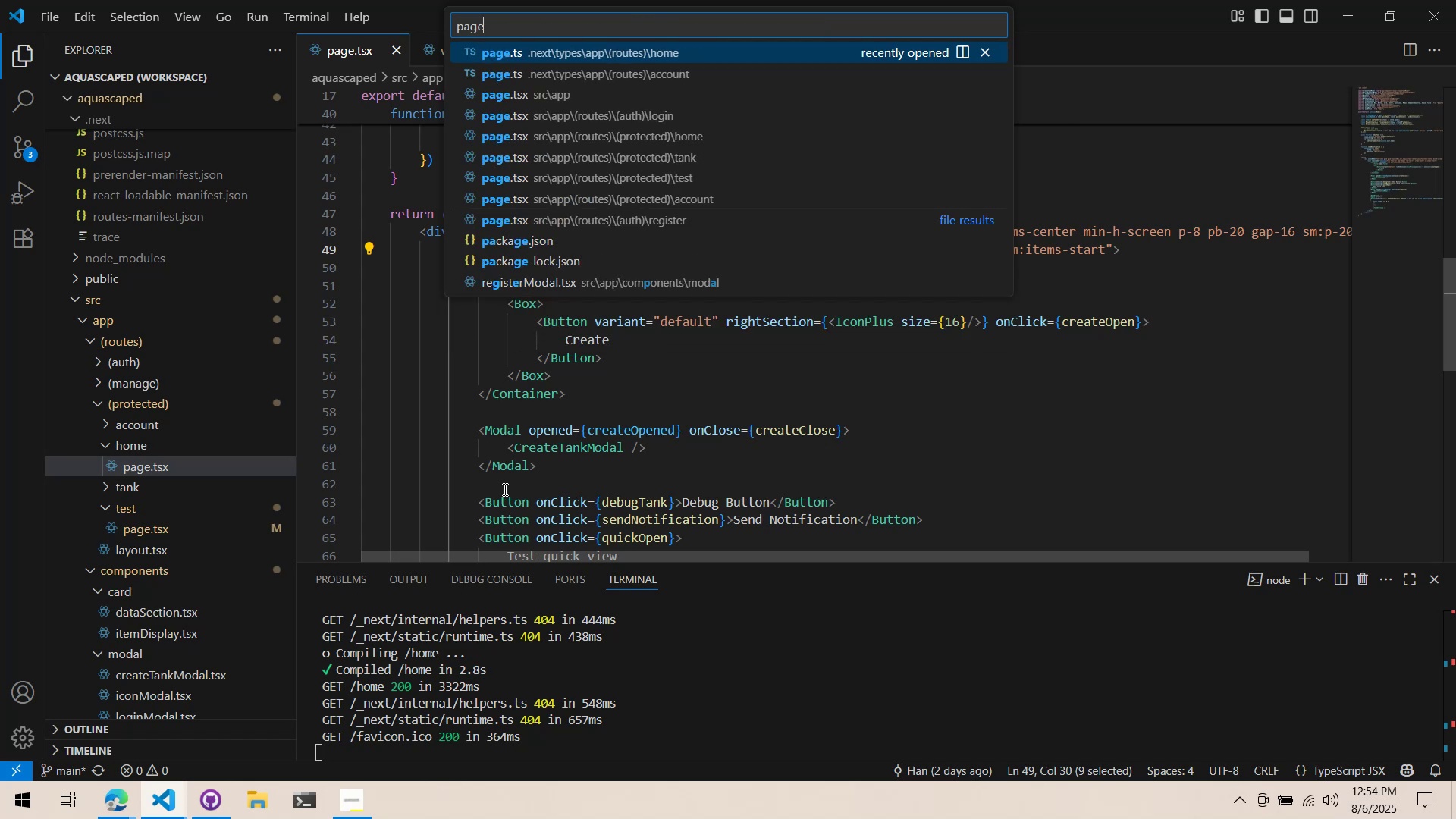 
key(ArrowUp)
 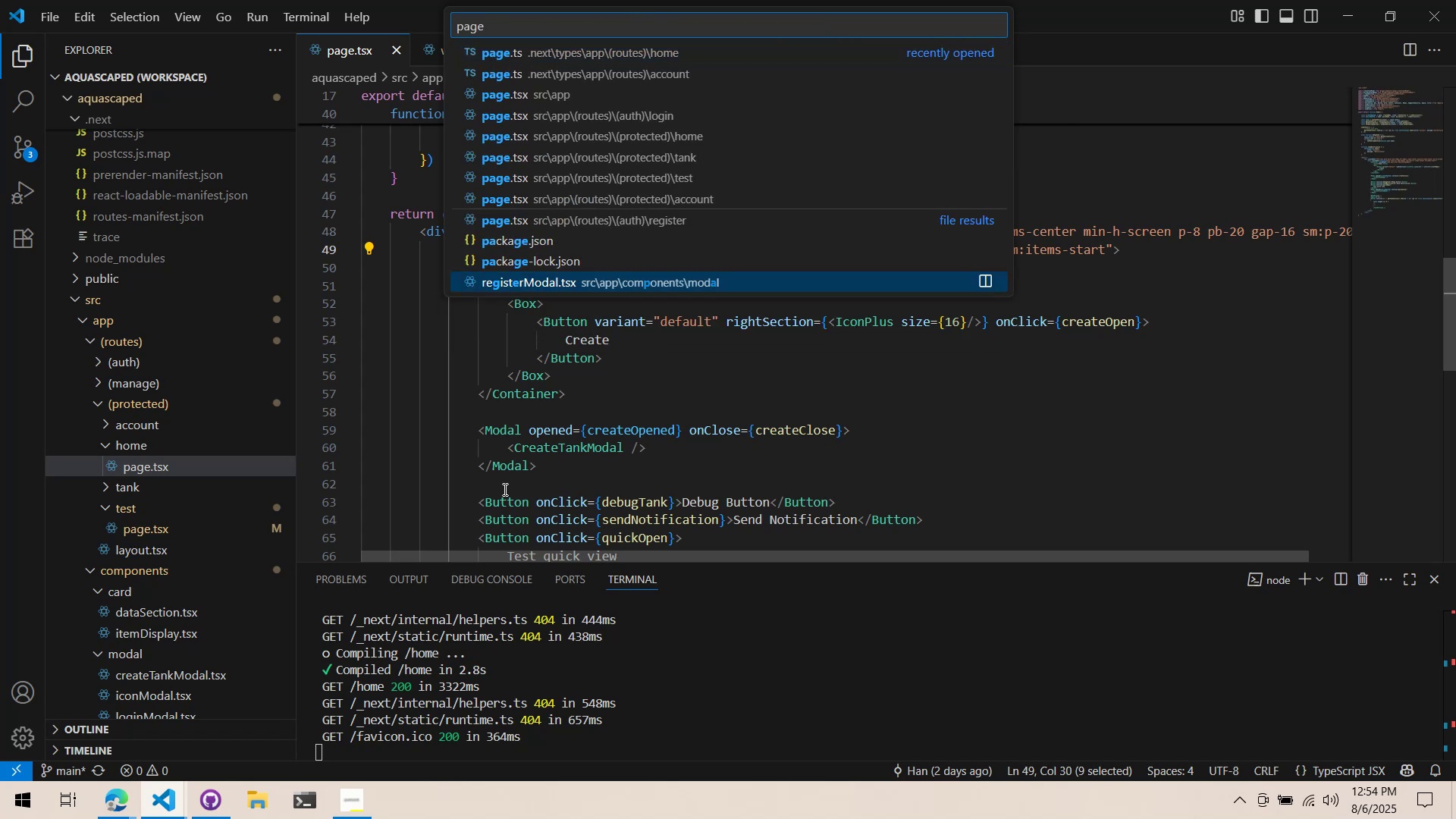 
key(ArrowDown)
 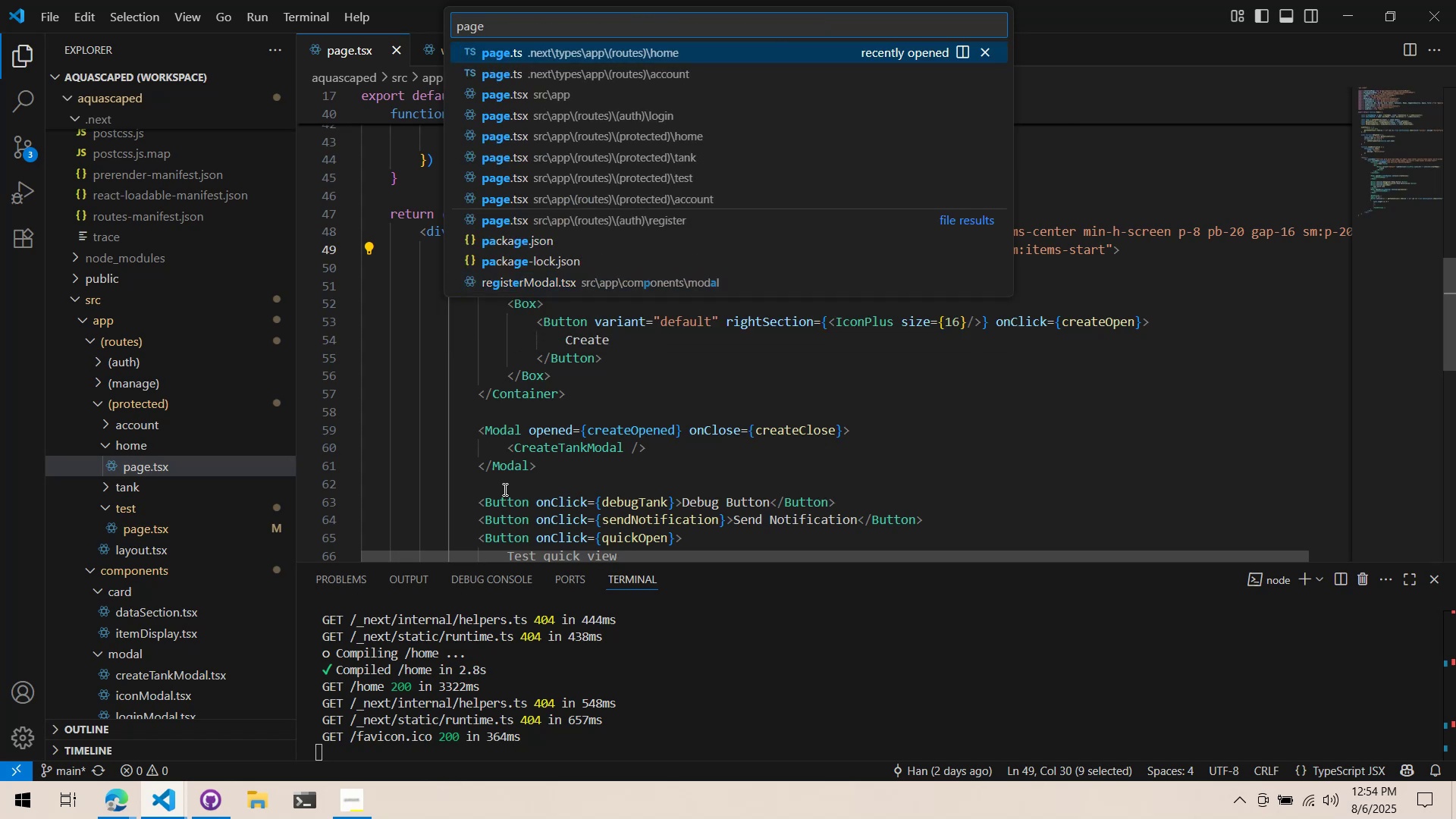 
key(ArrowUp)
 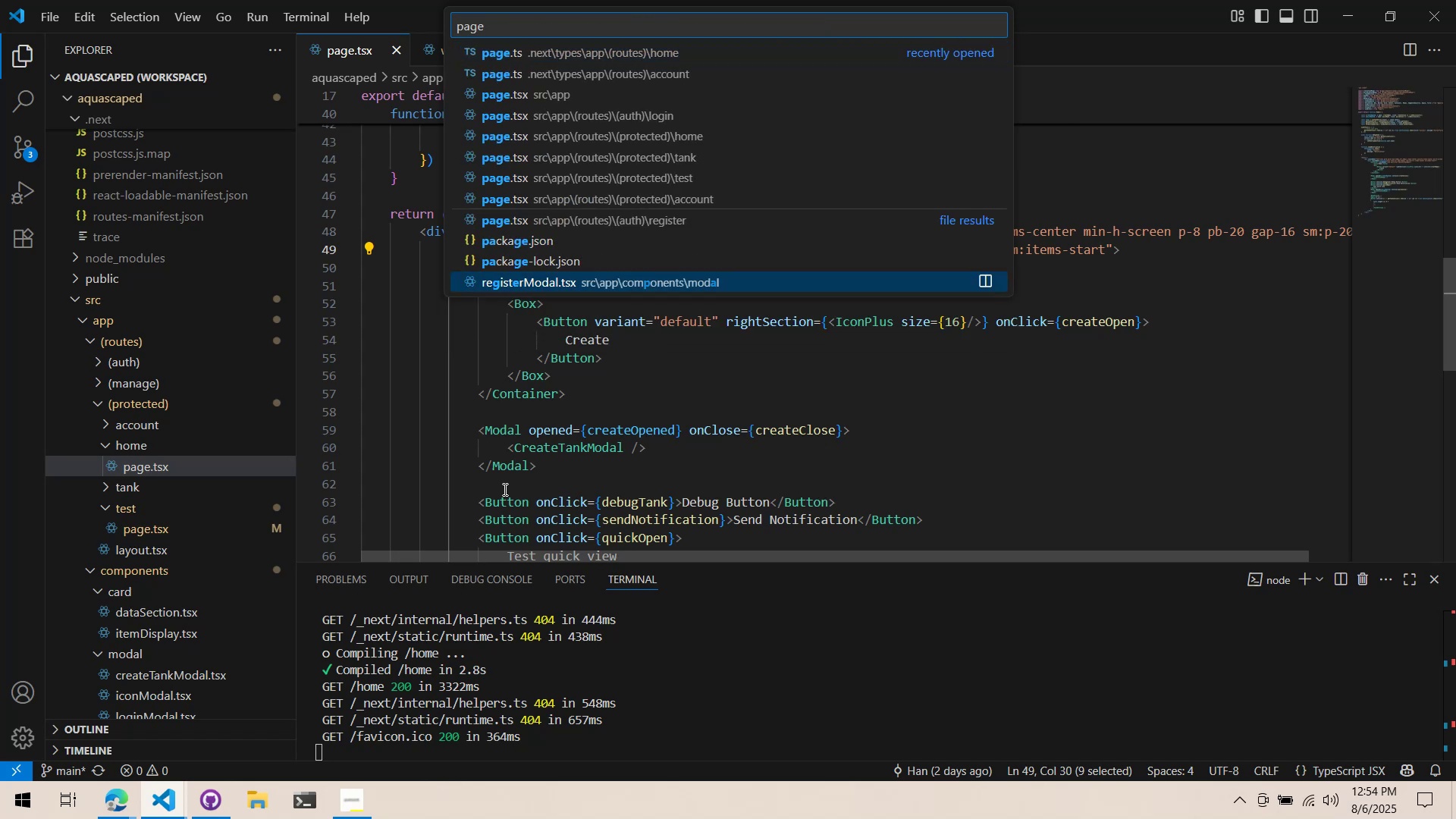 
key(ArrowDown)
 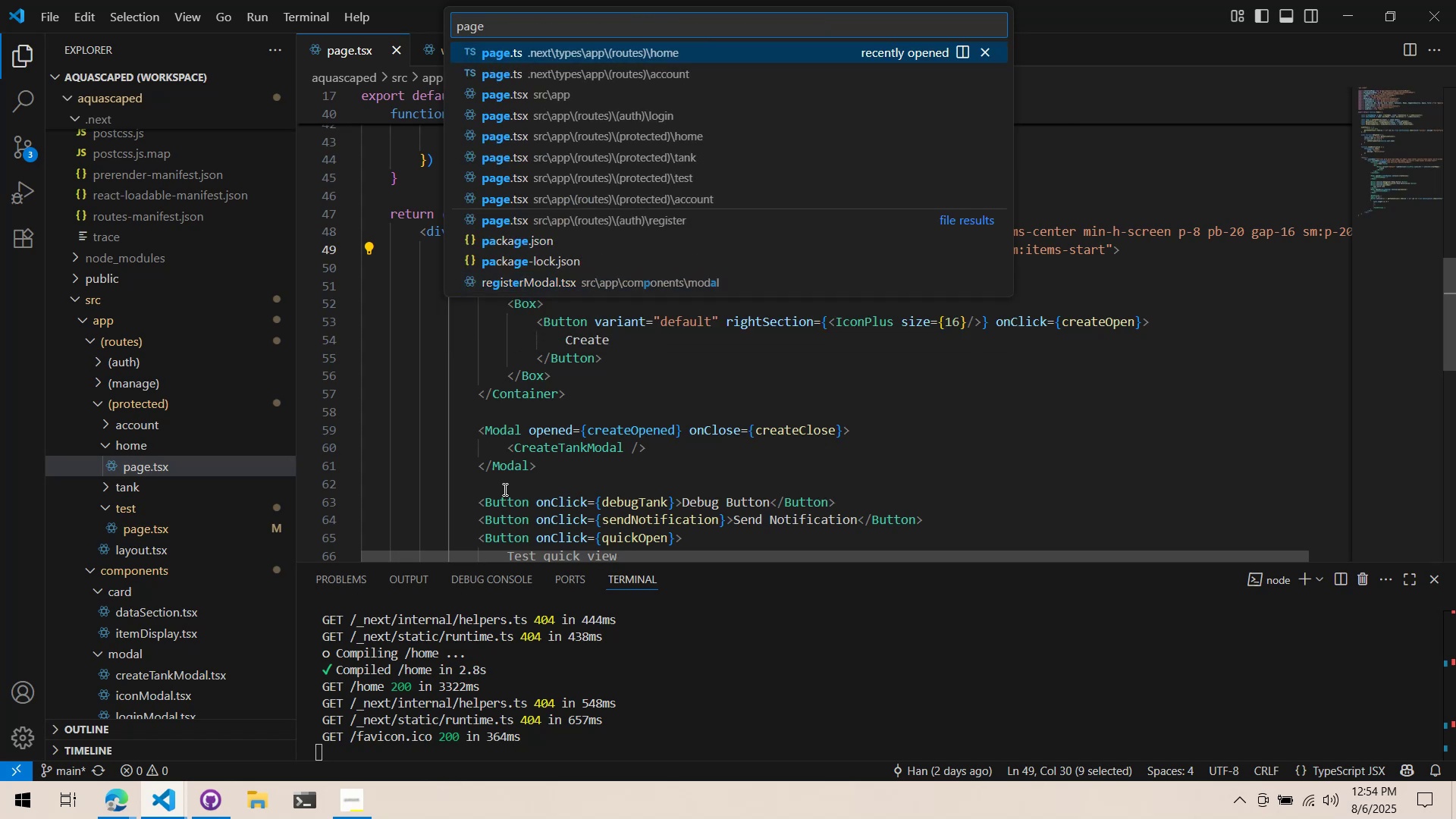 
key(ArrowDown)
 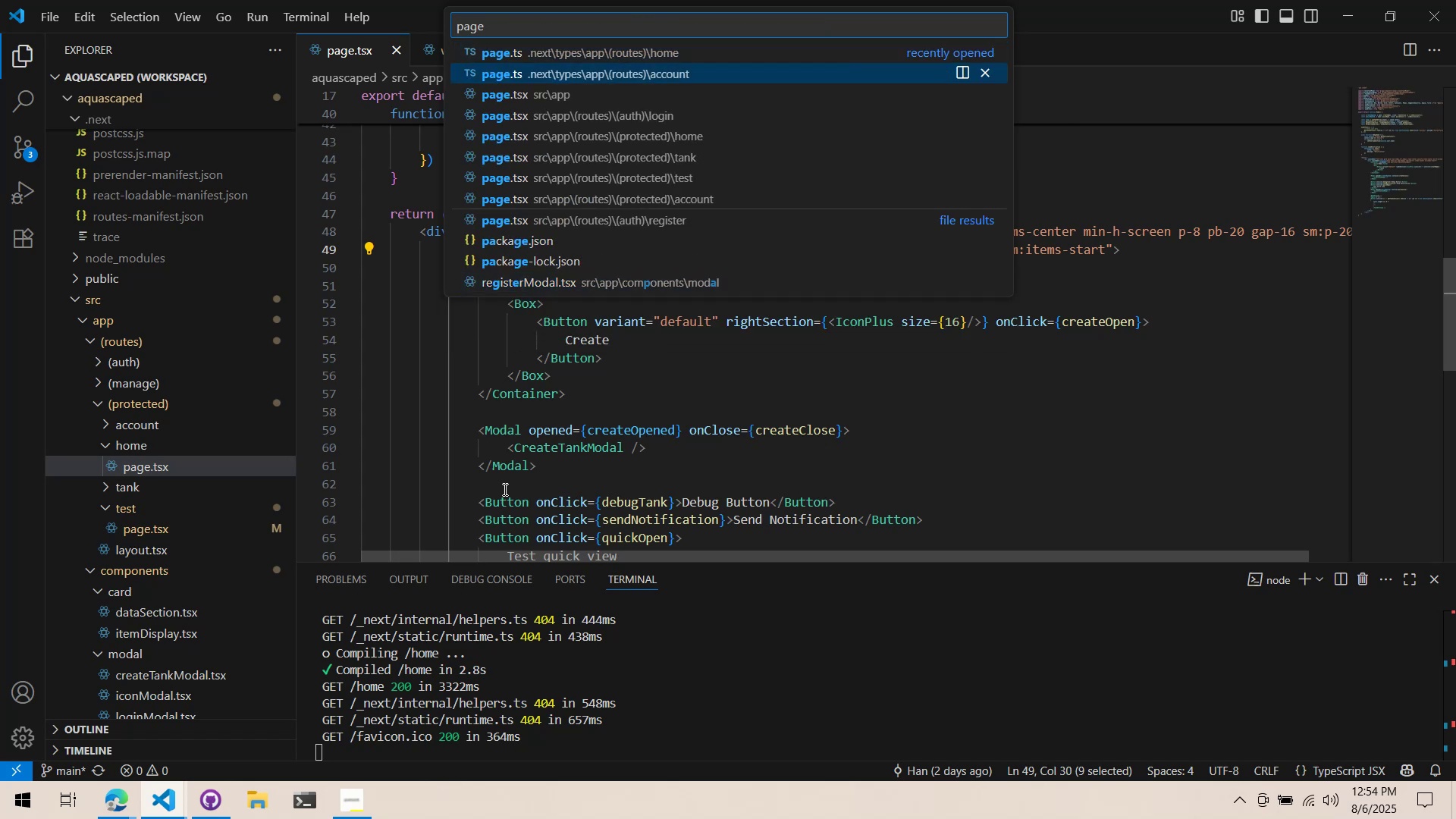 
key(ArrowDown)
 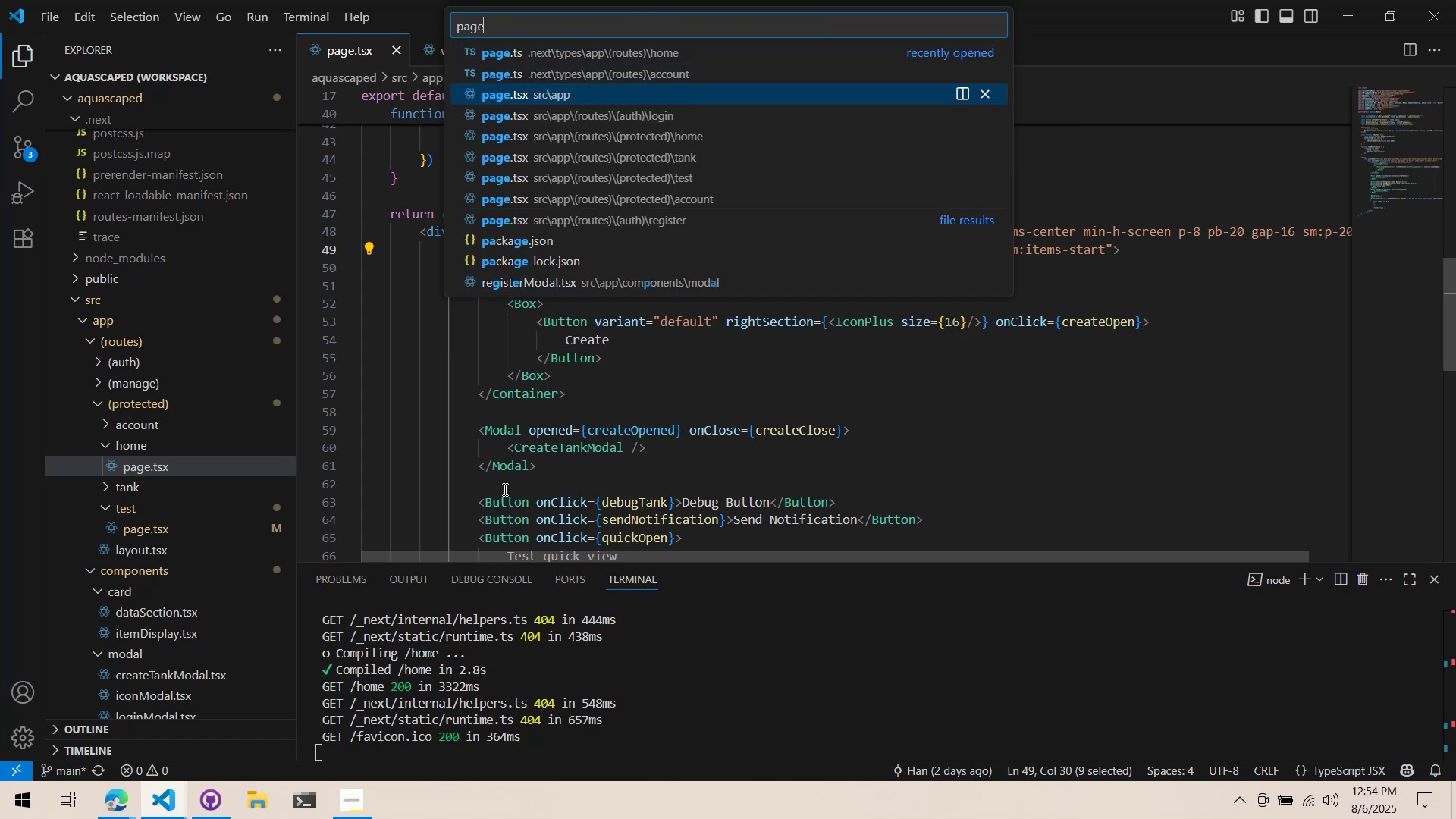 
key(ArrowDown)
 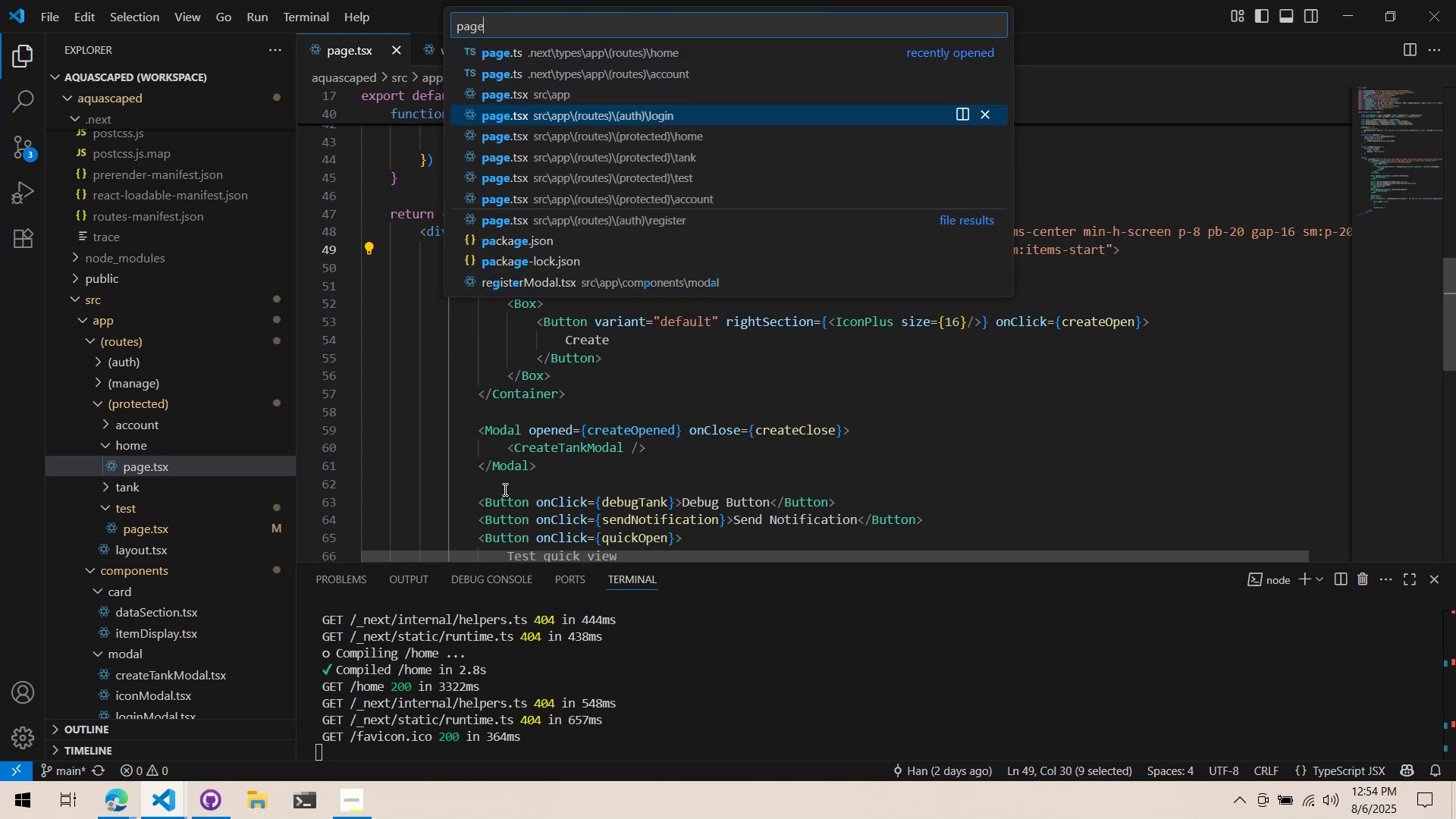 
key(ArrowDown)
 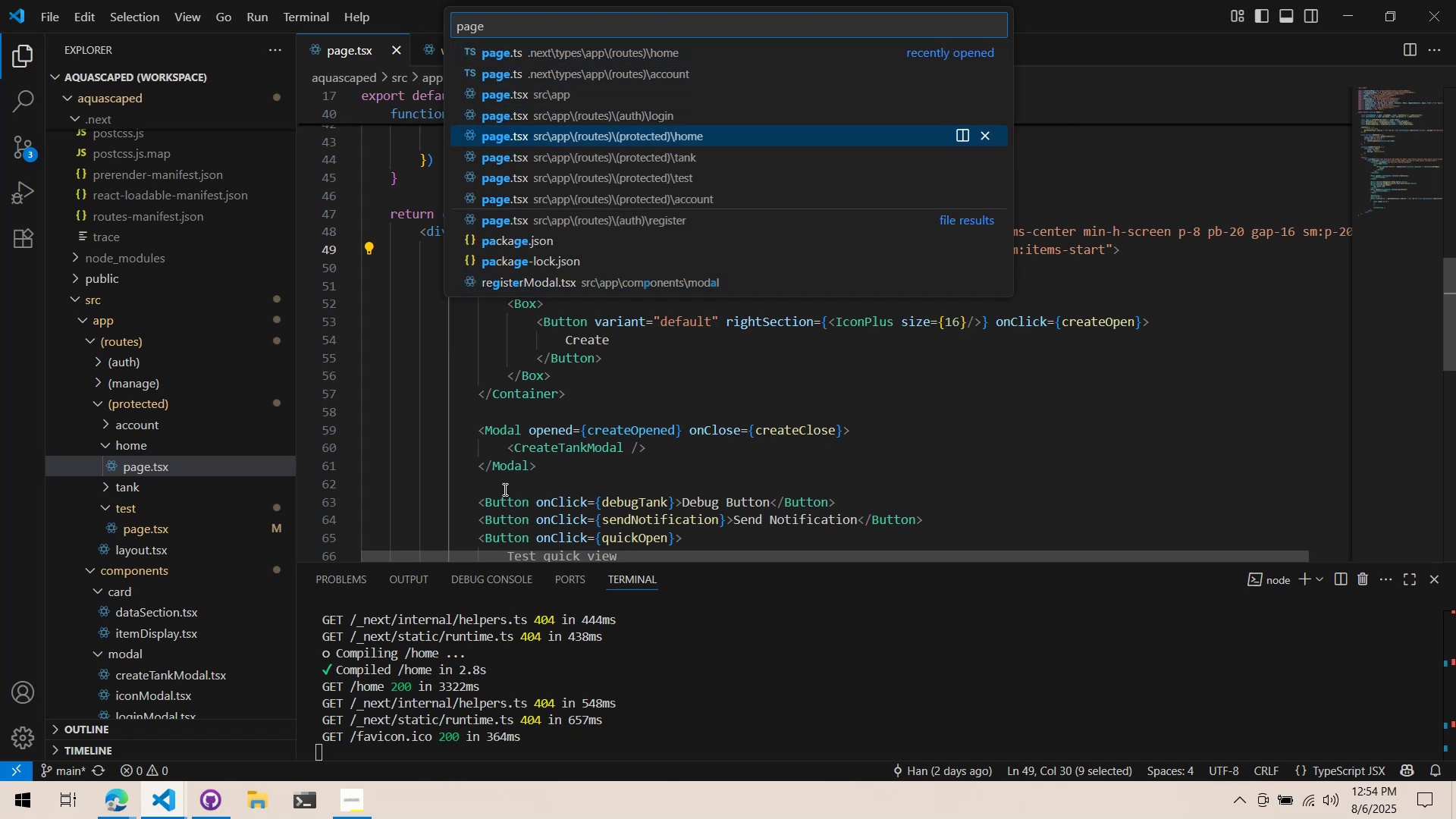 
key(Enter)
 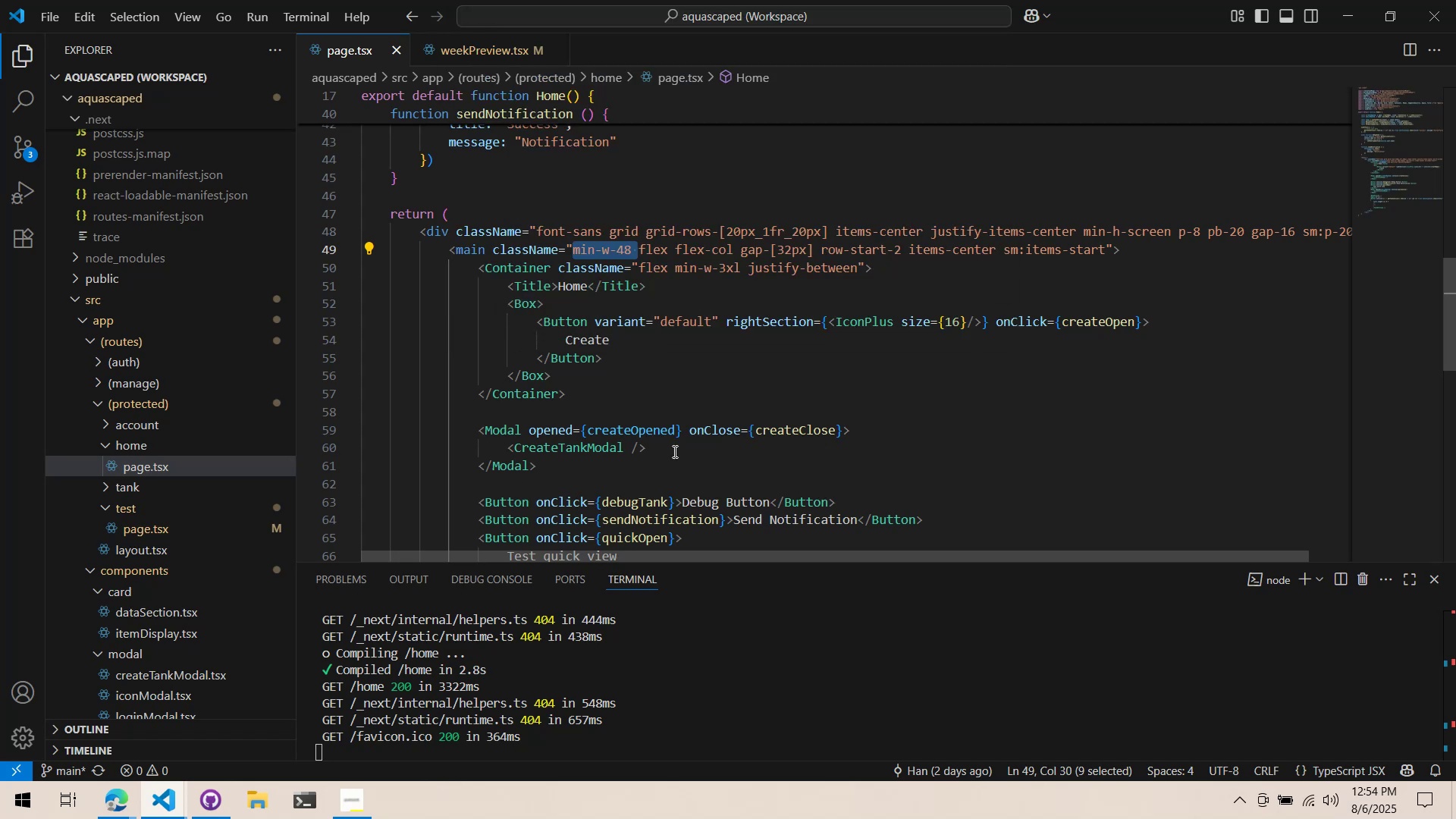 
scroll: coordinate [755, 403], scroll_direction: up, amount: 4.0
 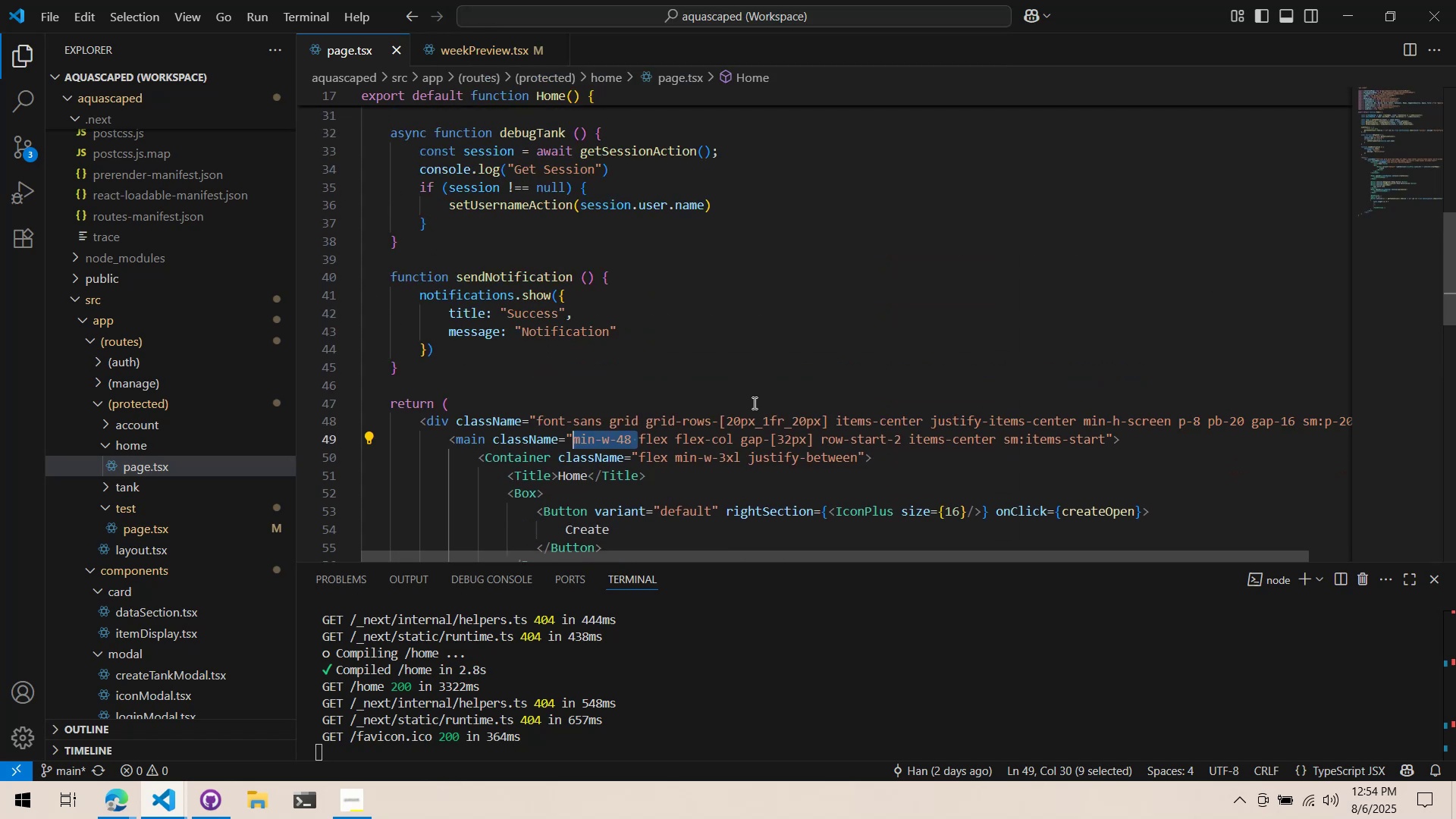 
key(Control+P)
 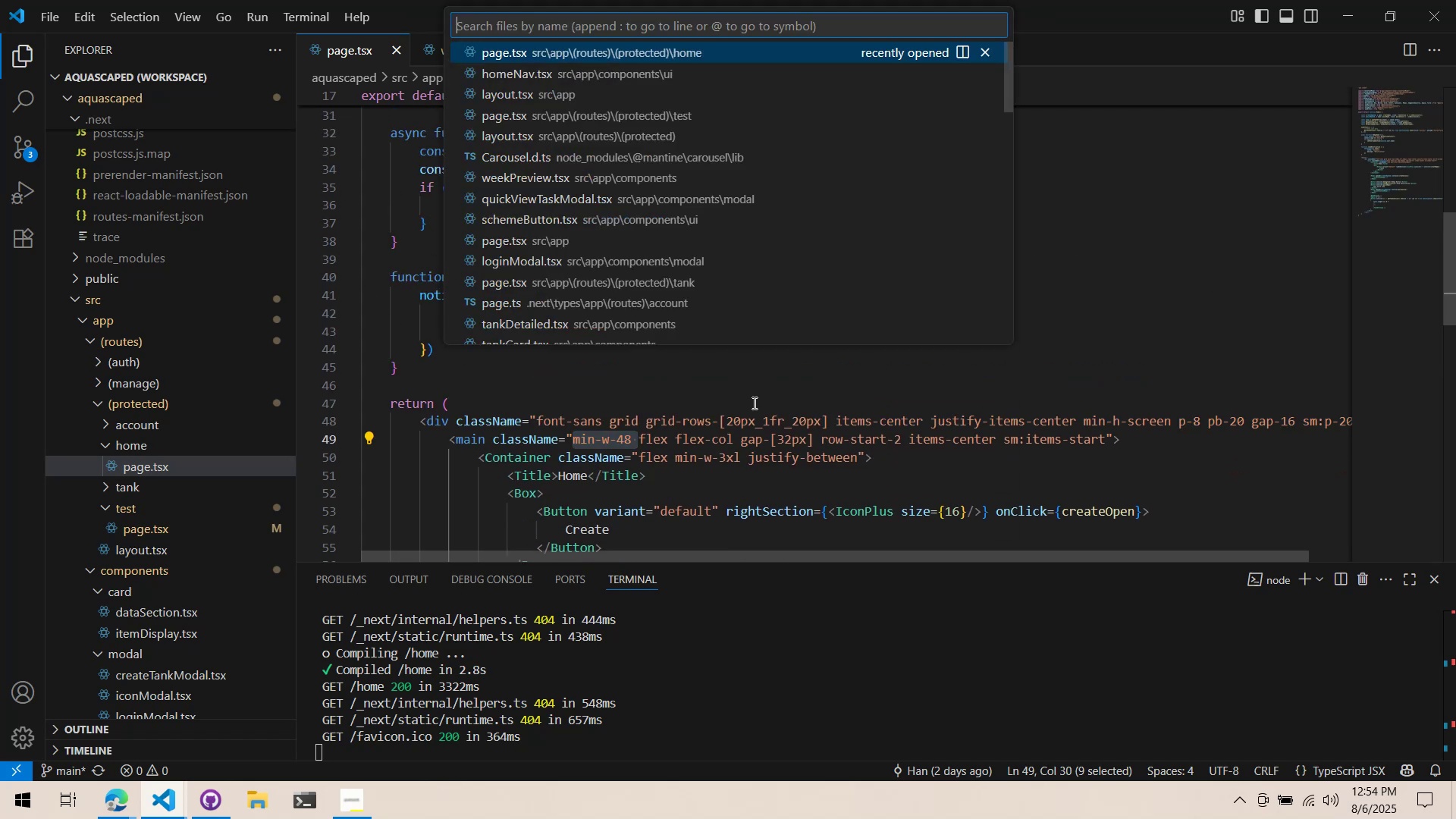 
type(creat)
 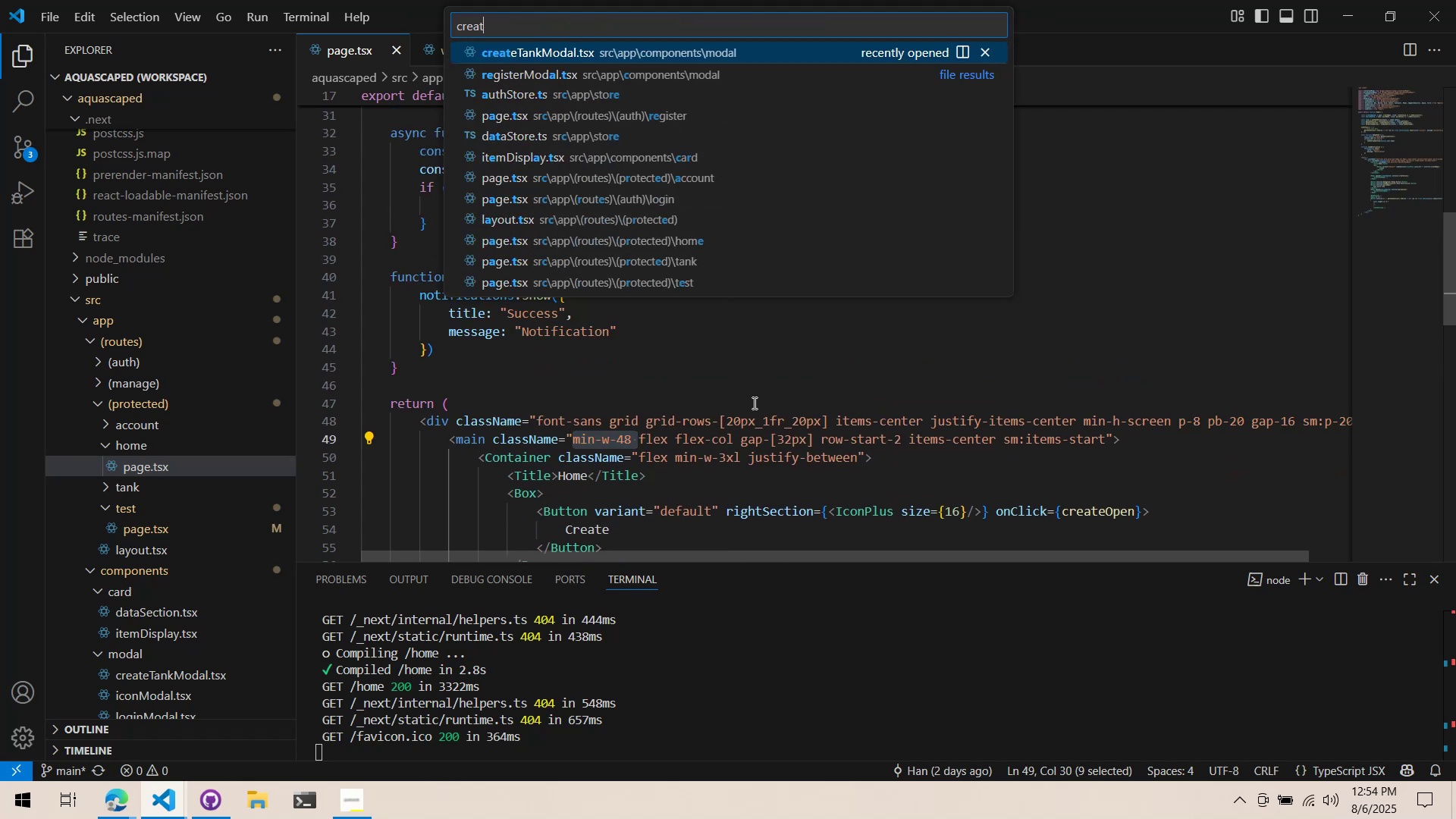 
key(Enter)
 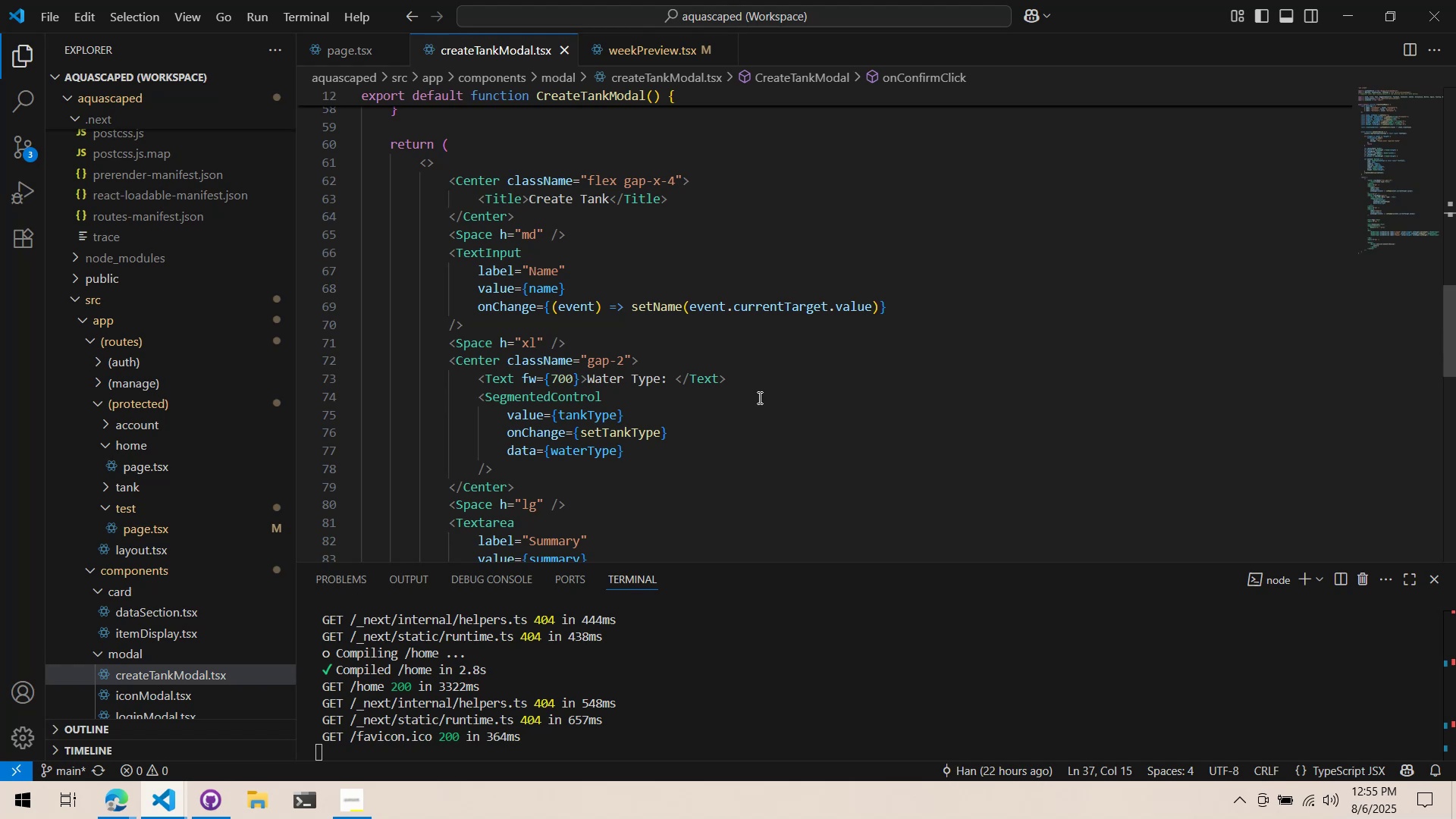 
wait(38.94)
 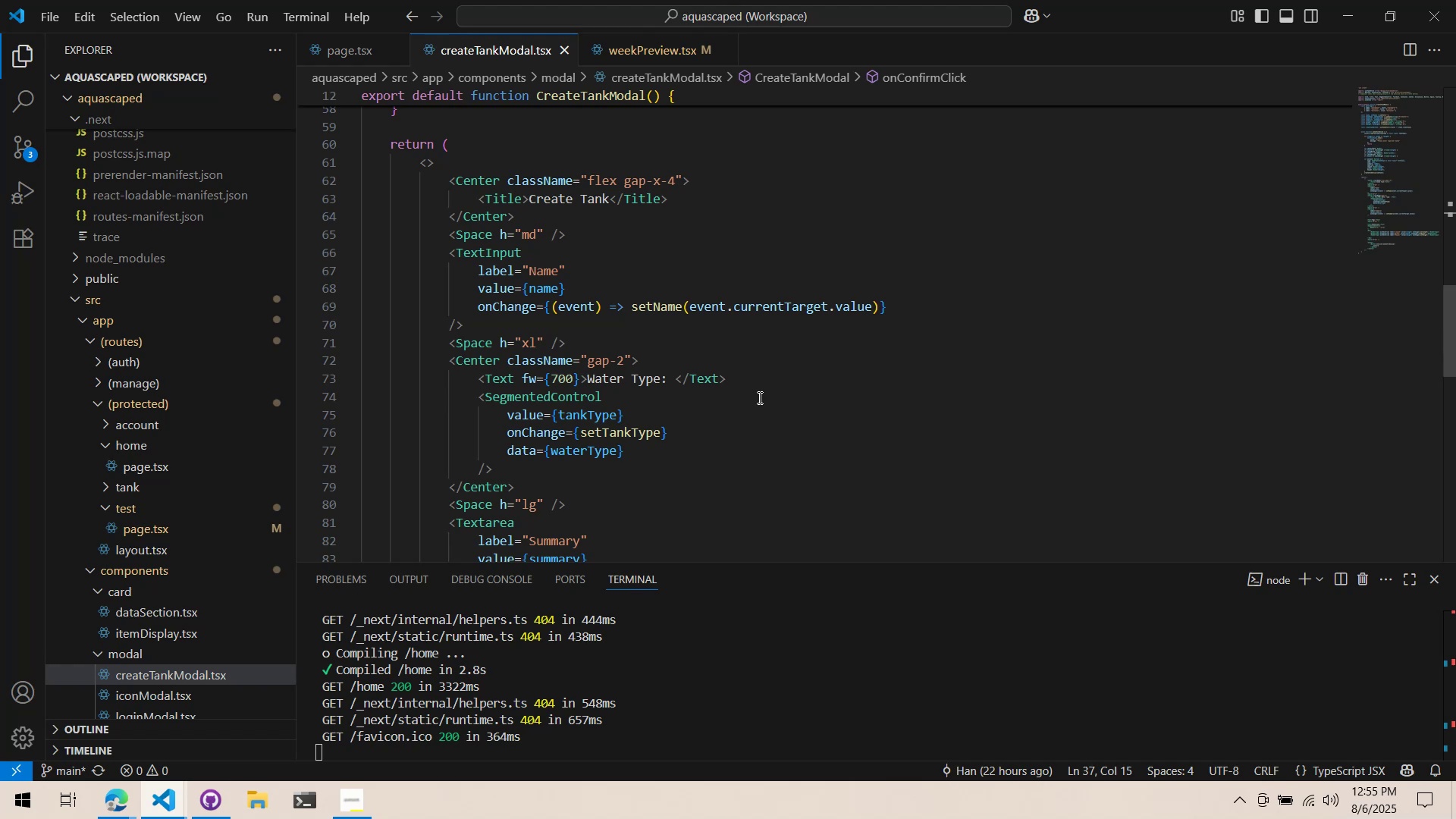 
key(Alt+AltLeft)
 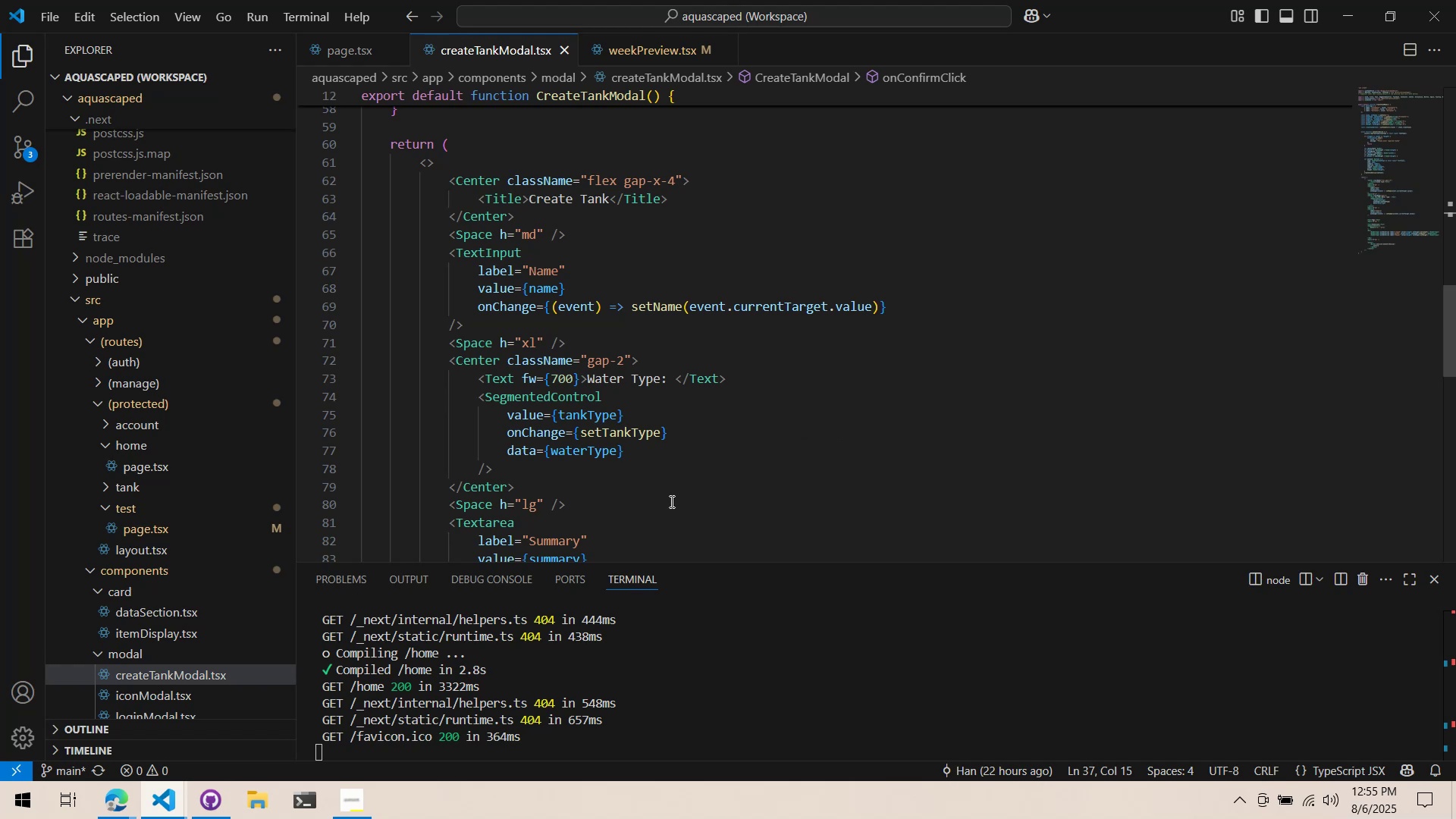 
key(Alt+Tab)
 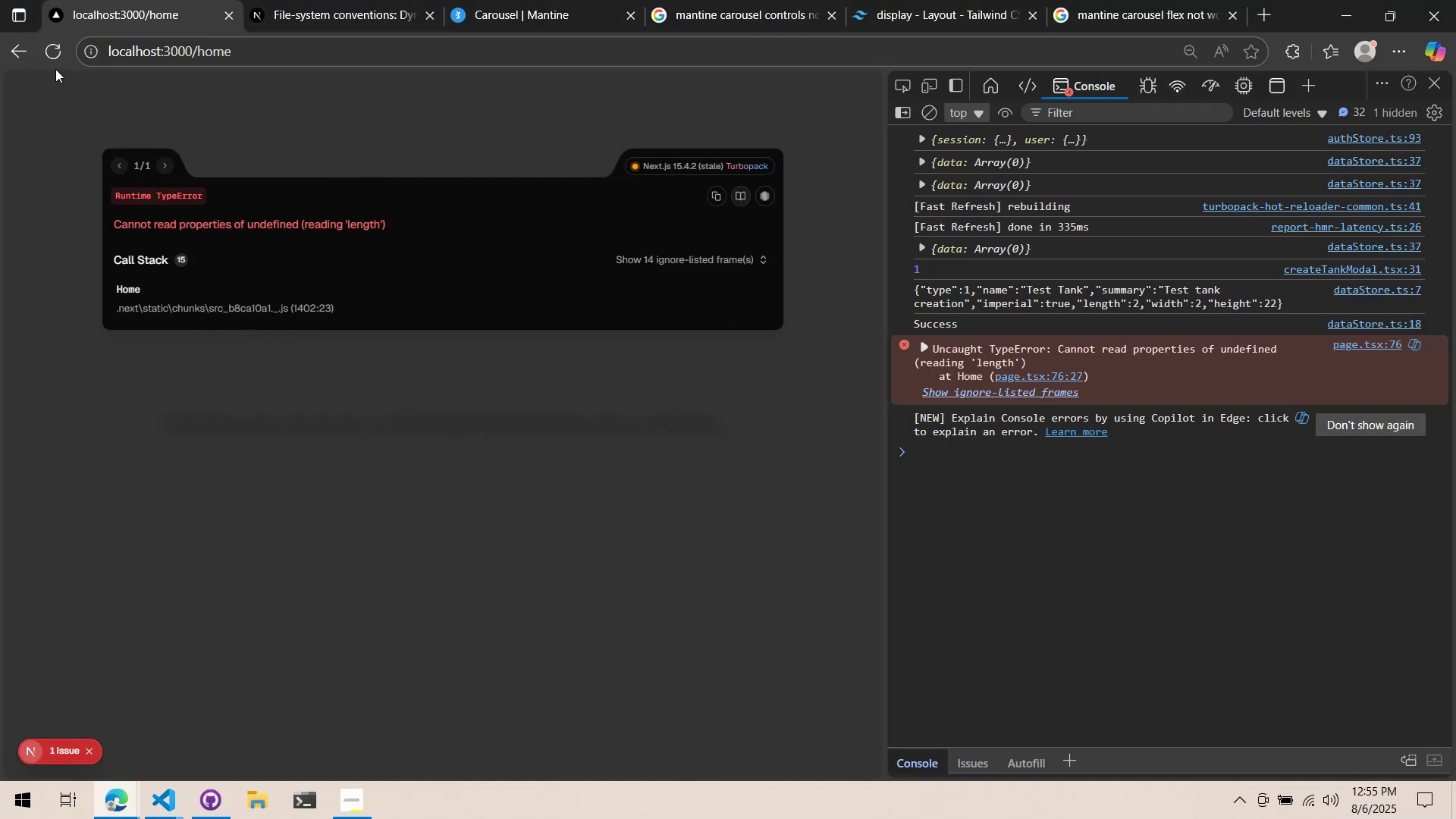 
double_click([238, 56])
 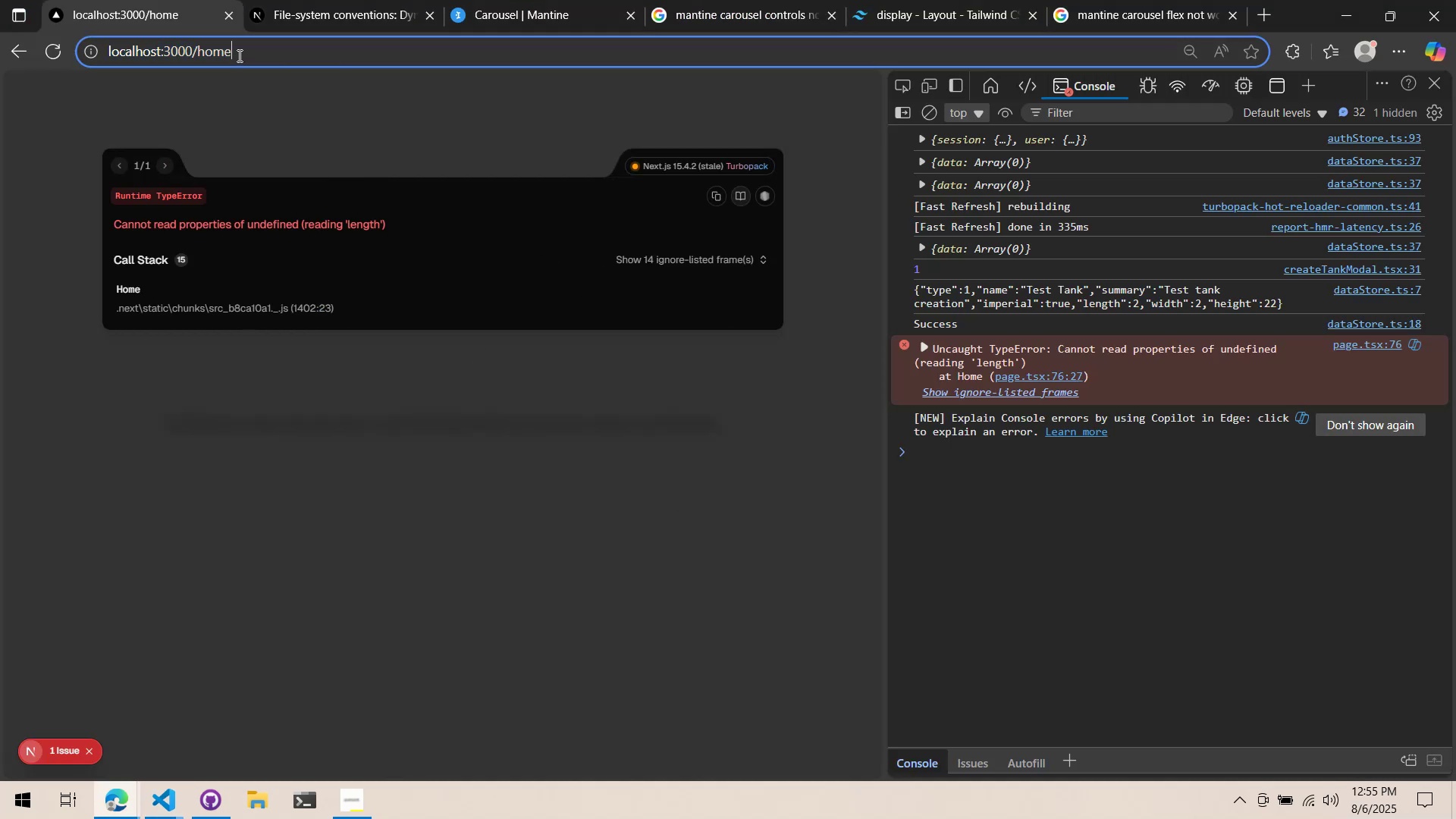 
key(Control+Backspace)
 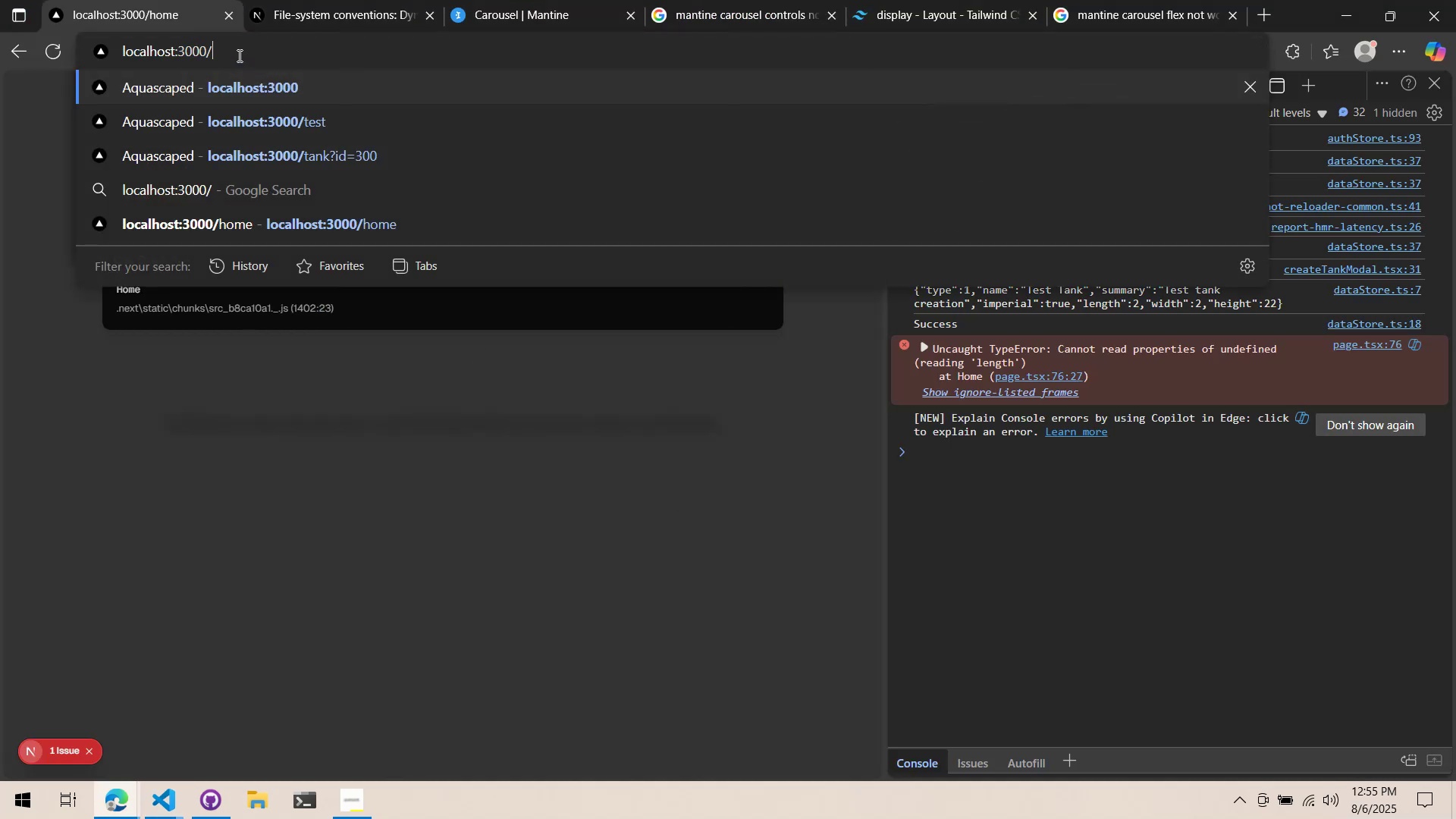 
key(Enter)
 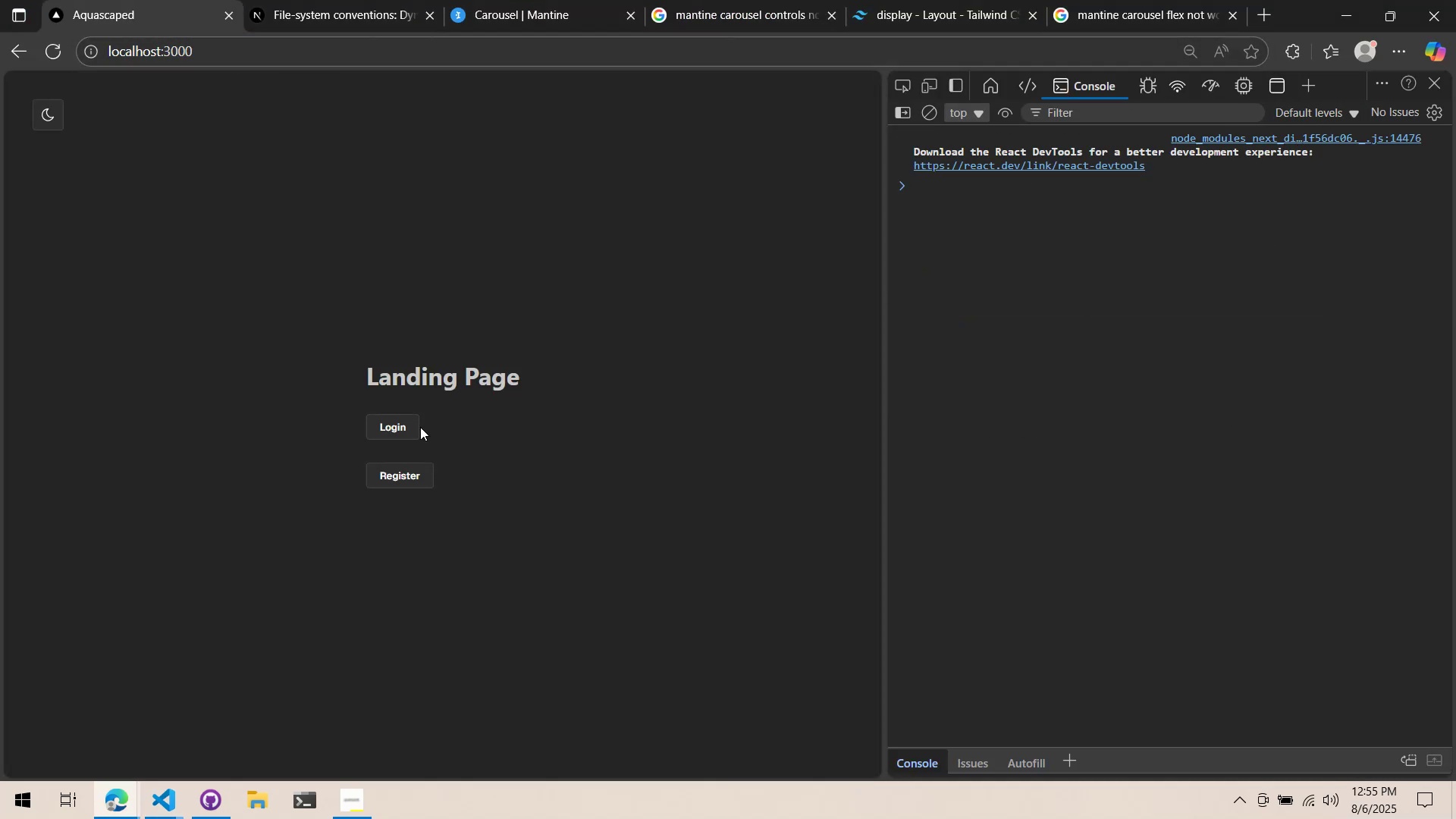 
left_click([397, 431])
 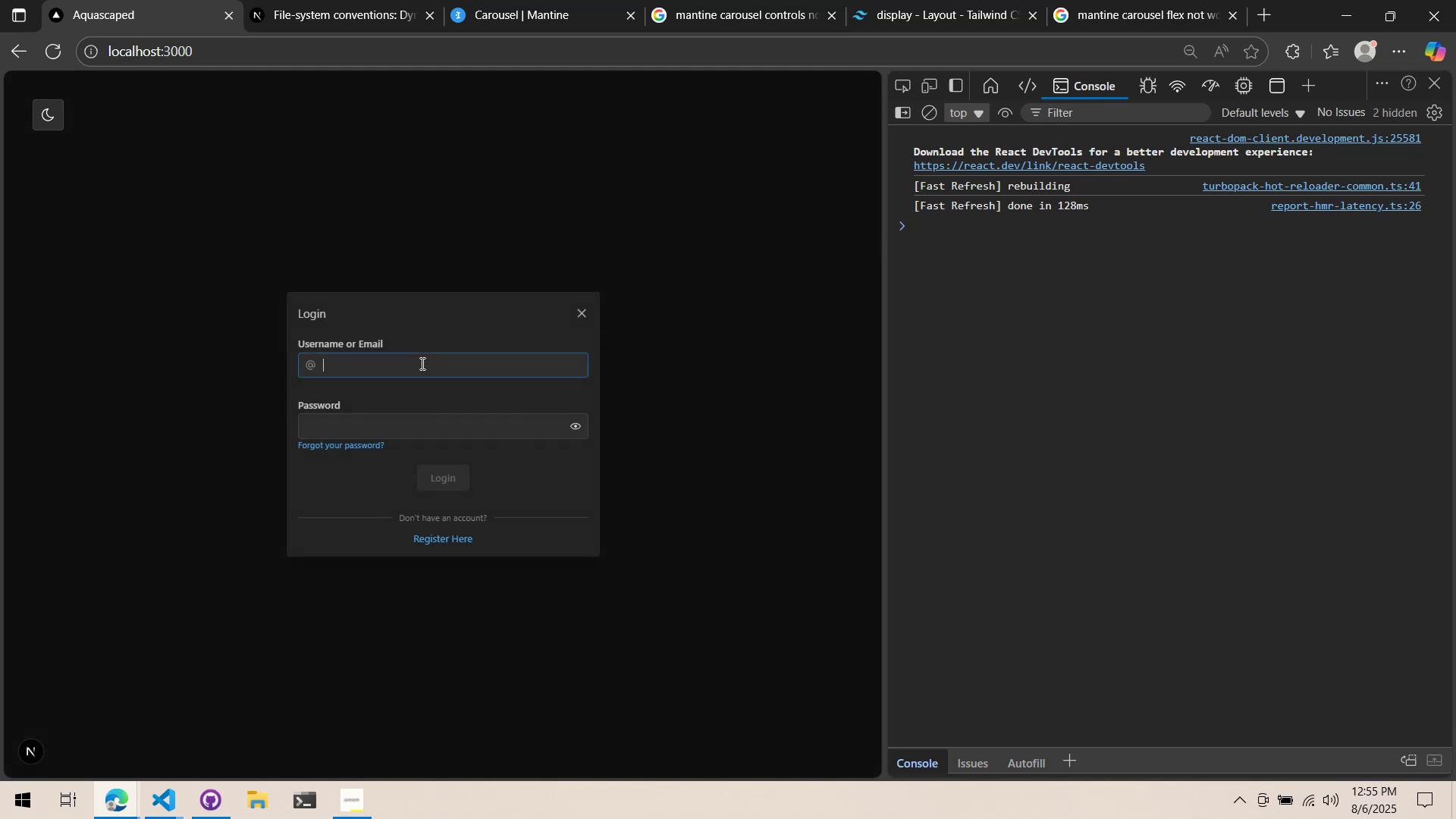 
double_click([420, 364])
 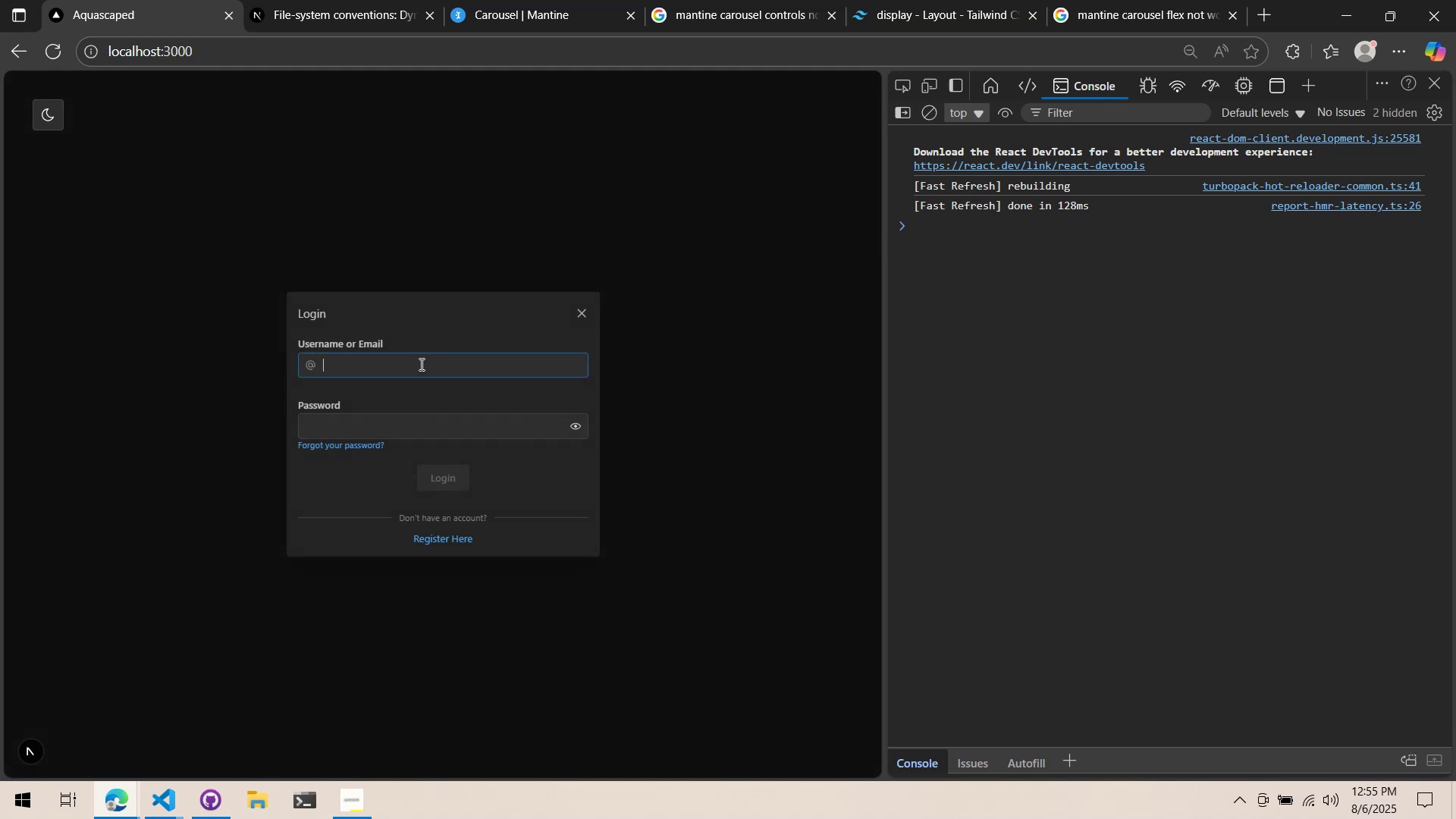 
triple_click([420, 364])
 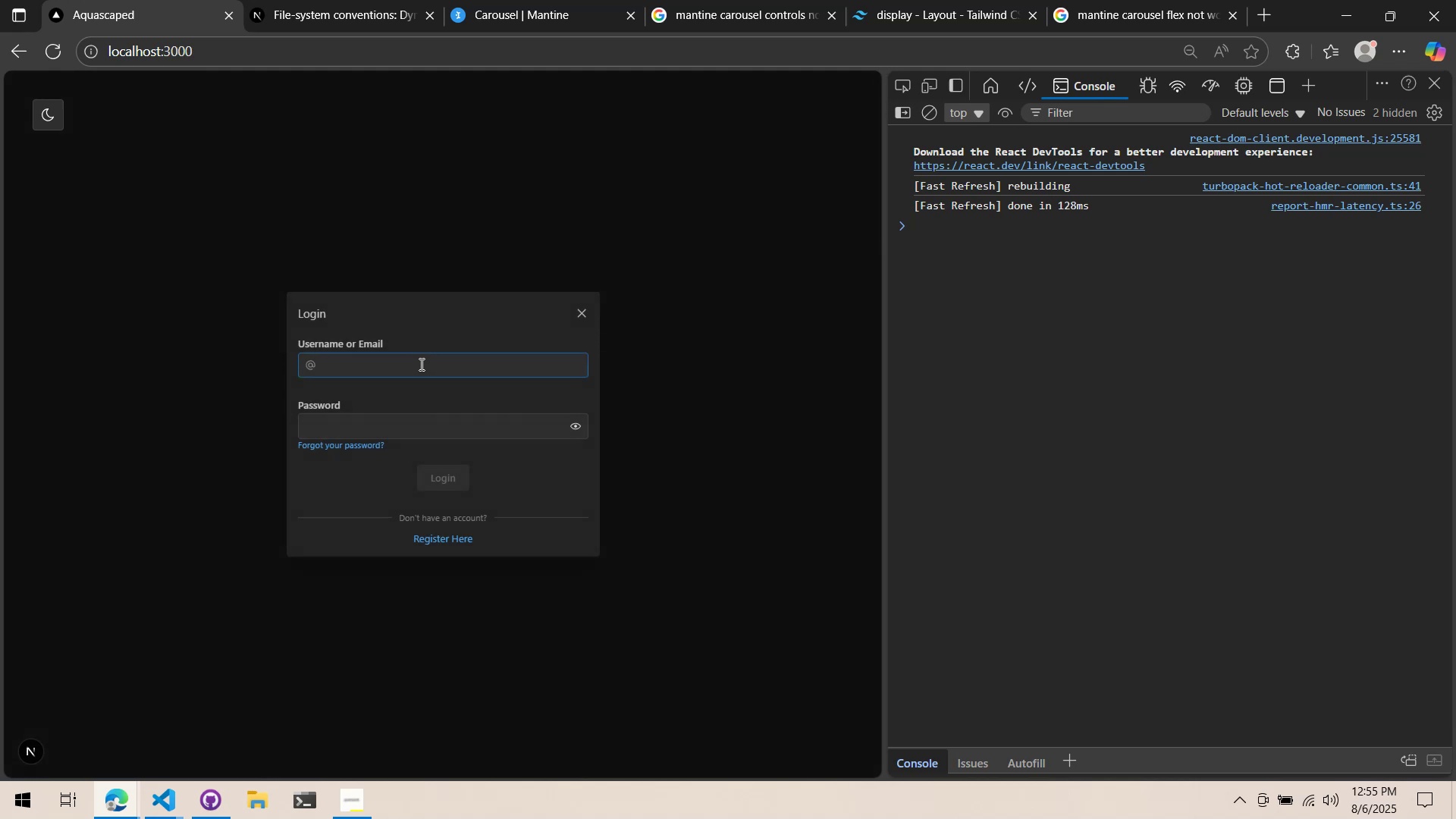 
type(t)
key(Backspace)
type(han123@gmail.com)
 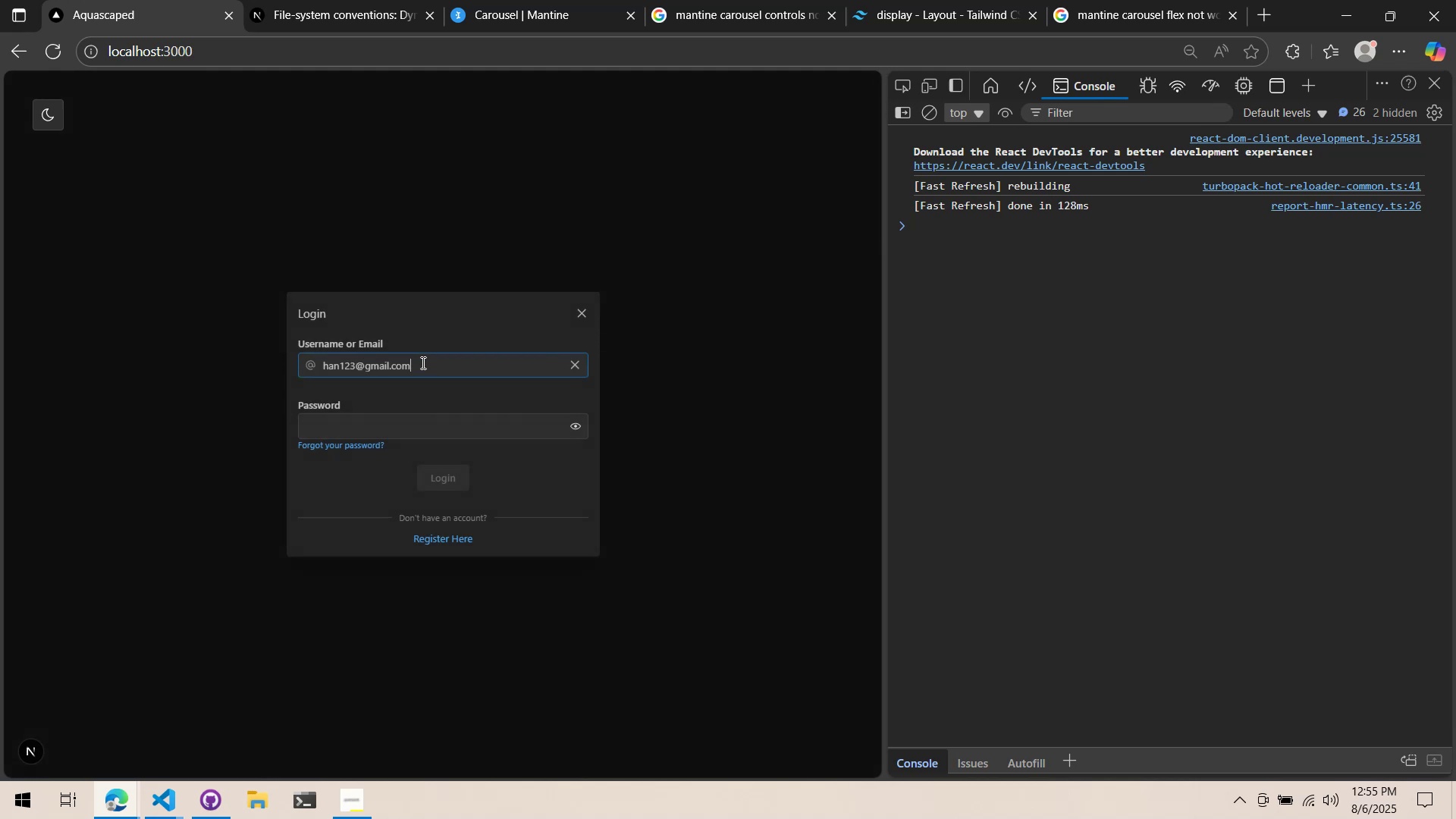 
key(Alt+AltLeft)
 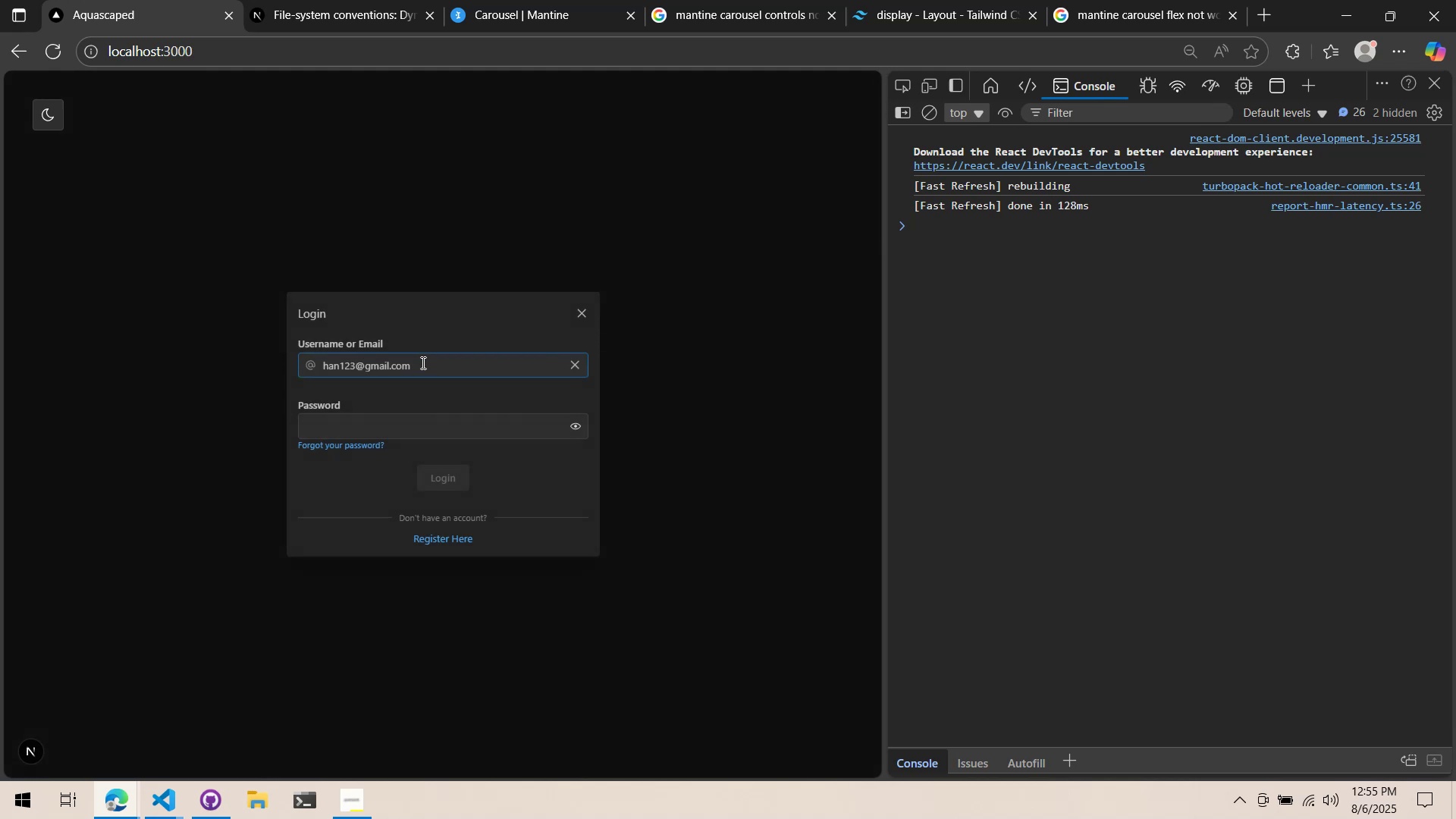 
key(Alt+Tab)
 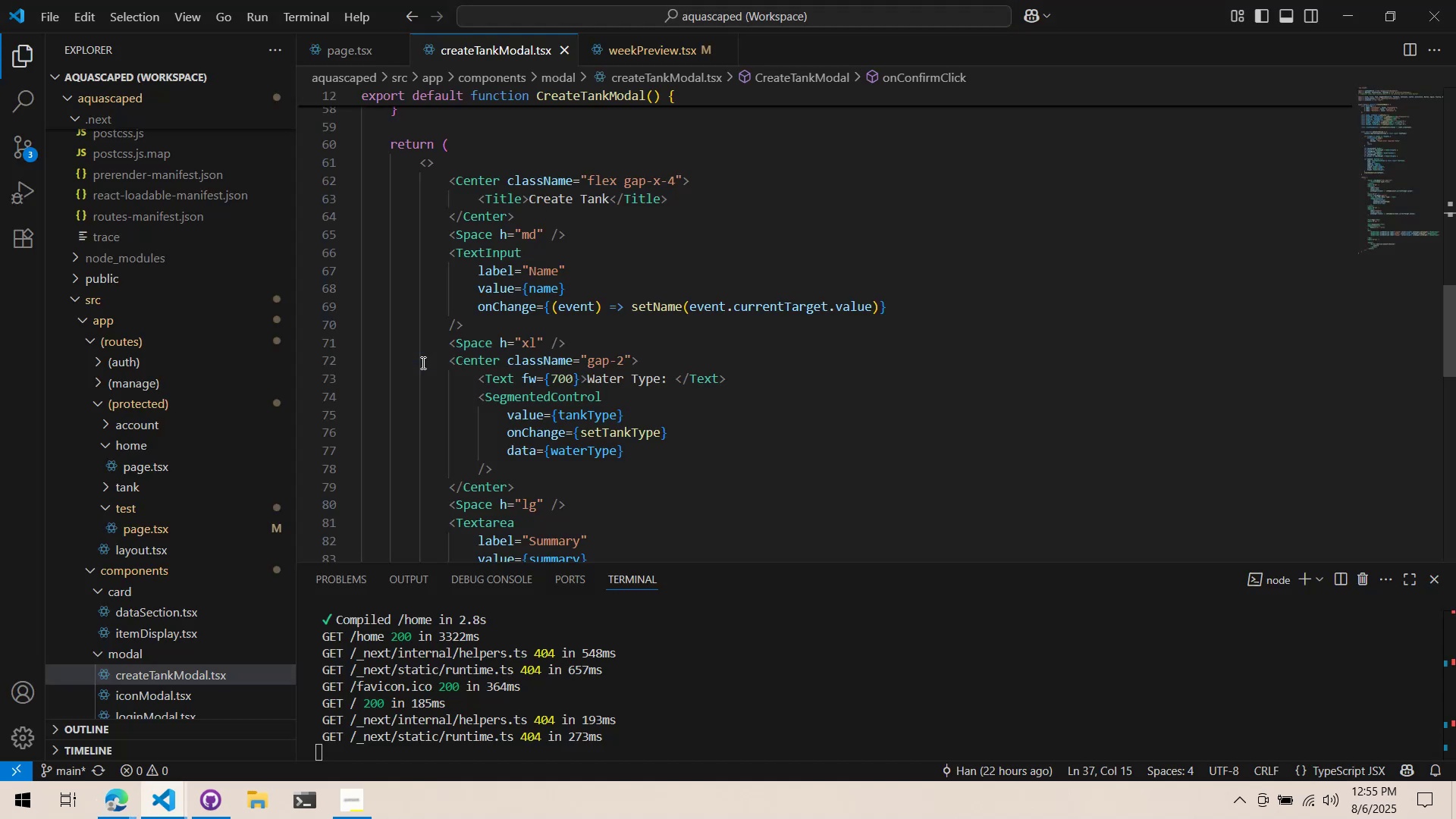 
key(Meta+MetaLeft)
 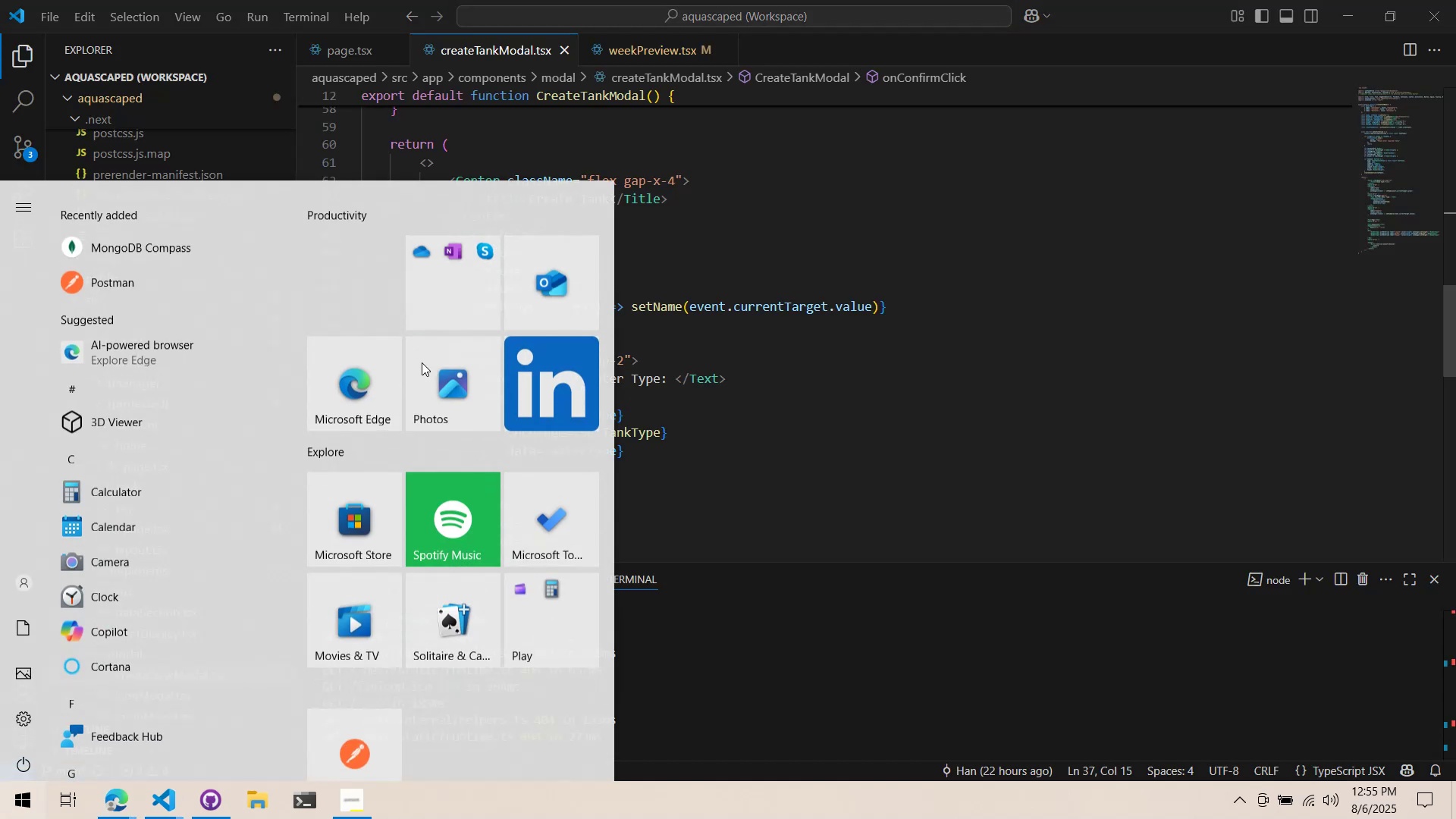 
type(postman)
 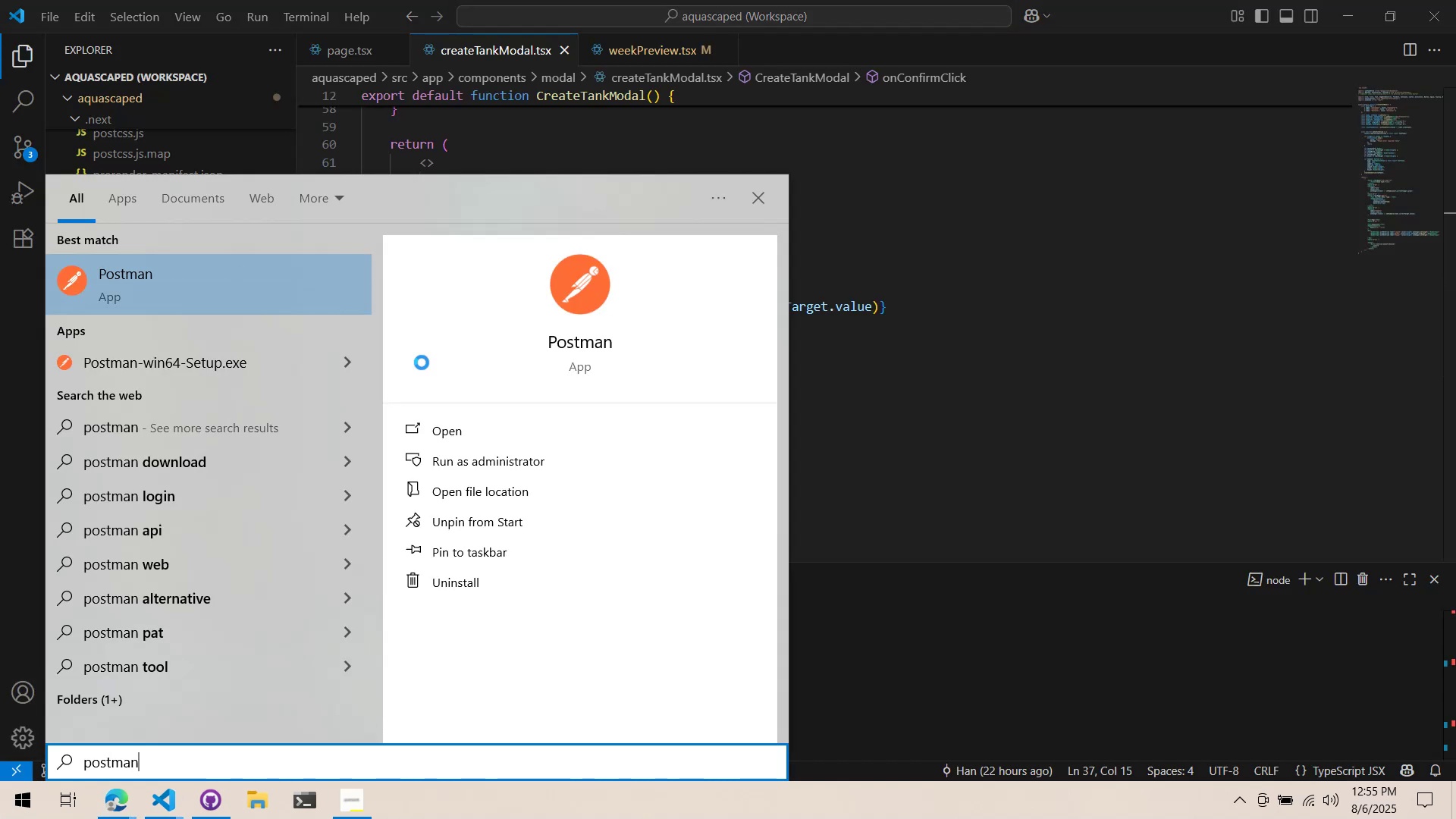 
key(Enter)
 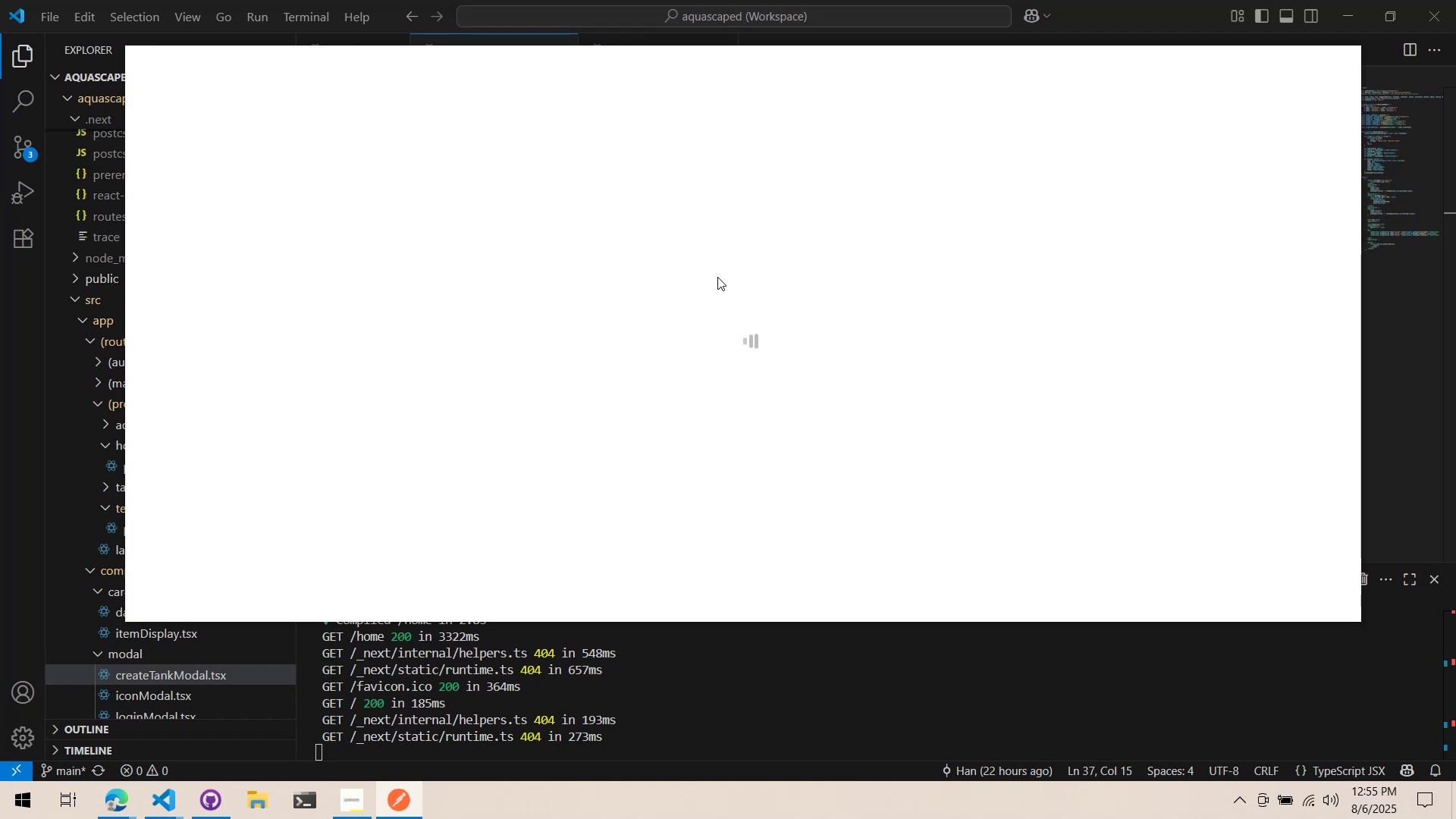 
wait(9.93)
 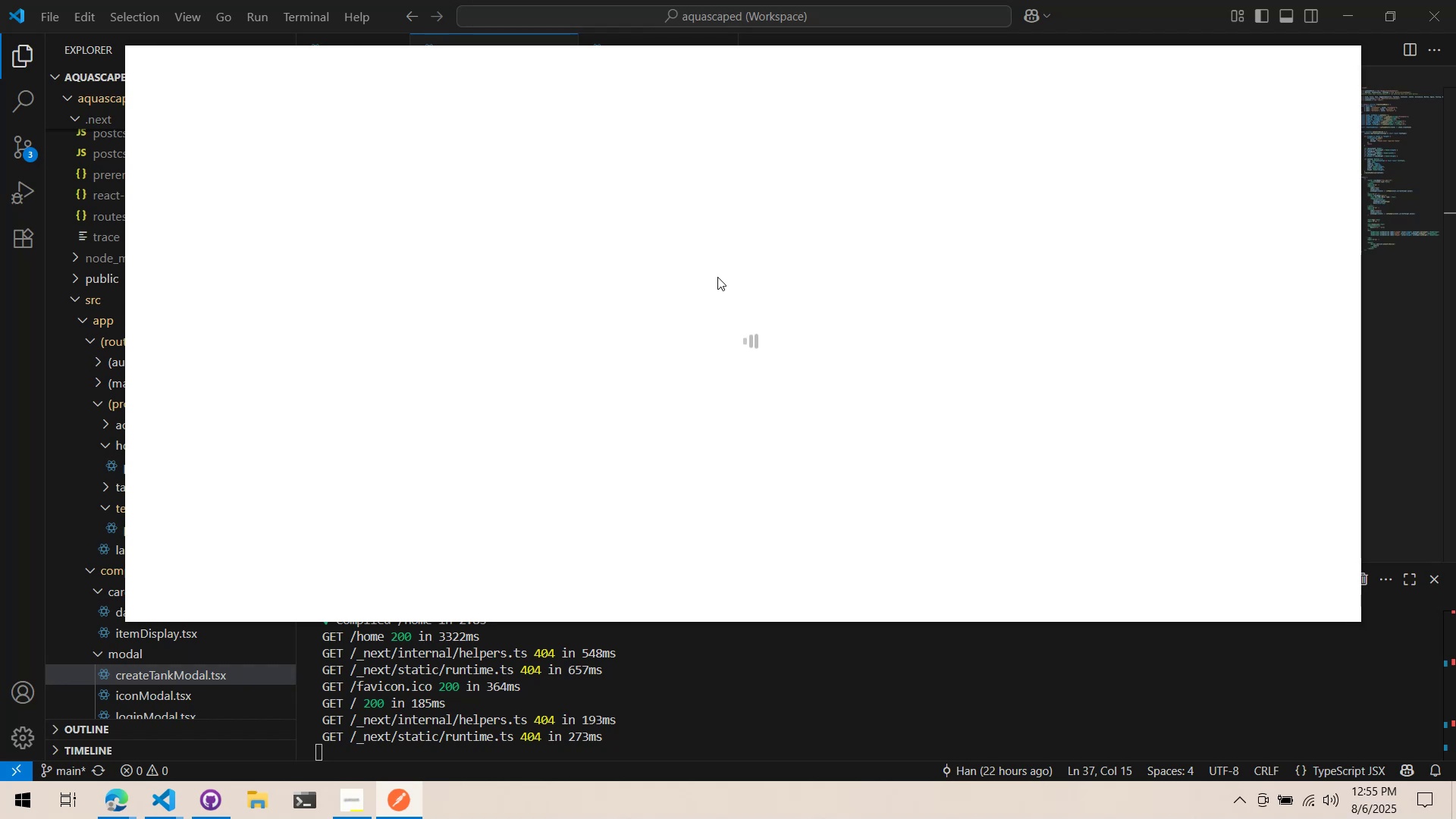 
left_click([791, 164])
 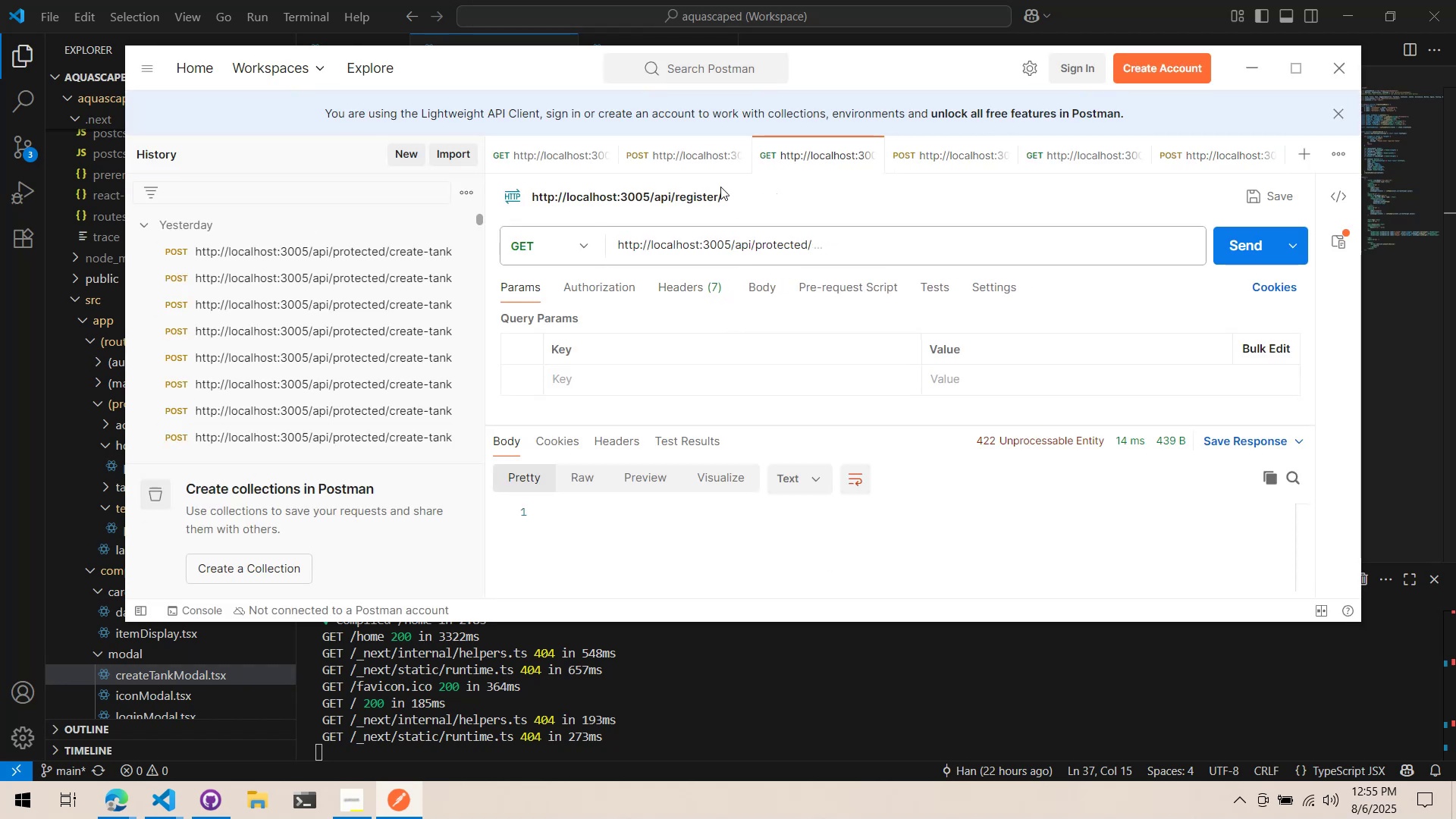 
left_click([695, 161])
 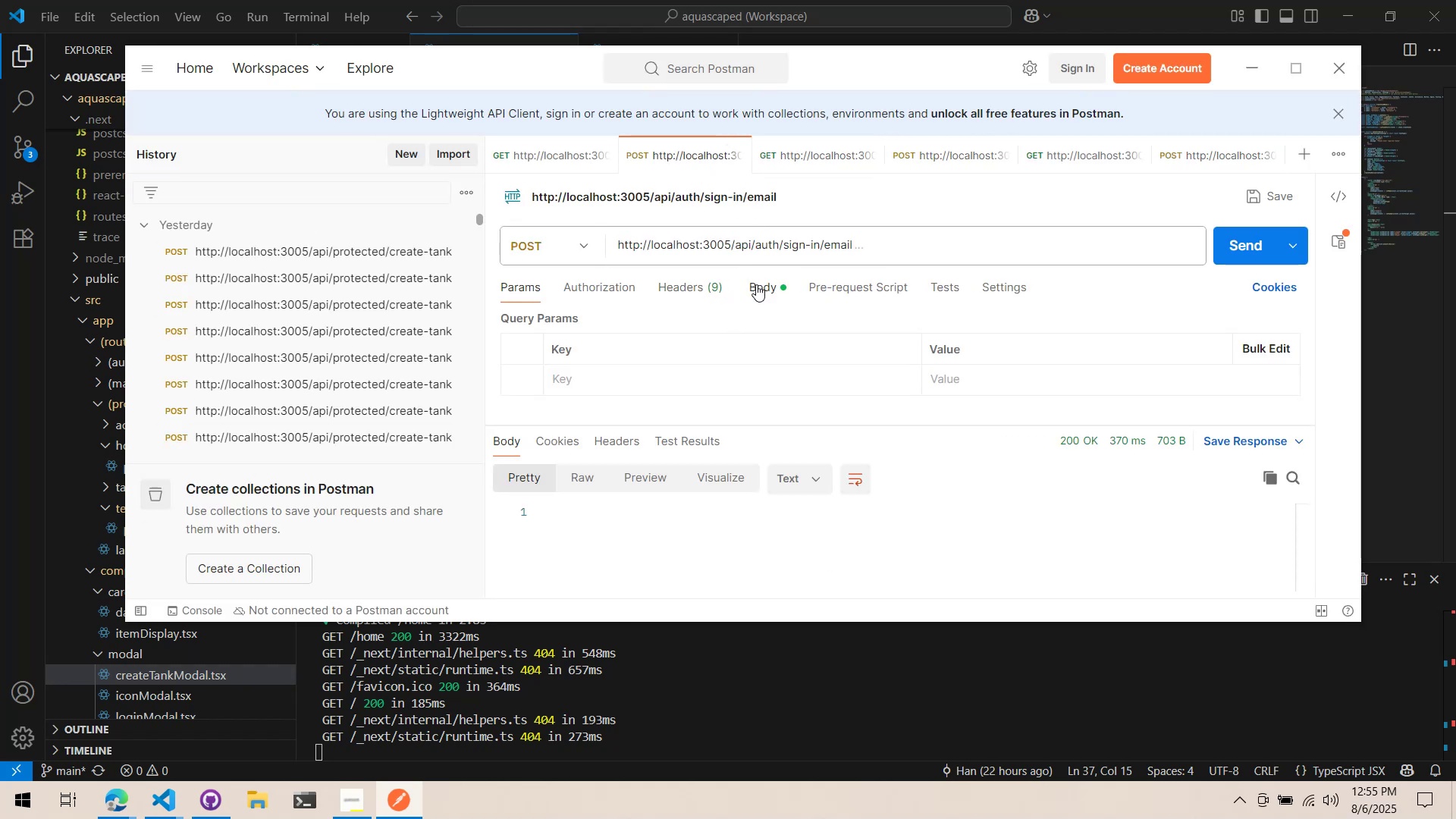 
left_click([758, 293])
 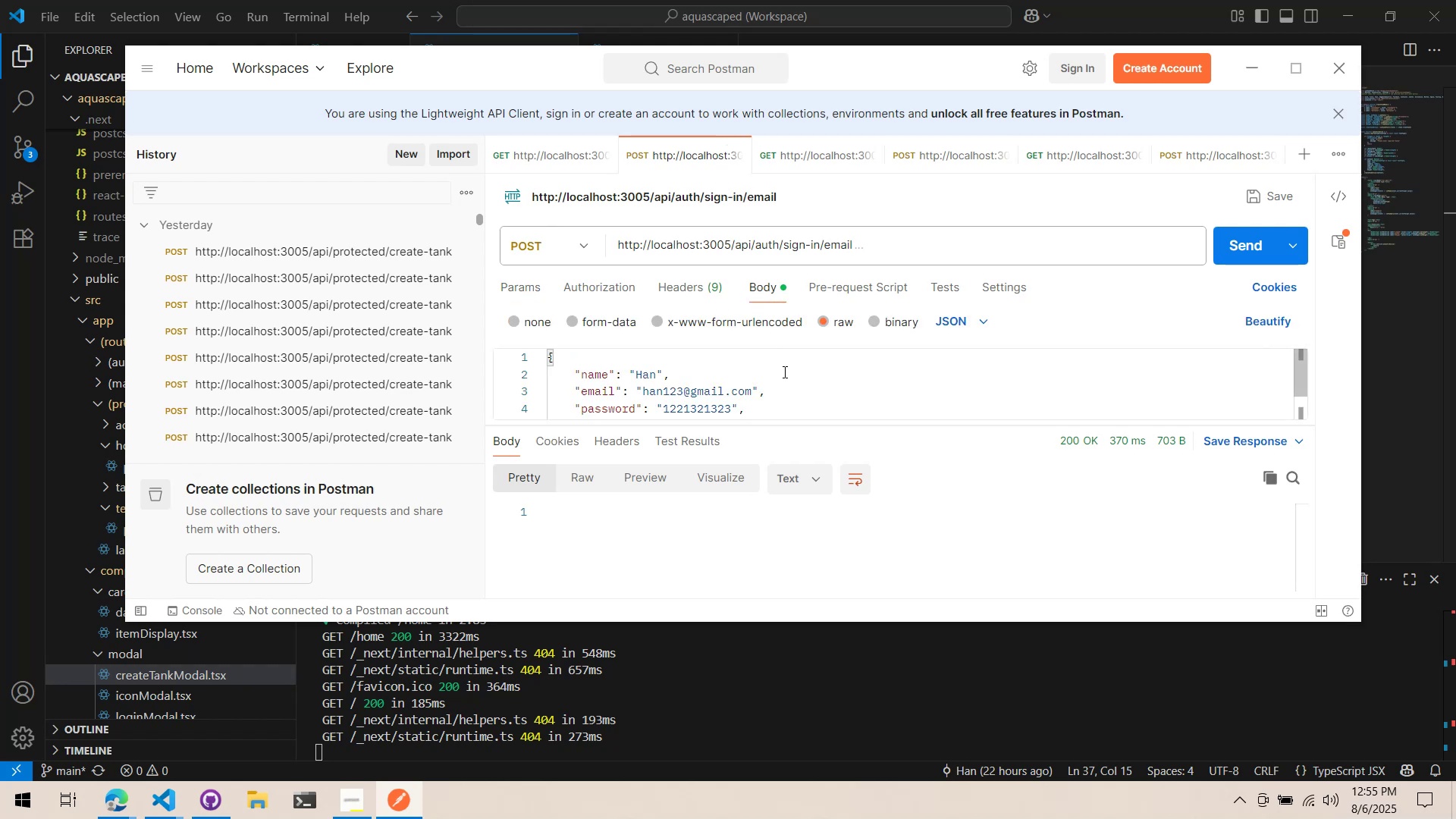 
key(Alt+AltLeft)
 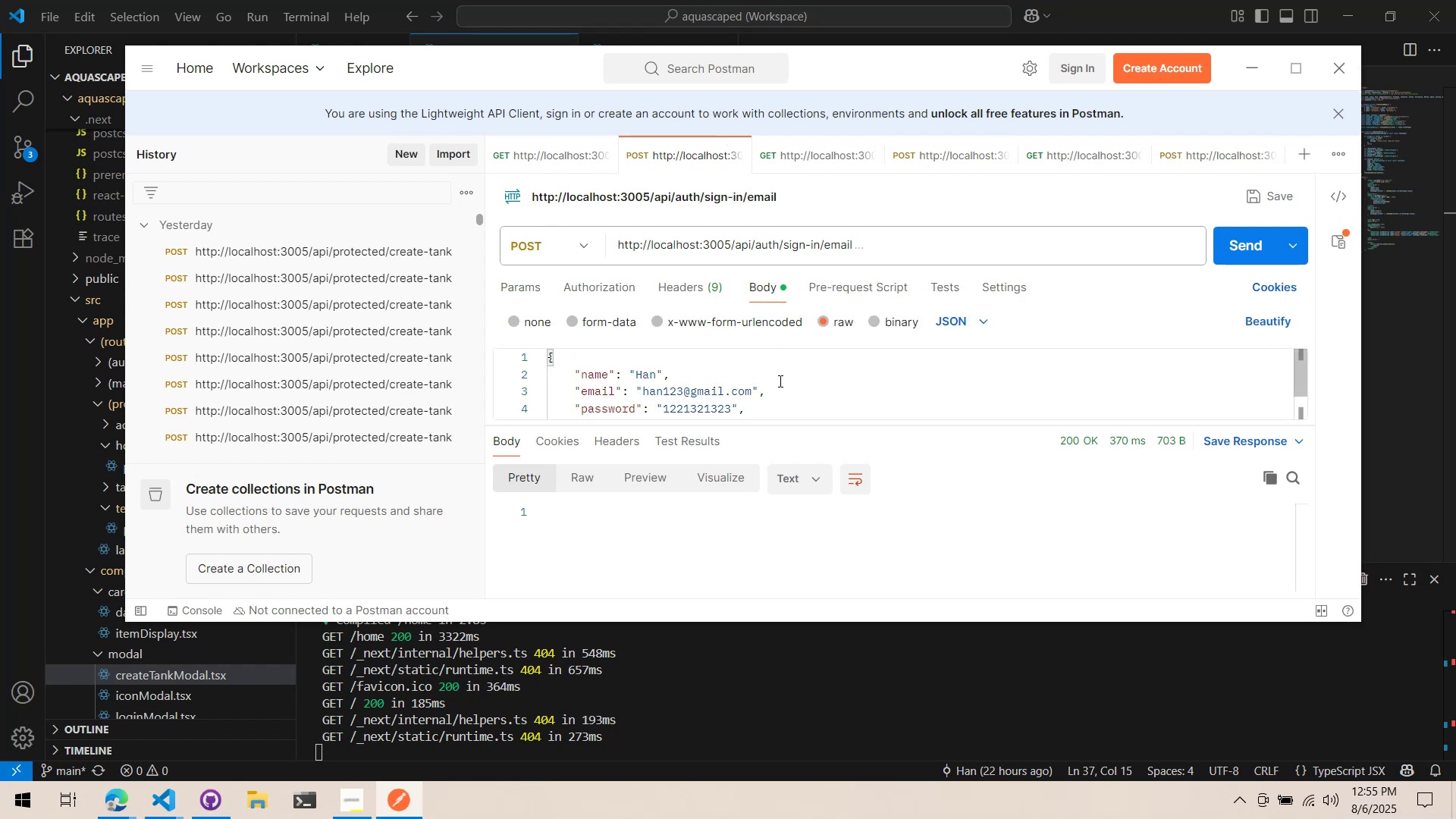 
key(Alt+Tab)
 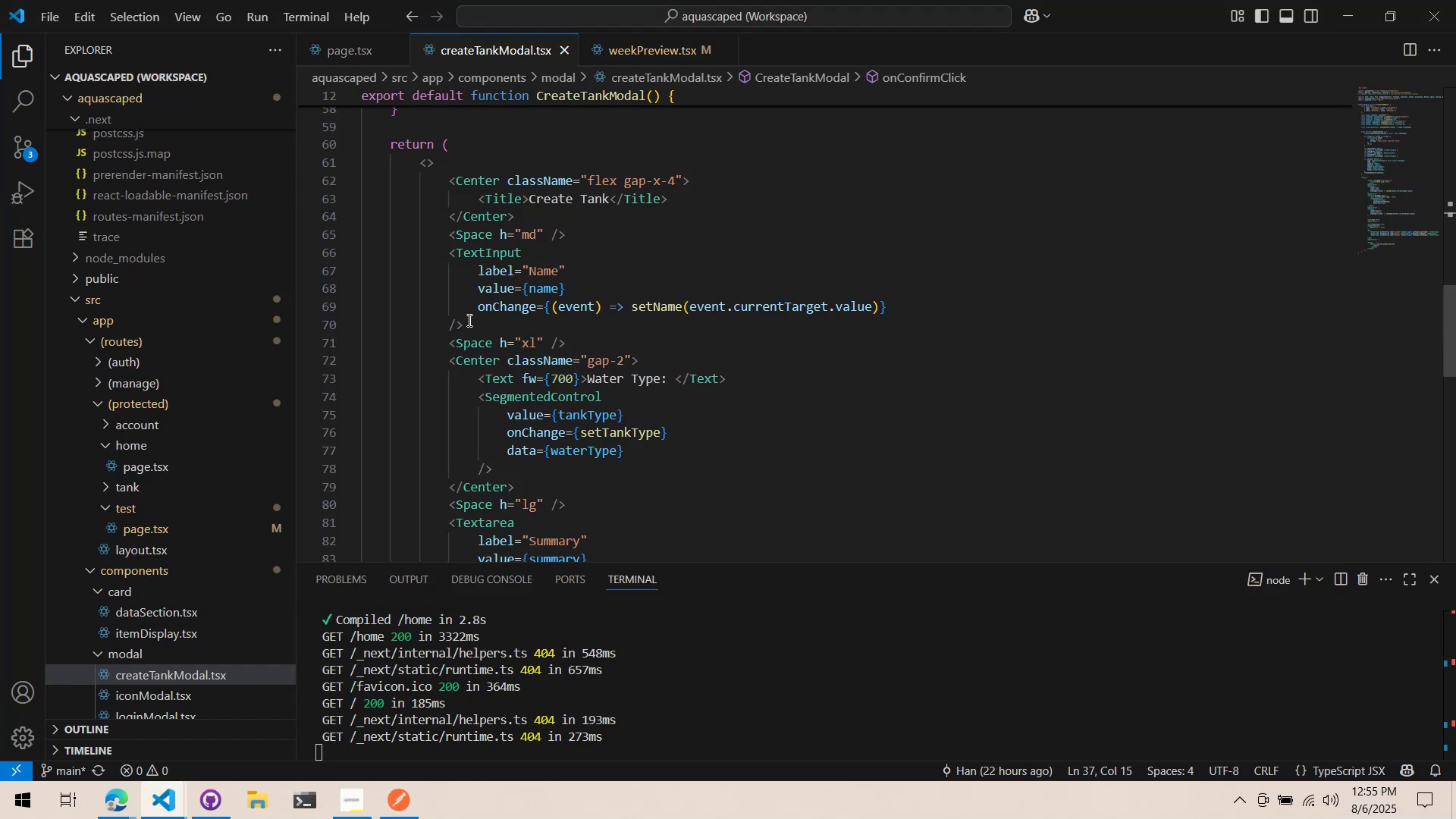 
key(Alt+AltLeft)
 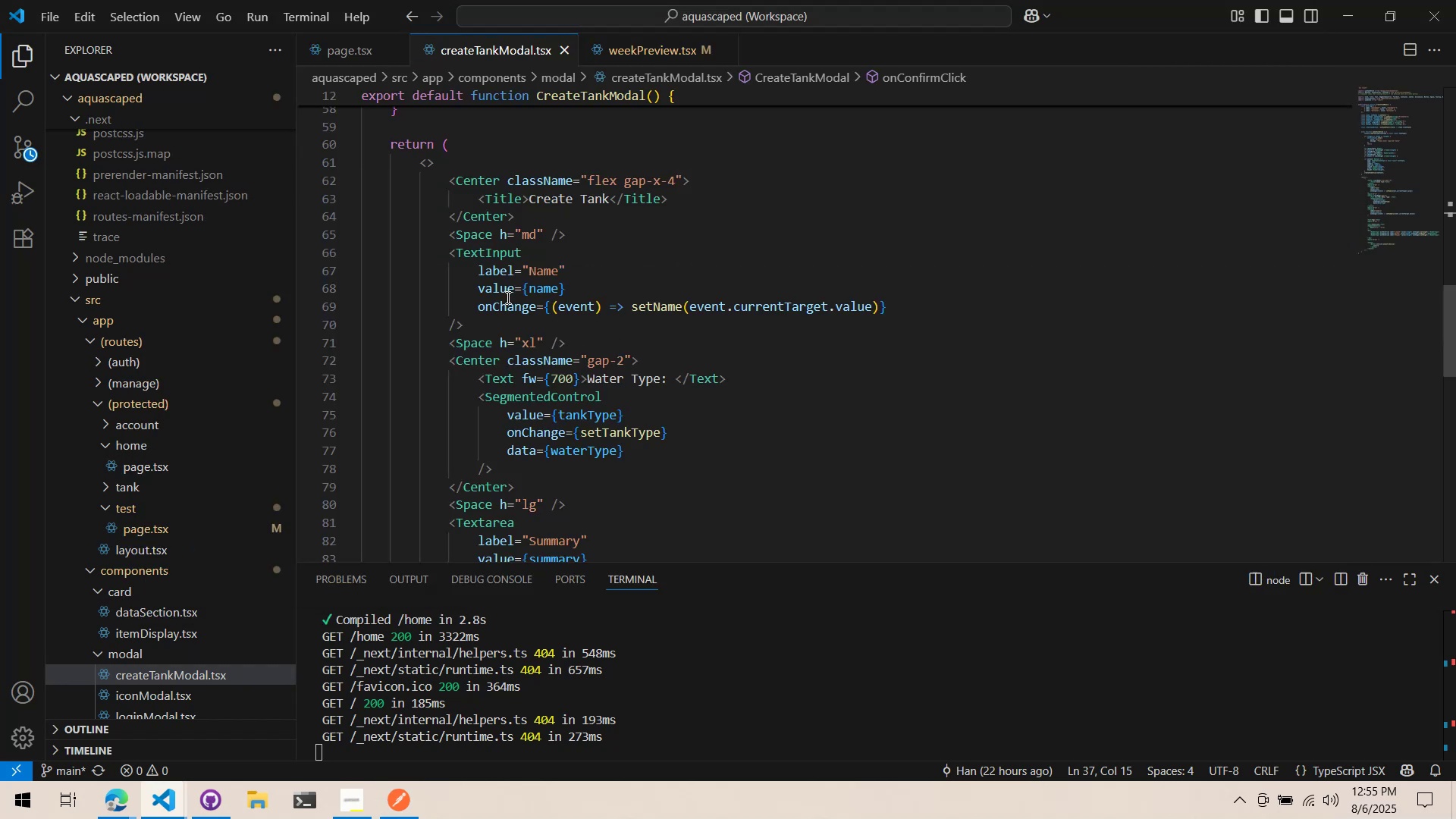 
key(Alt+Tab)
 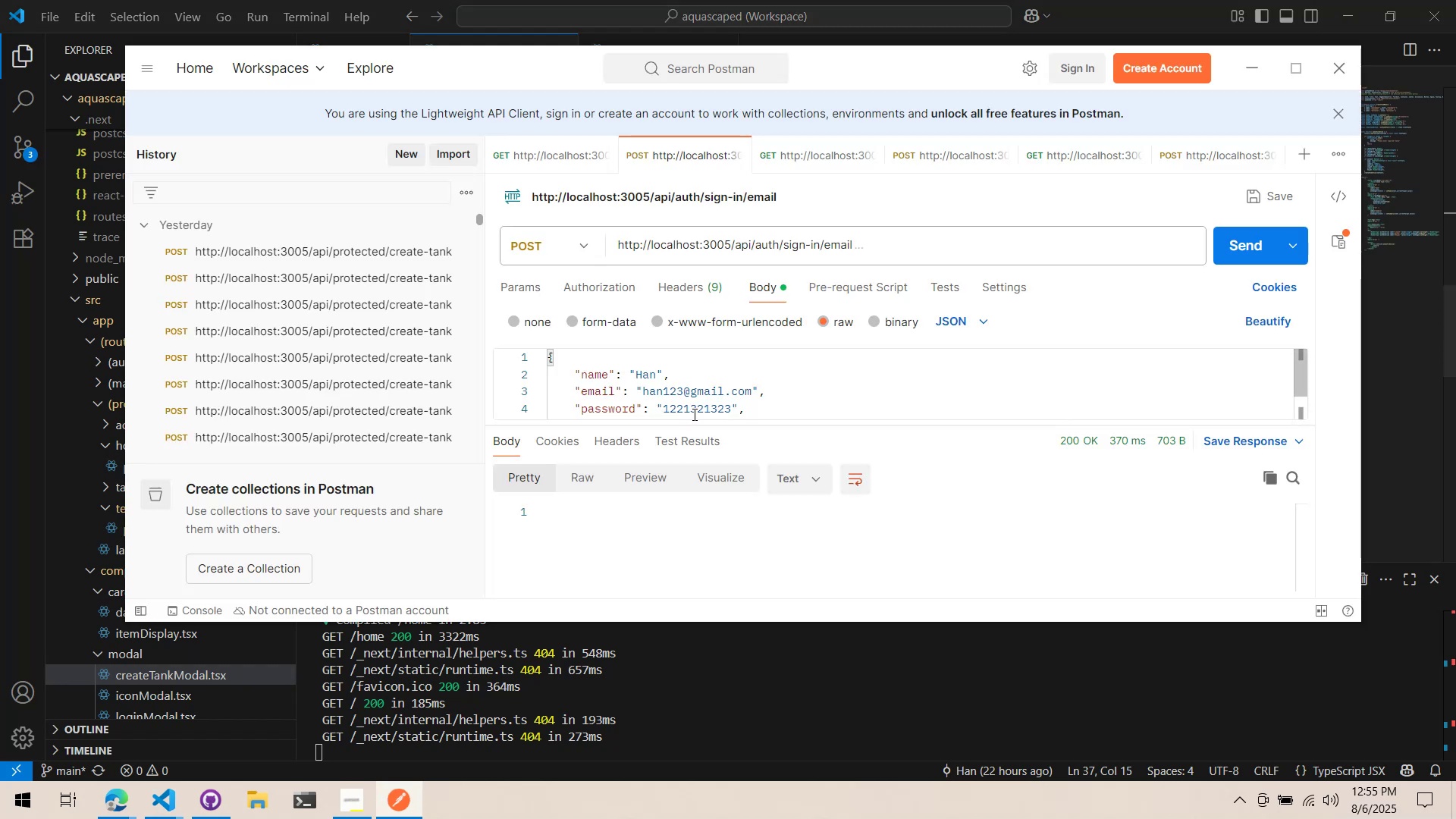 
double_click([693, 414])
 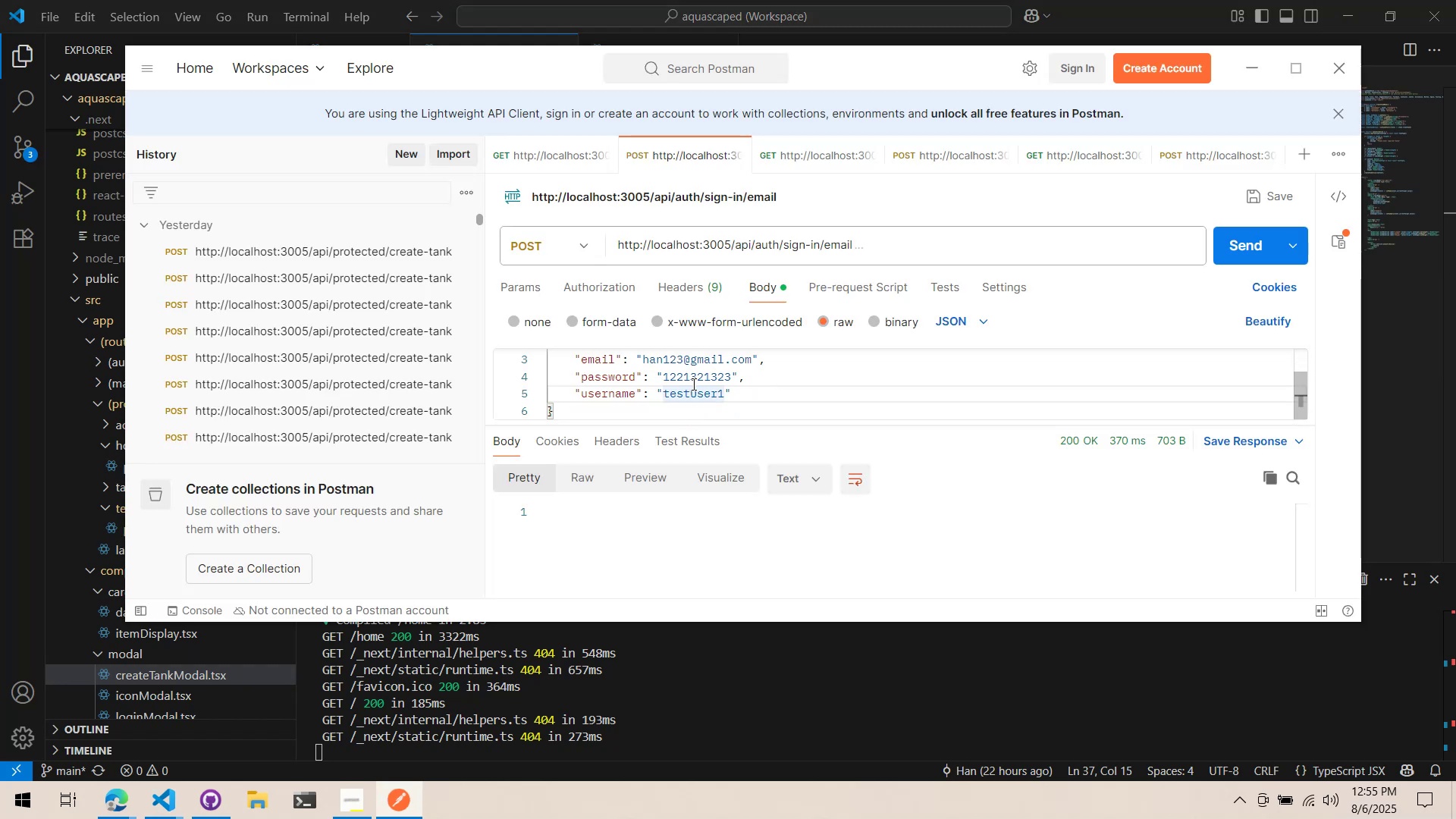 
double_click([692, 384])
 